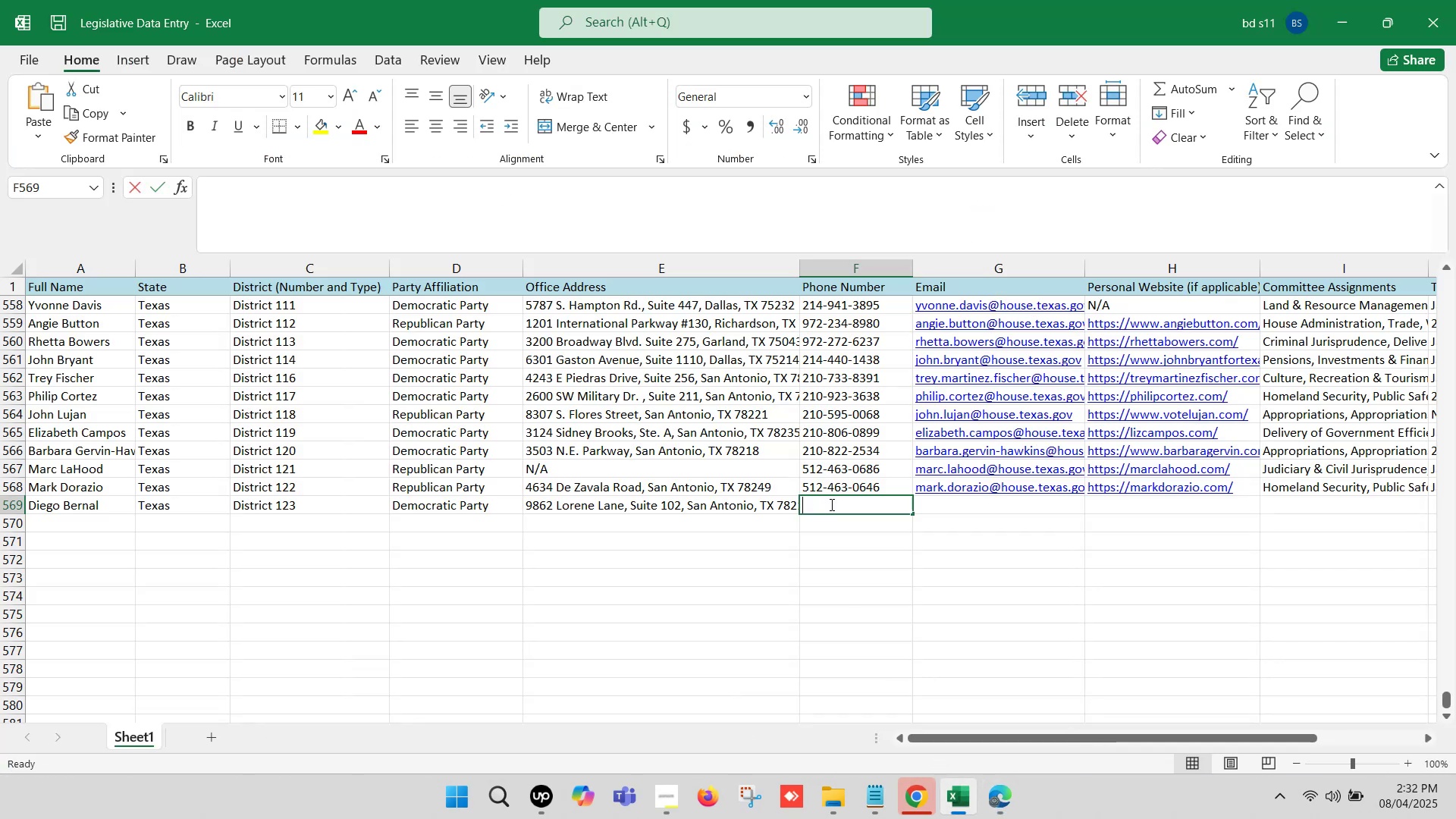 
key(Control+ControlLeft)
 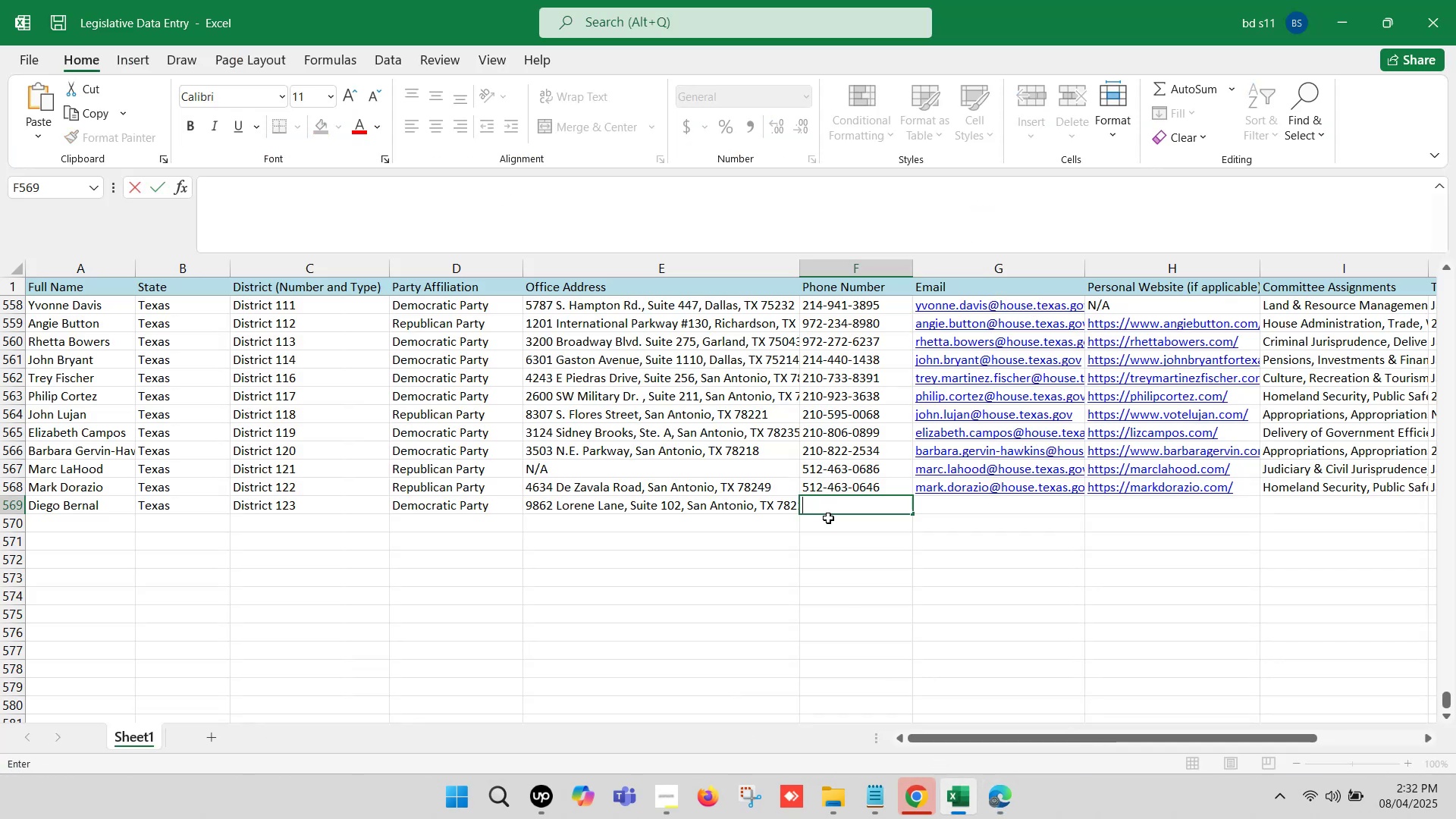 
key(Control+V)
 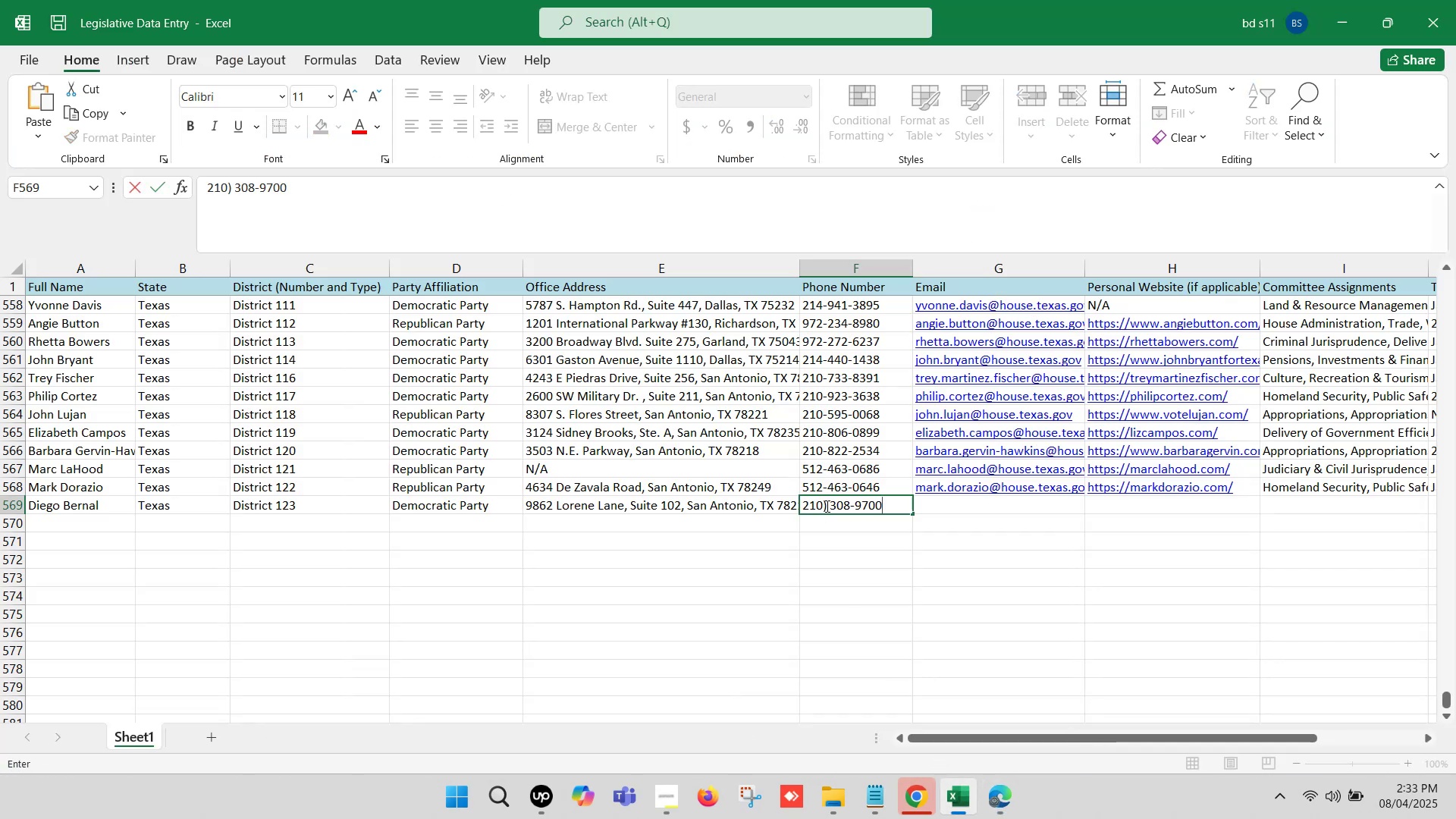 
left_click([831, 507])
 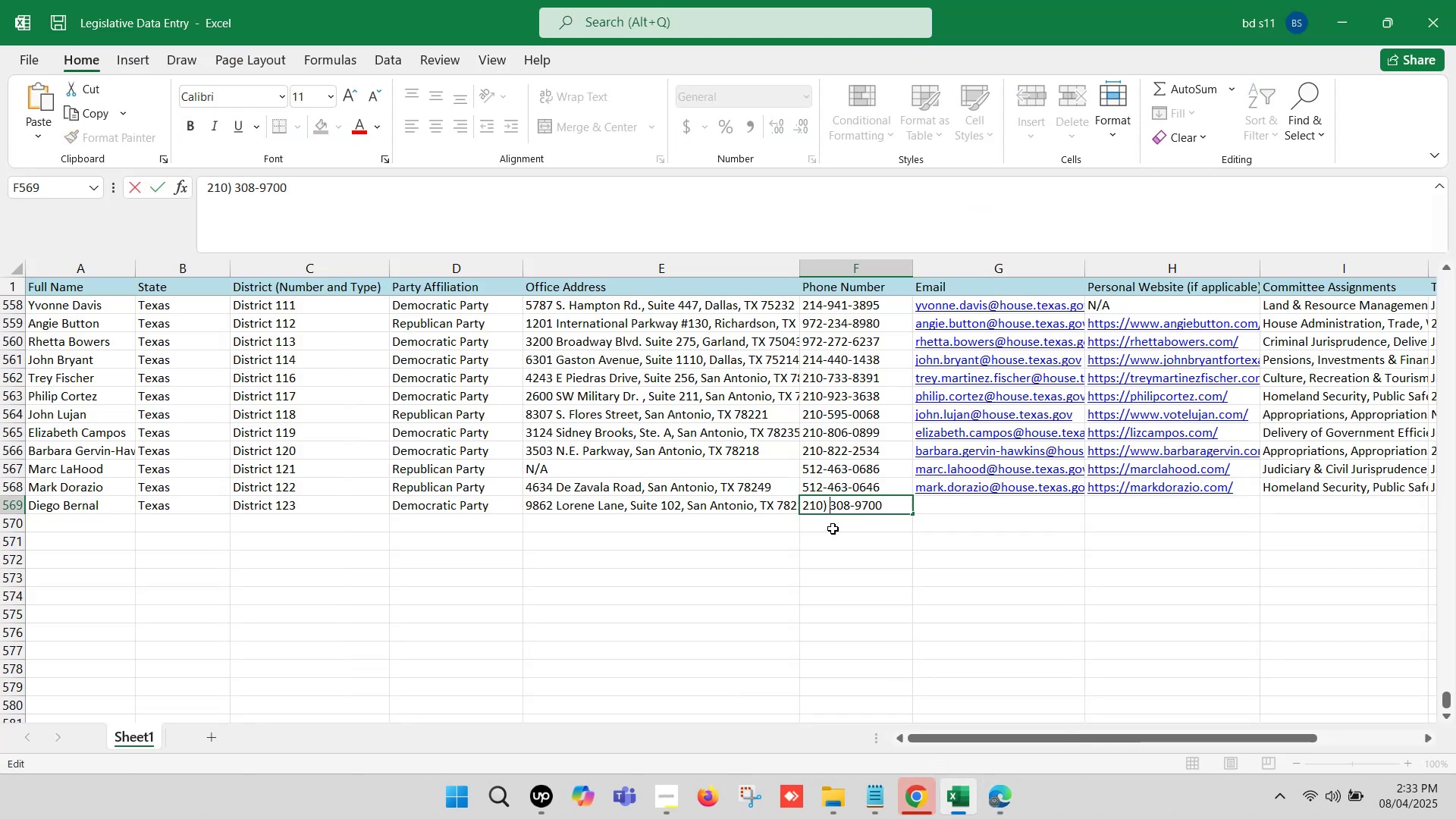 
key(Backspace)
 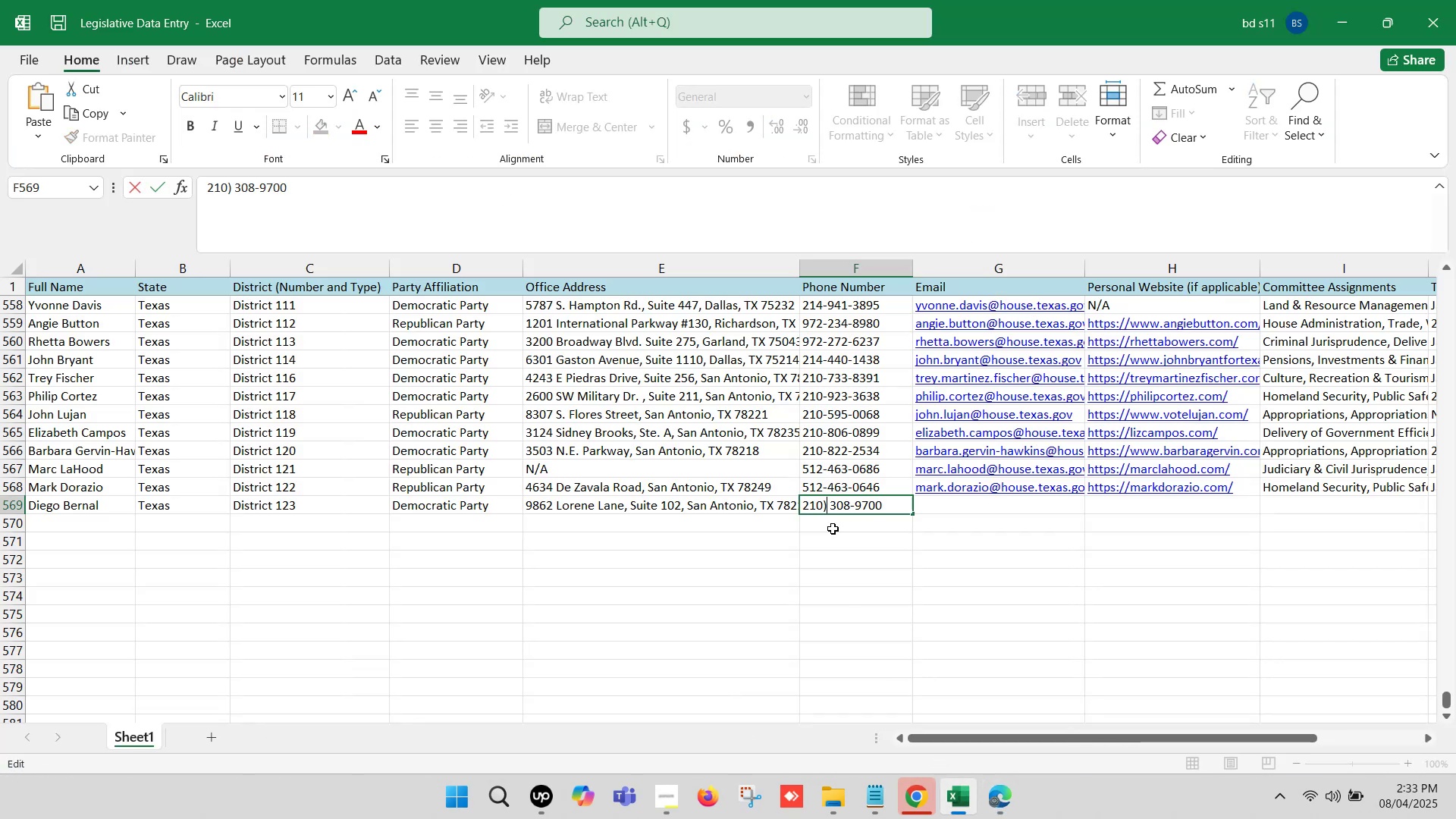 
key(Backspace)
 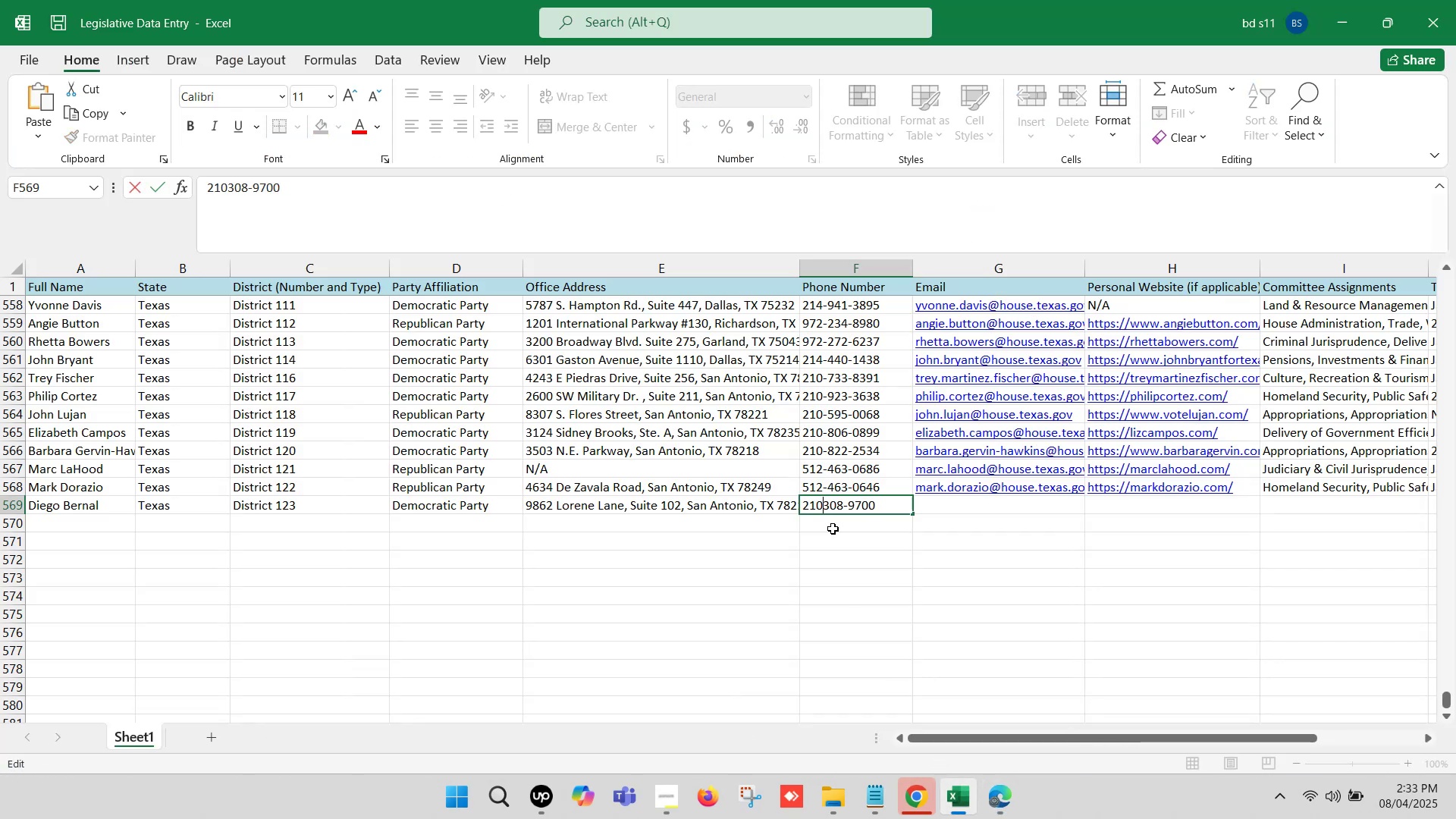 
key(Minus)
 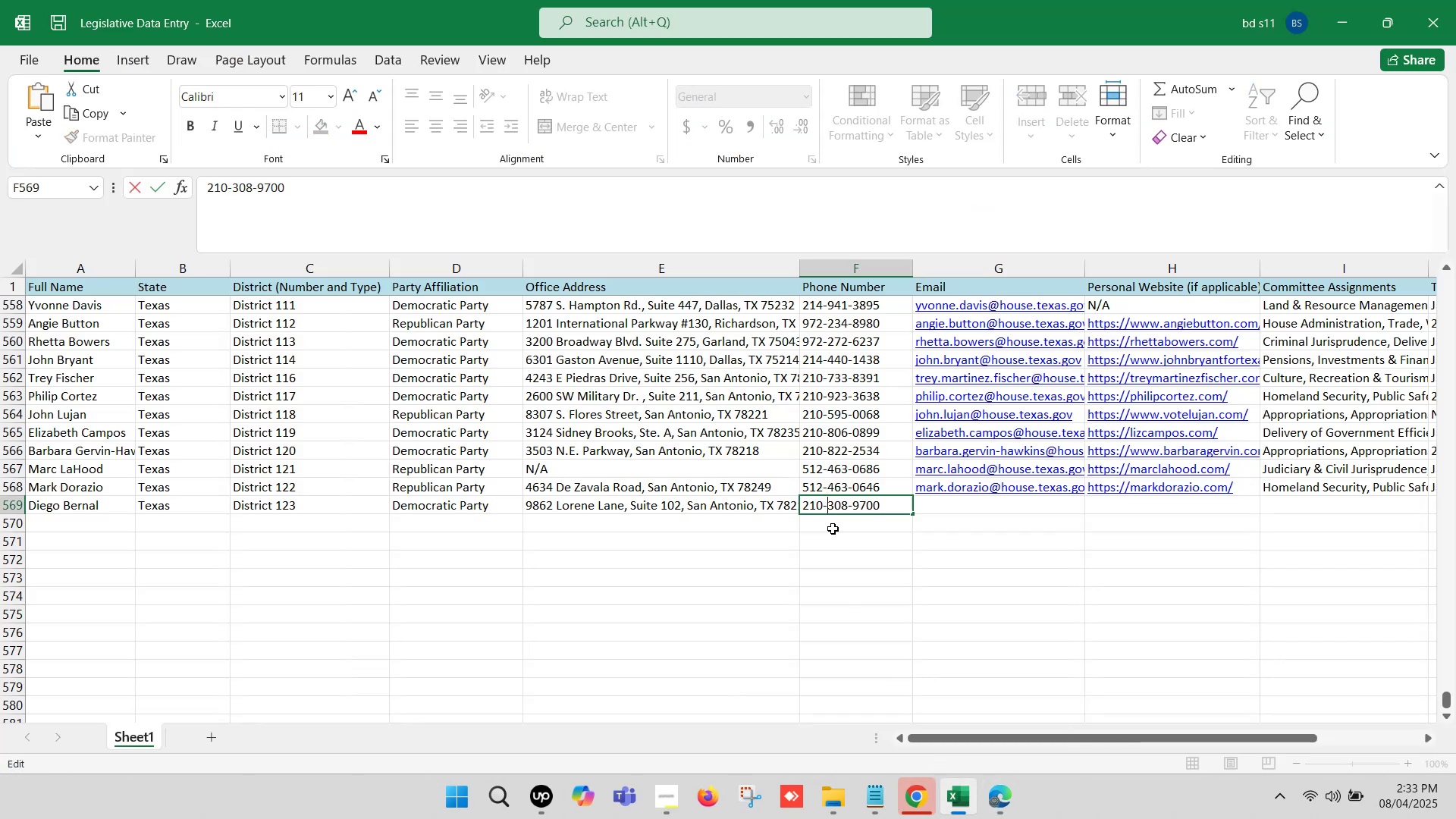 
left_click([833, 529])
 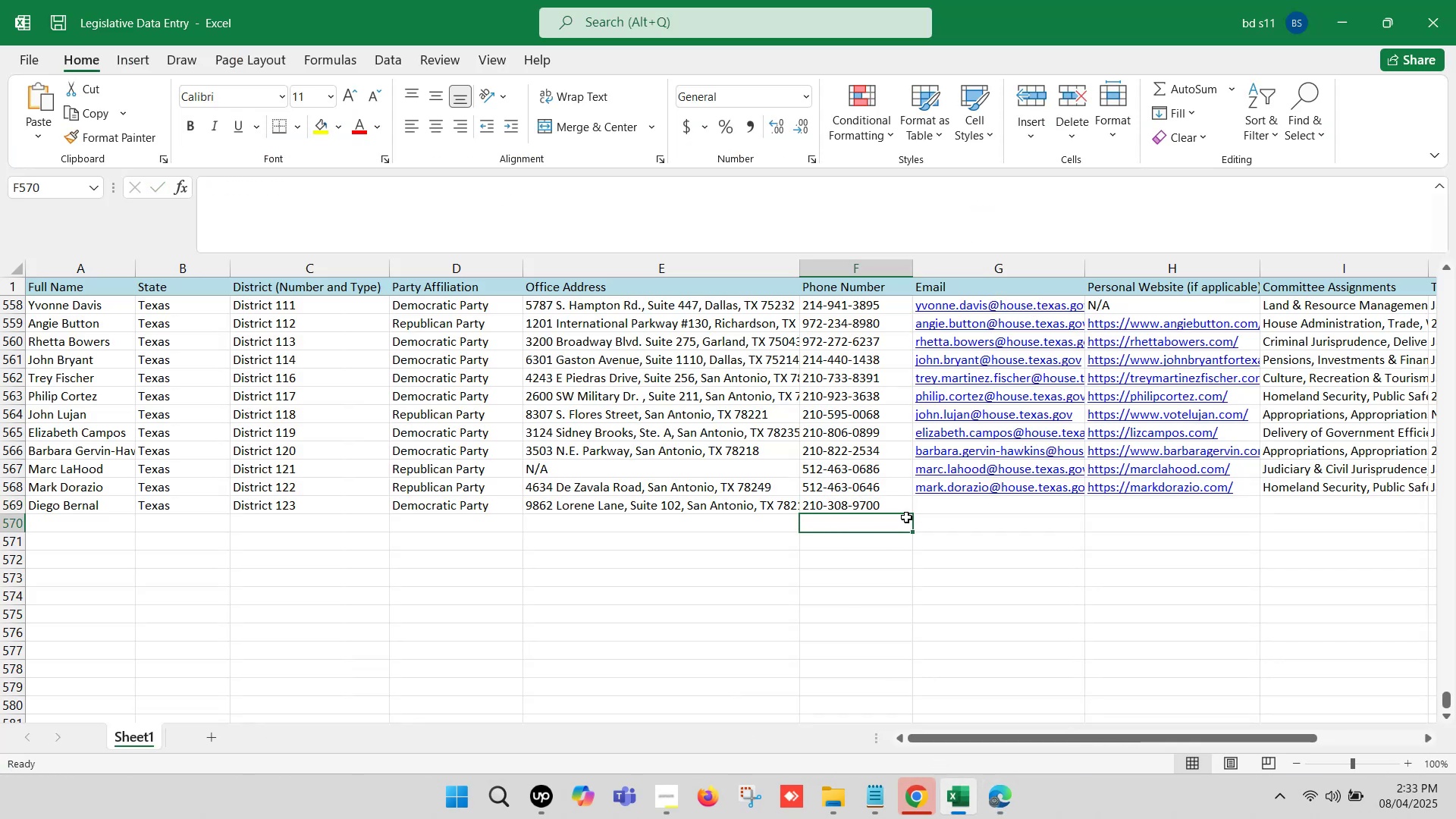 
left_click([920, 504])
 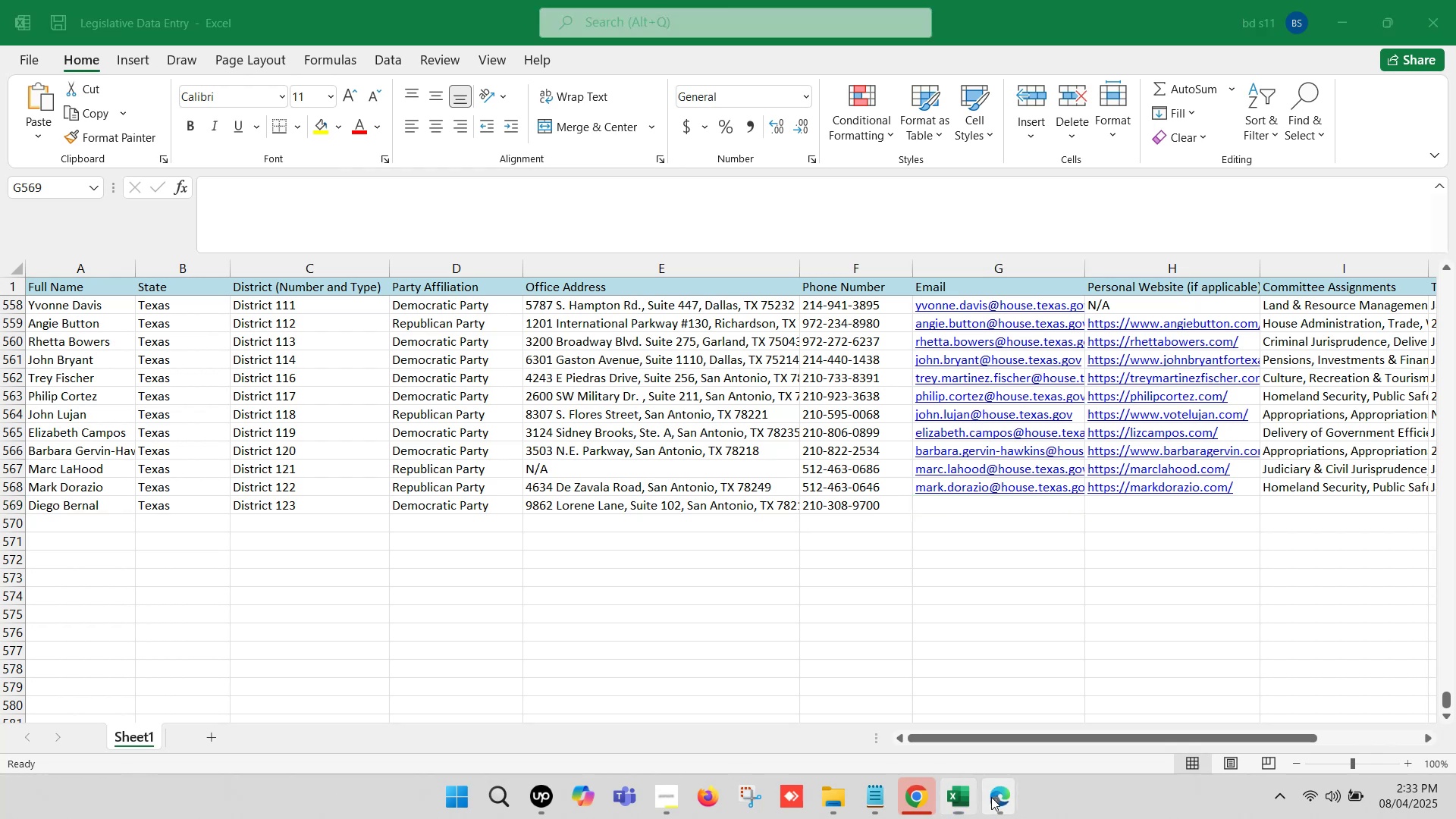 
double_click([910, 699])
 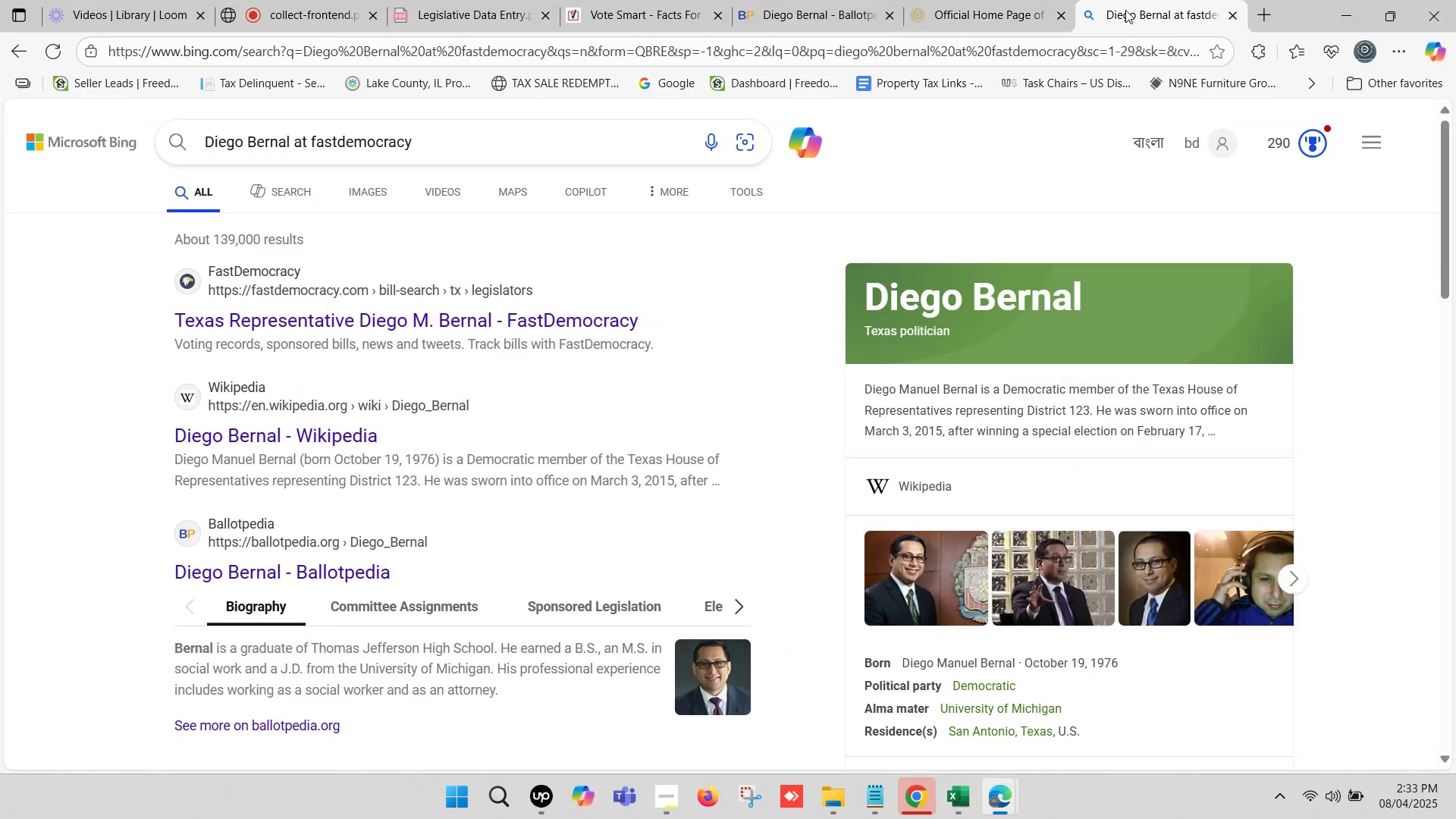 
left_click([373, 322])
 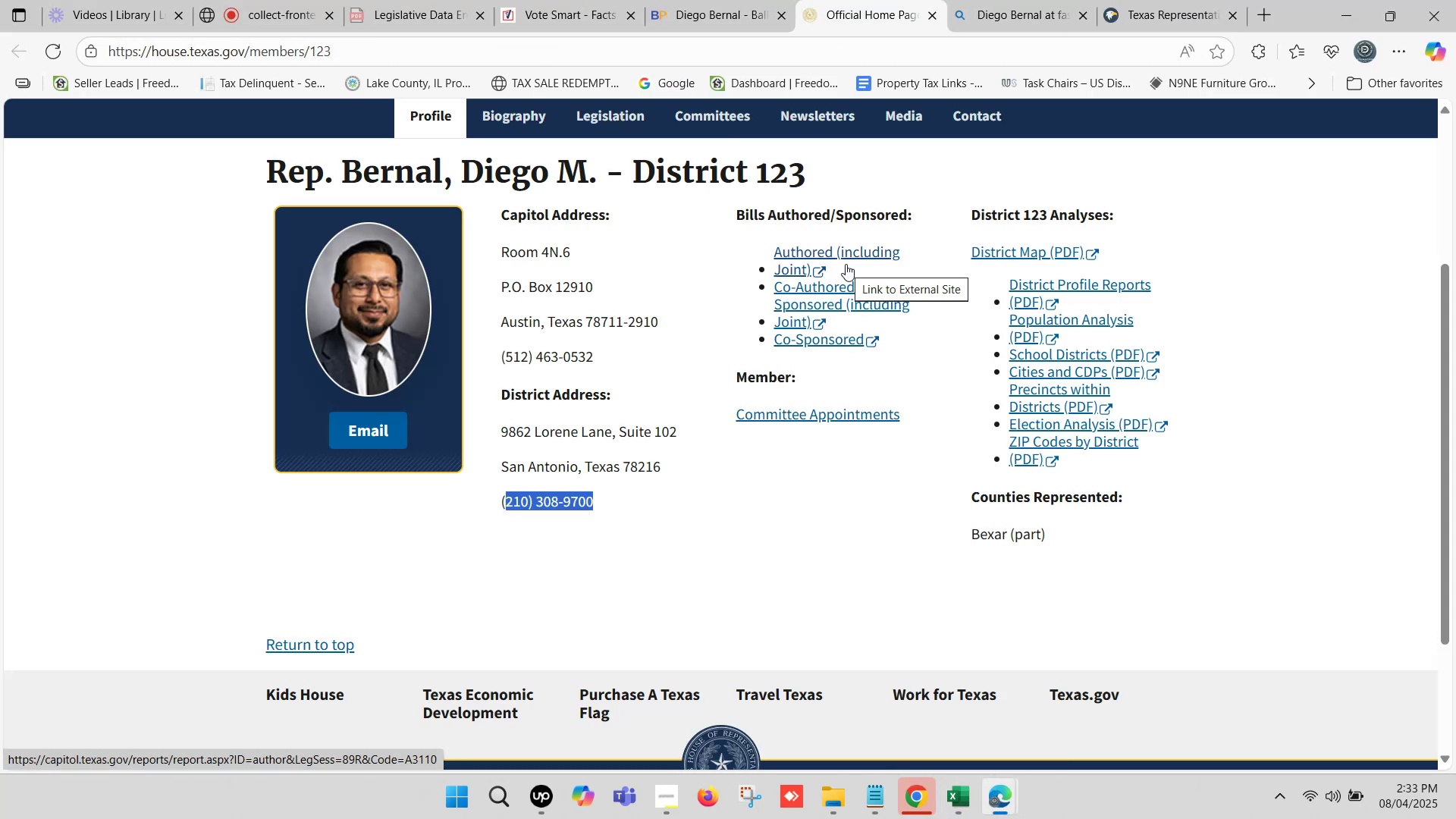 
wait(5.73)
 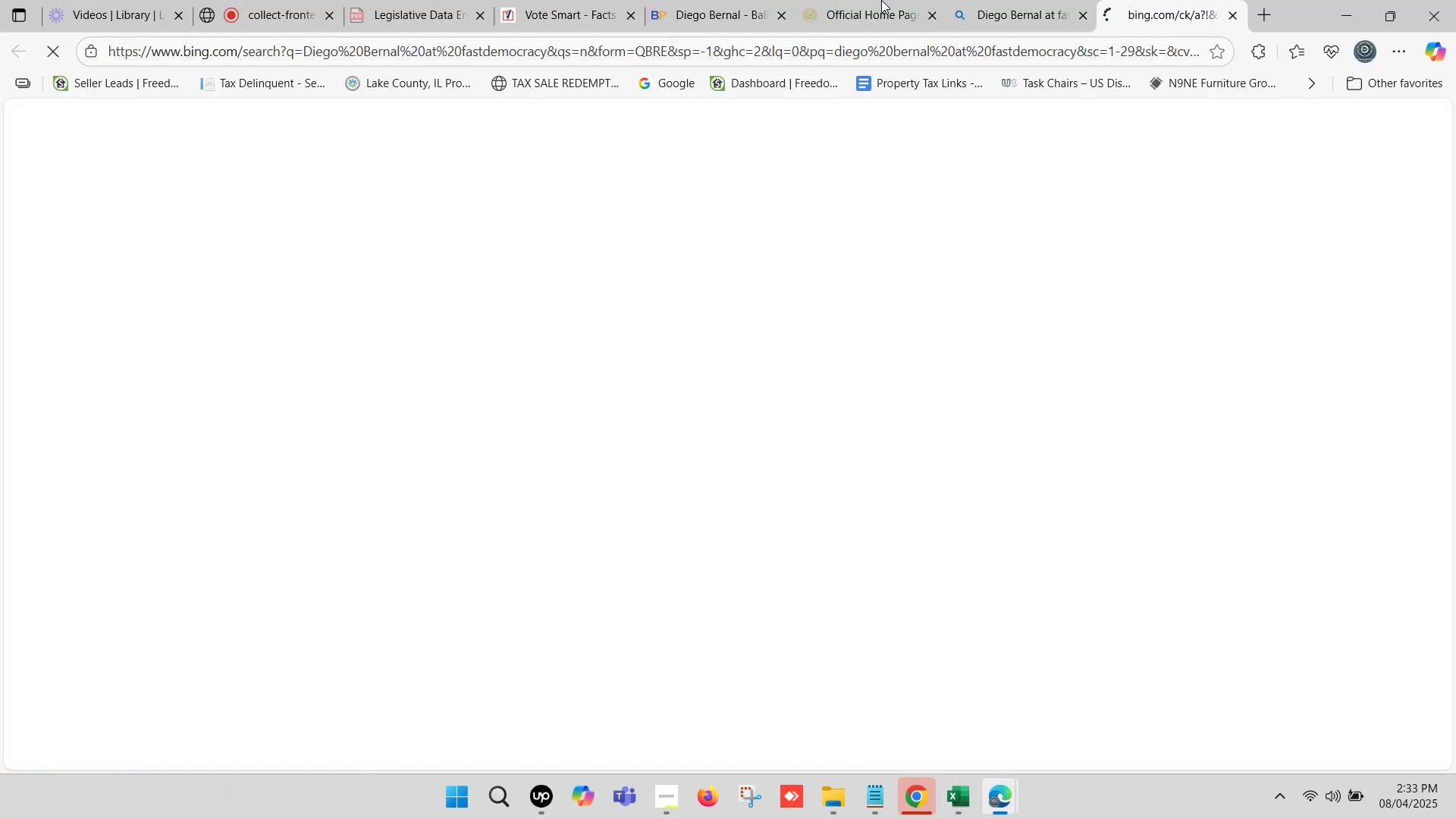 
left_click([1154, 0])
 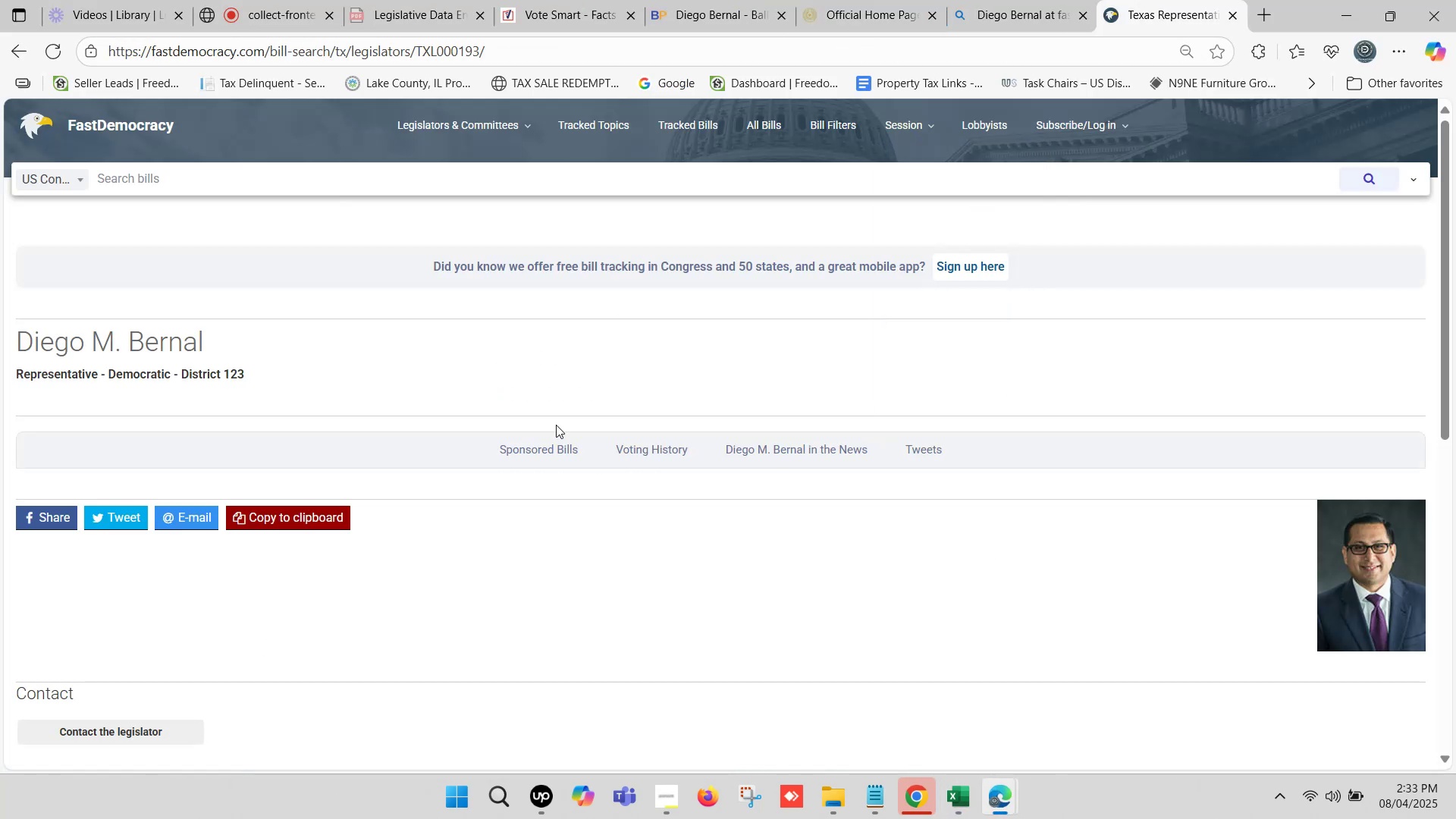 
scroll: coordinate [136, 432], scroll_direction: down, amount: 3.0
 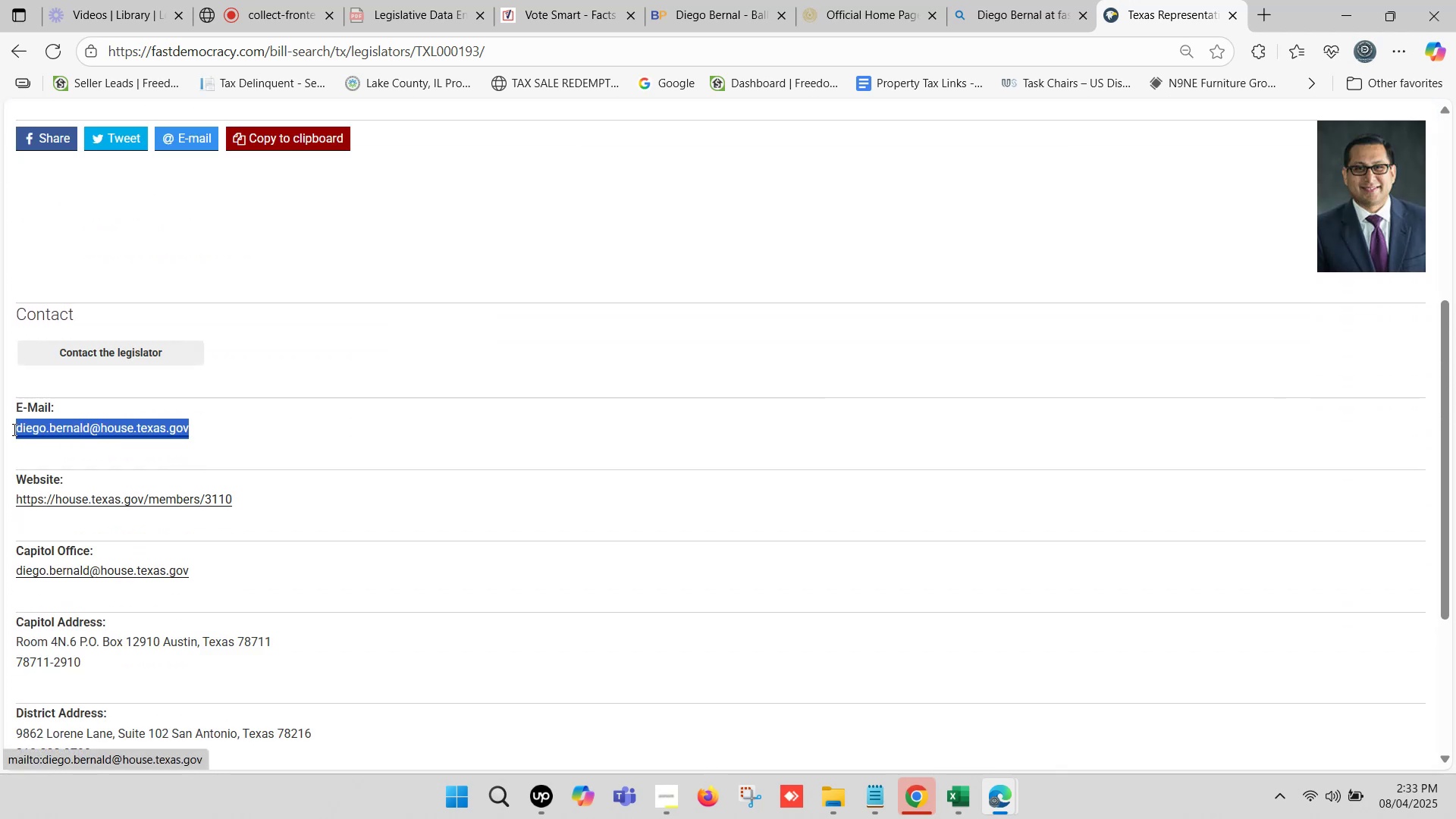 
key(Control+C)
 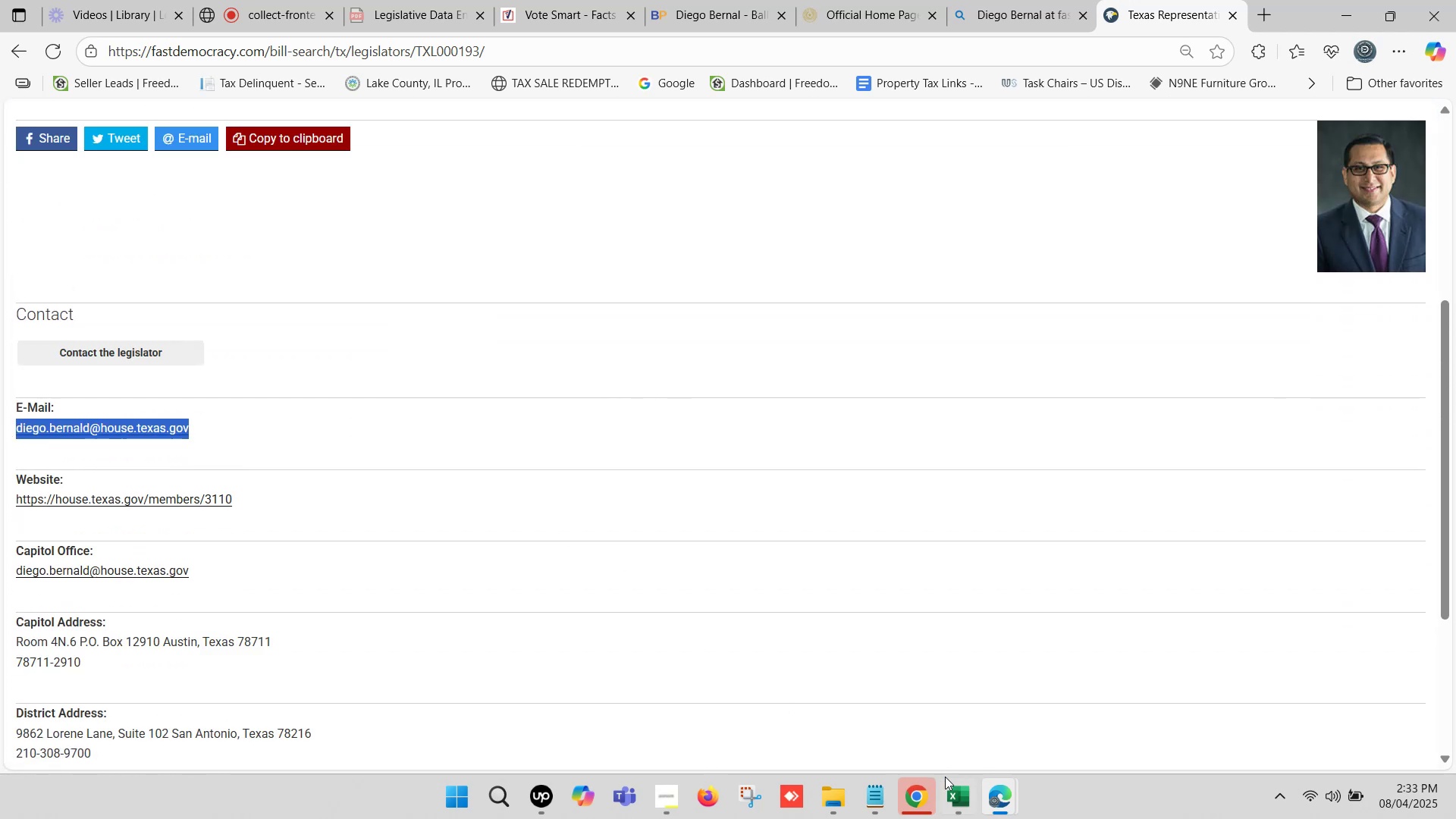 
left_click([957, 780])
 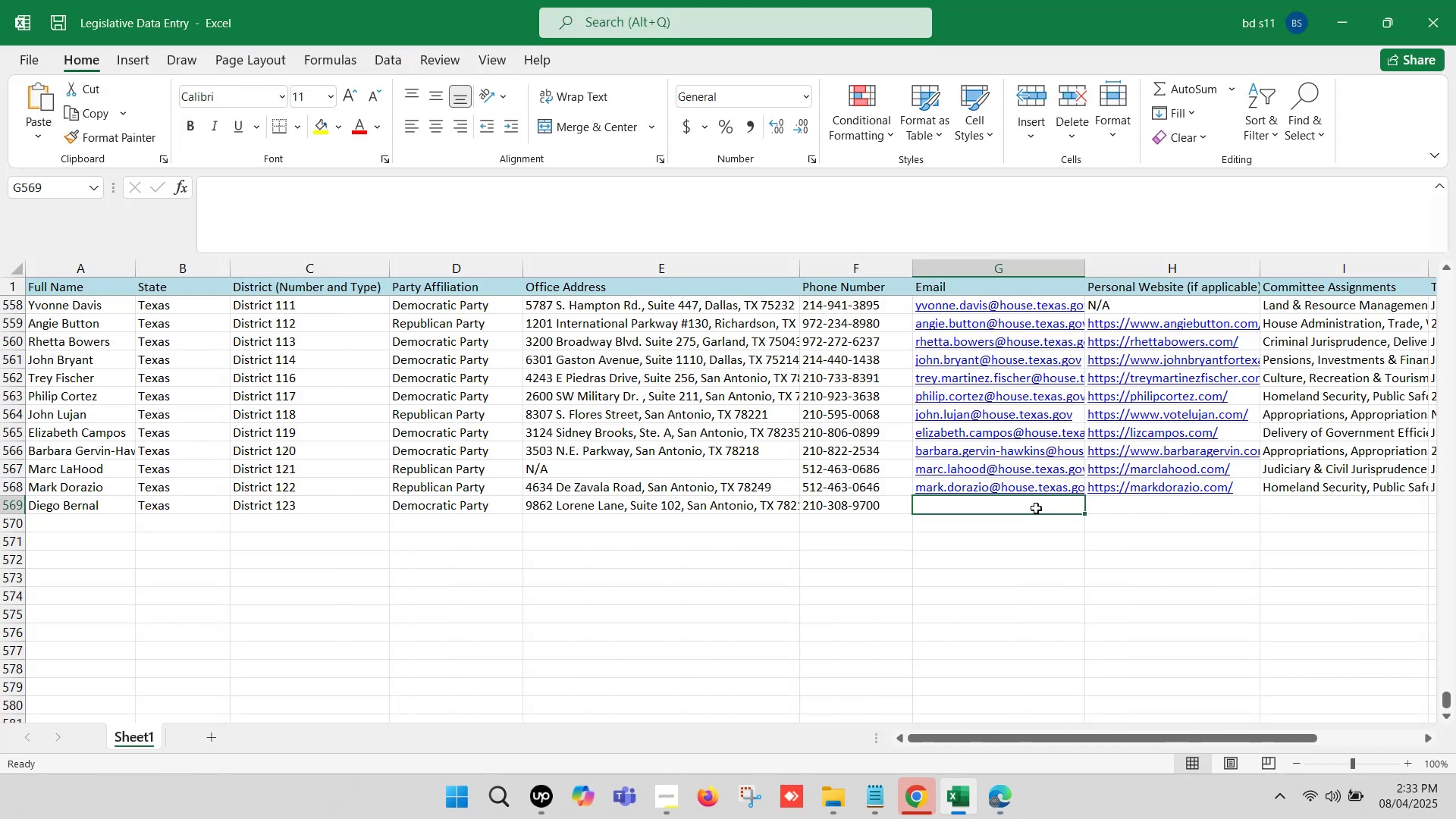 
double_click([1031, 507])
 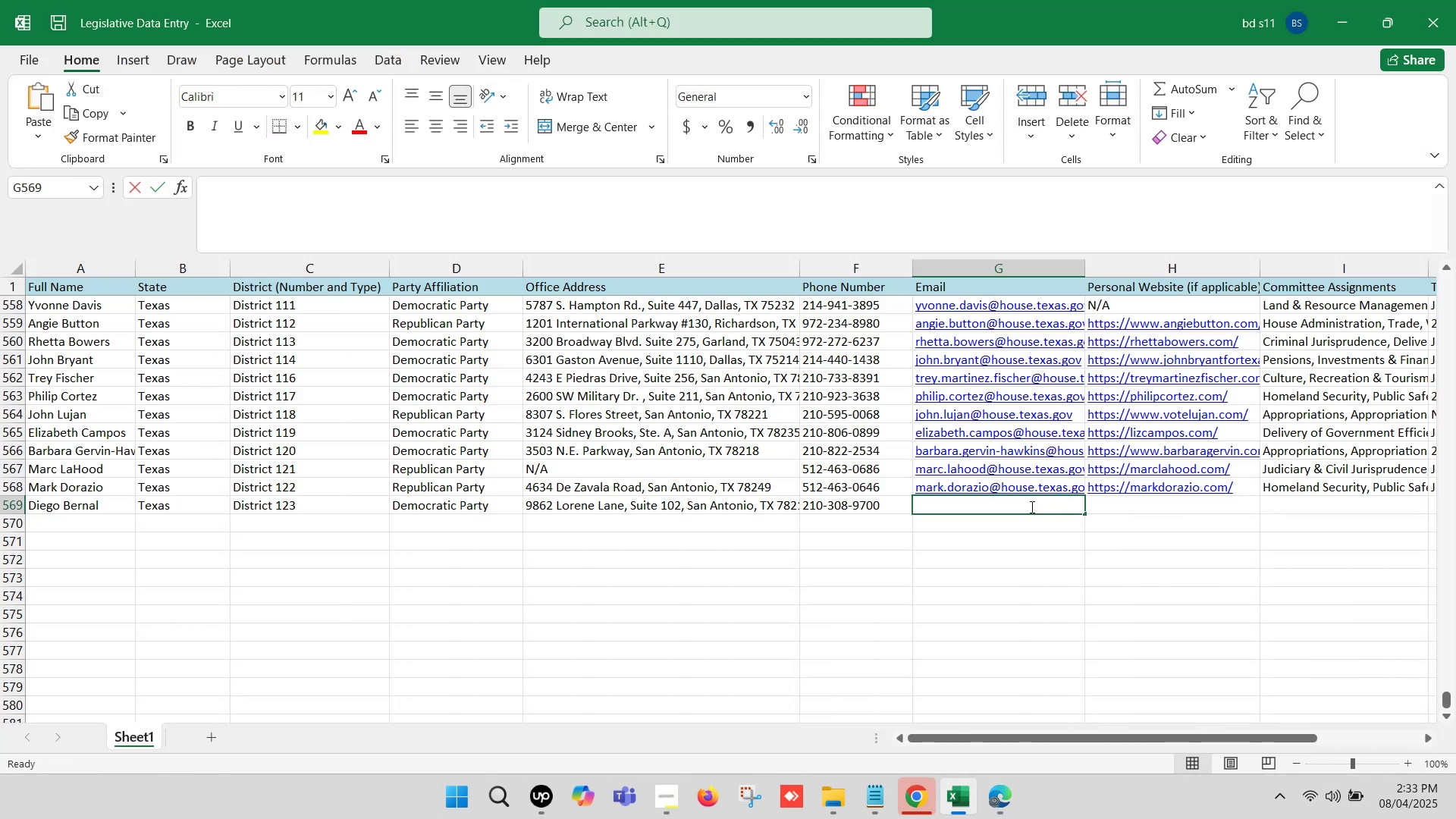 
key(Control+V)
 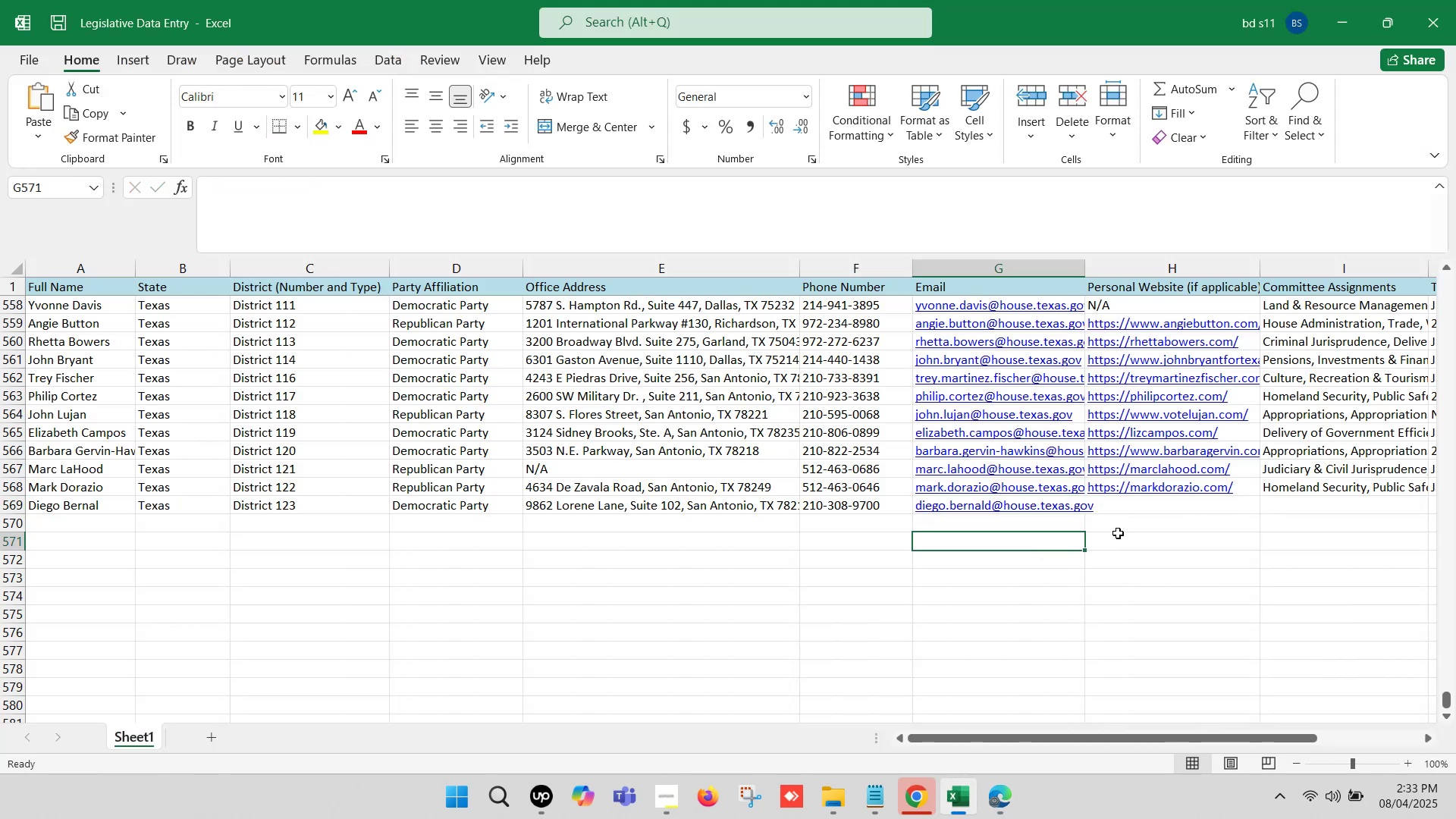 
left_click([1124, 517])
 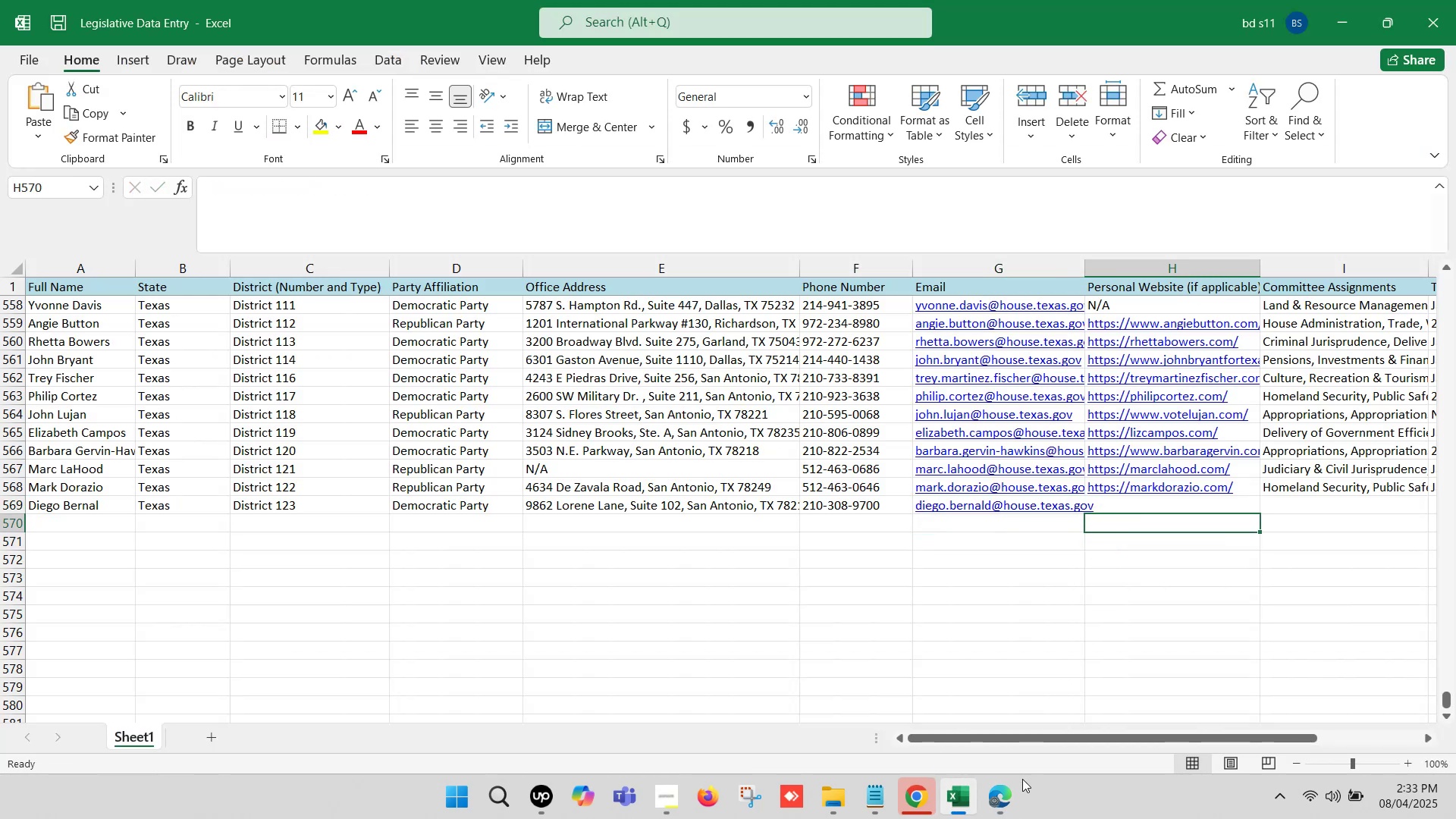 
left_click([1020, 792])
 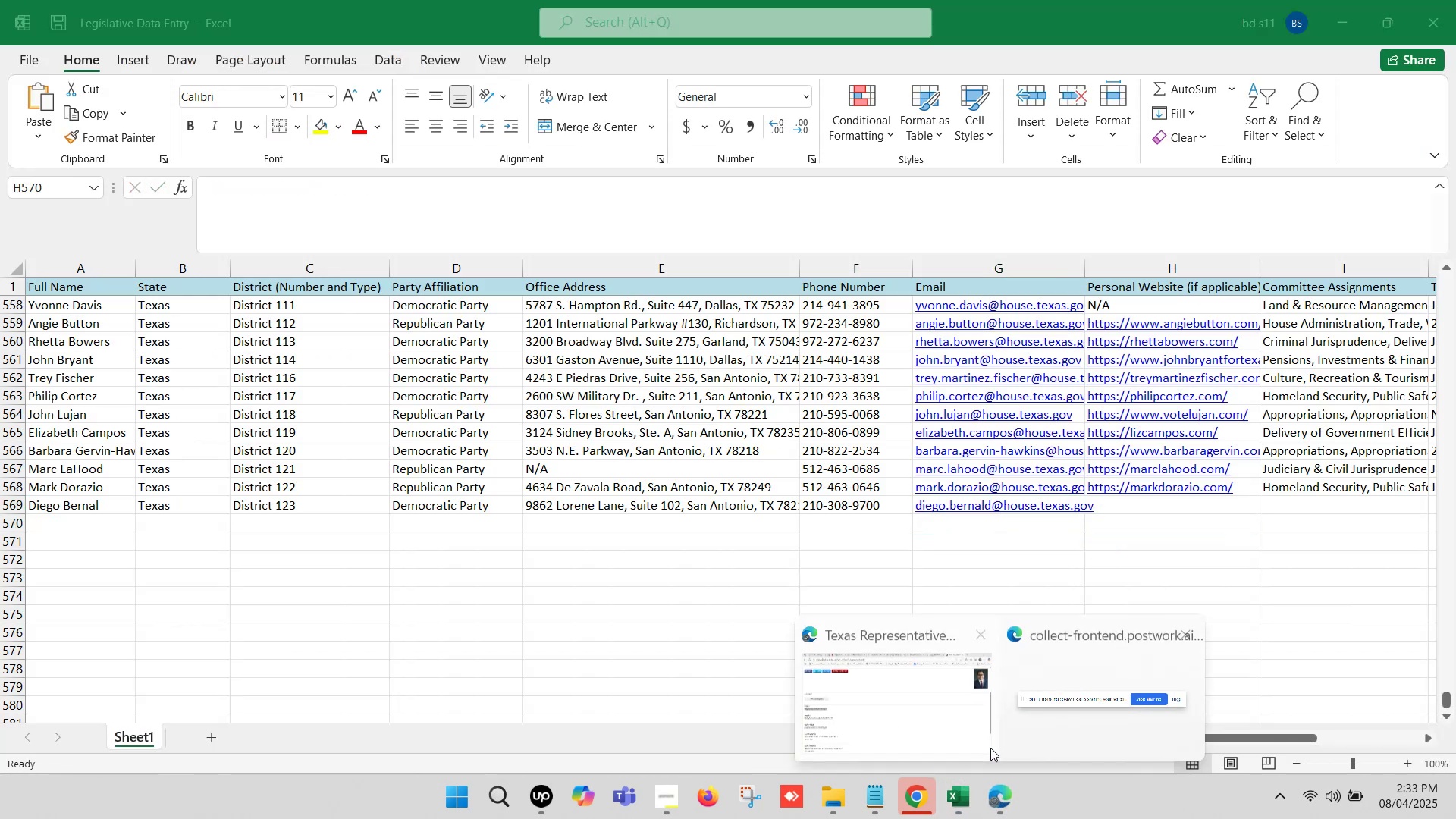 
left_click([920, 690])
 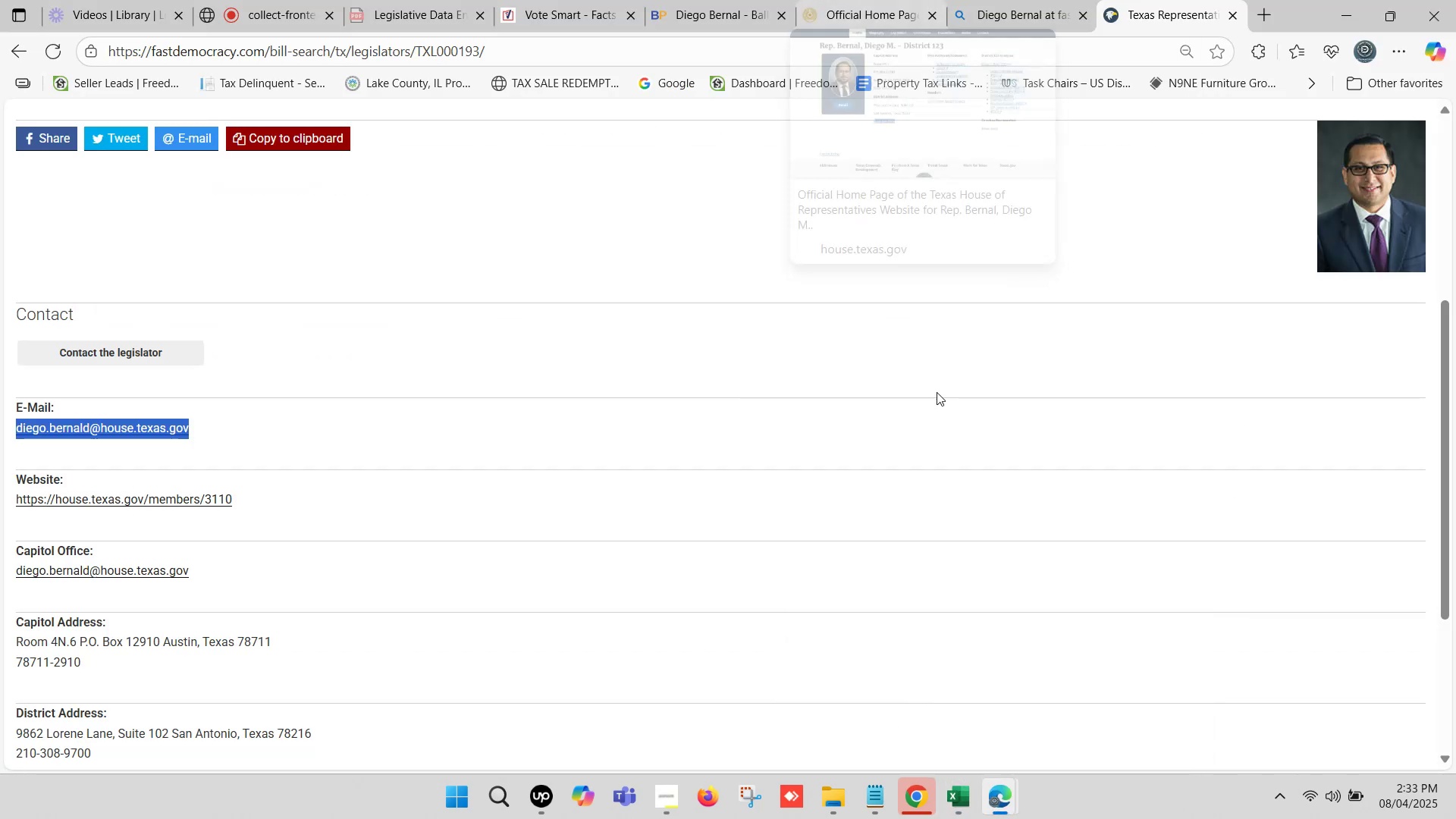 
left_click([959, 793])
 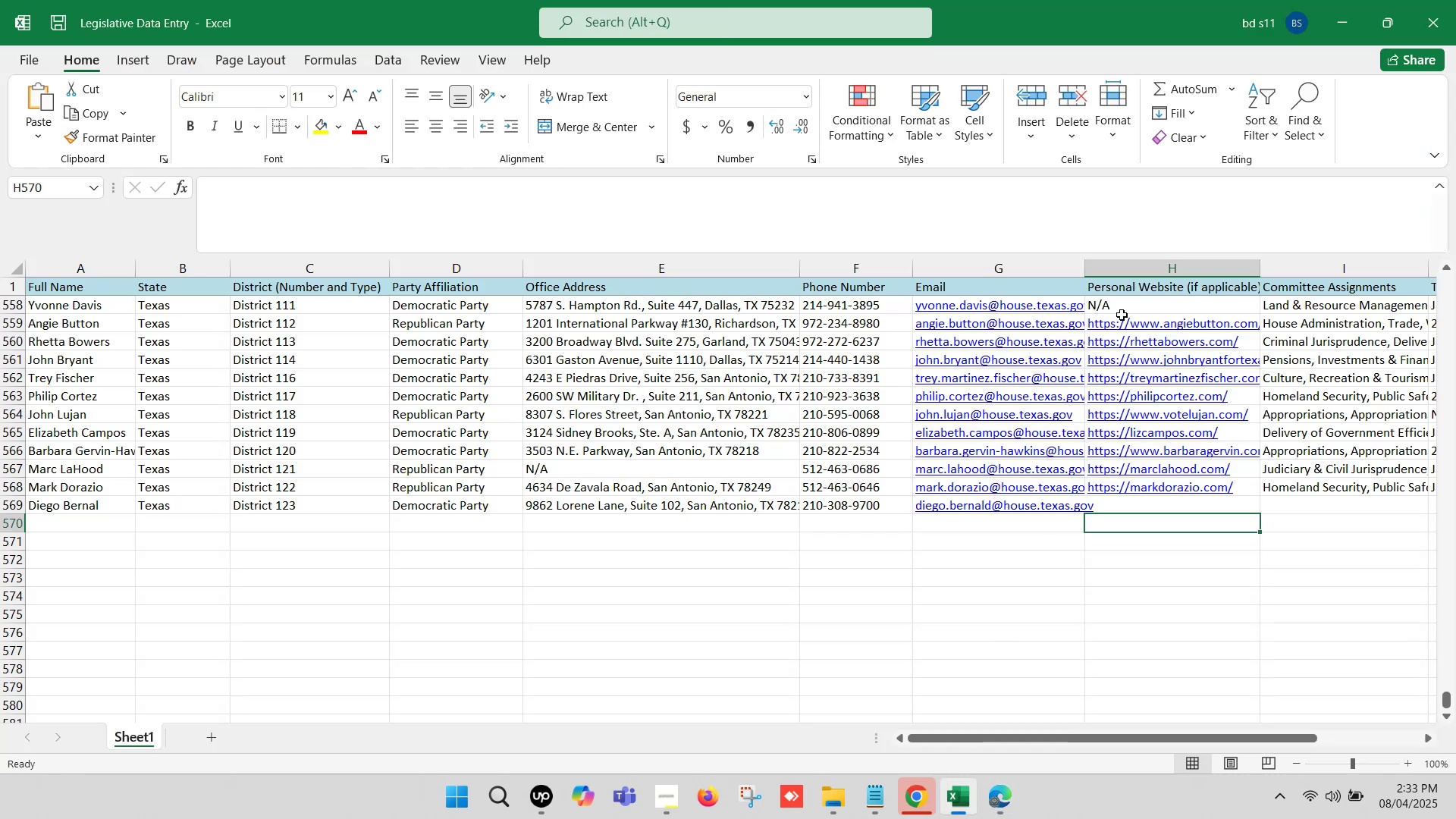 
left_click([1120, 308])
 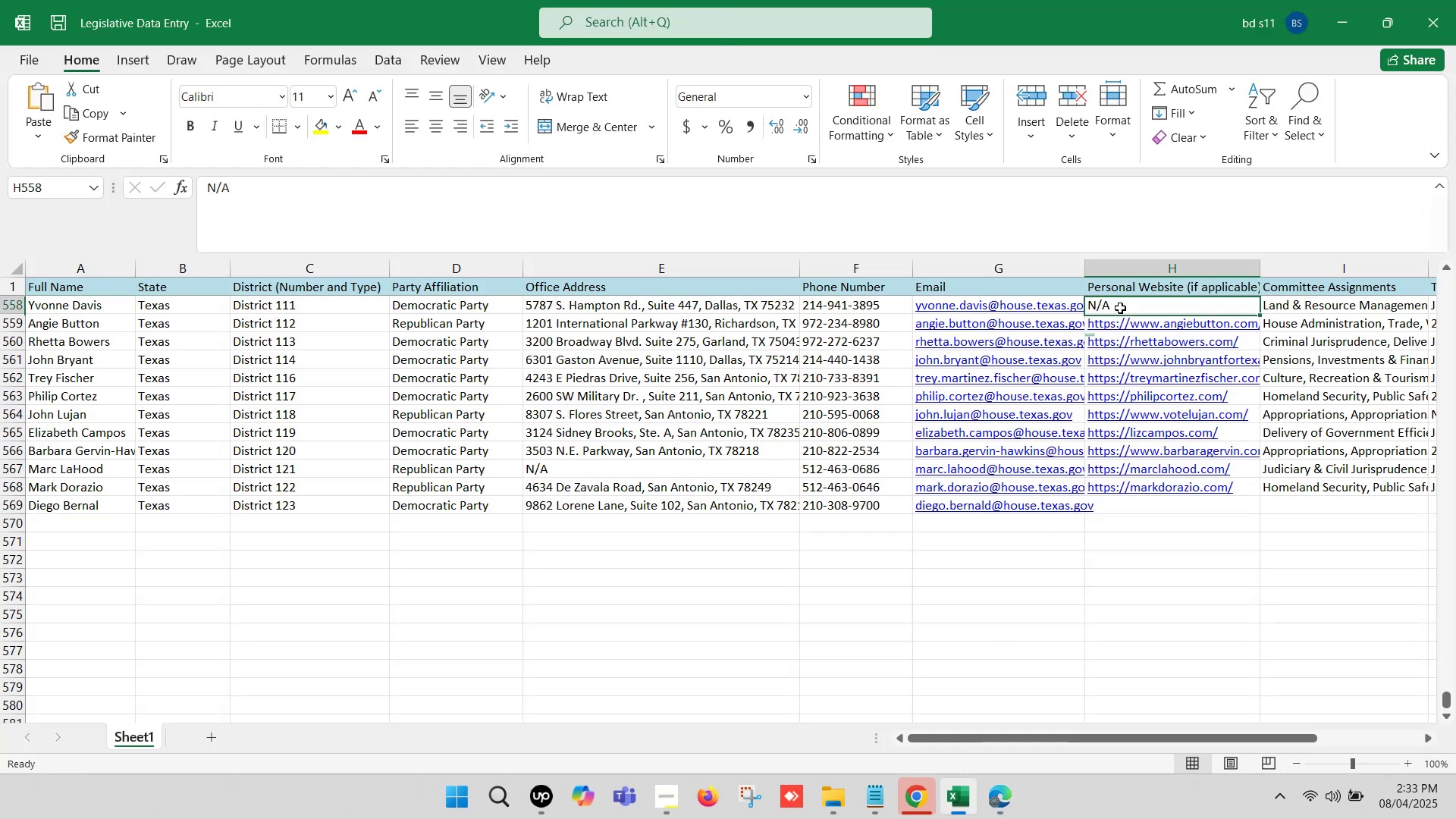 
key(Control+ControlLeft)
 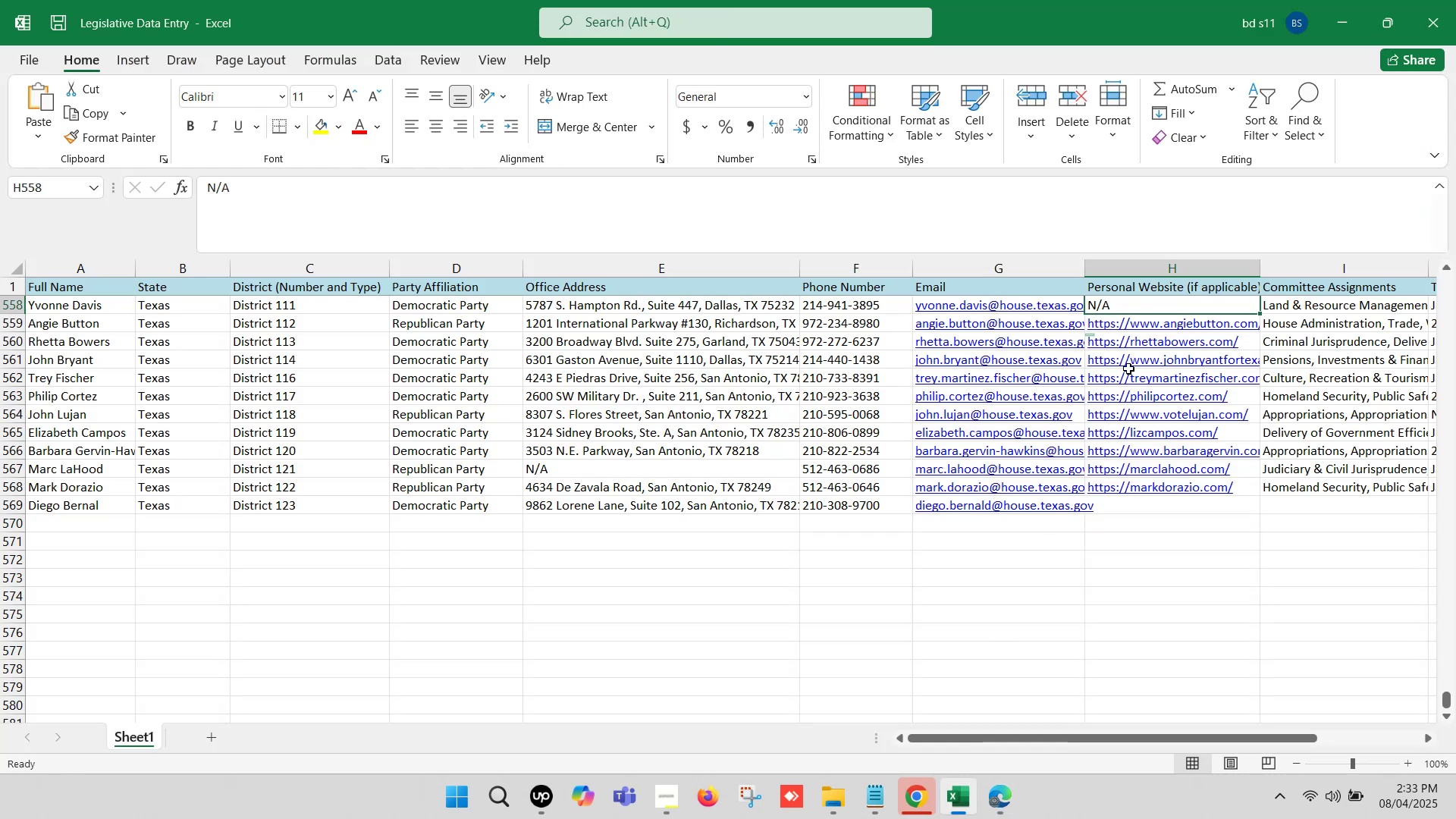 
key(Control+C)
 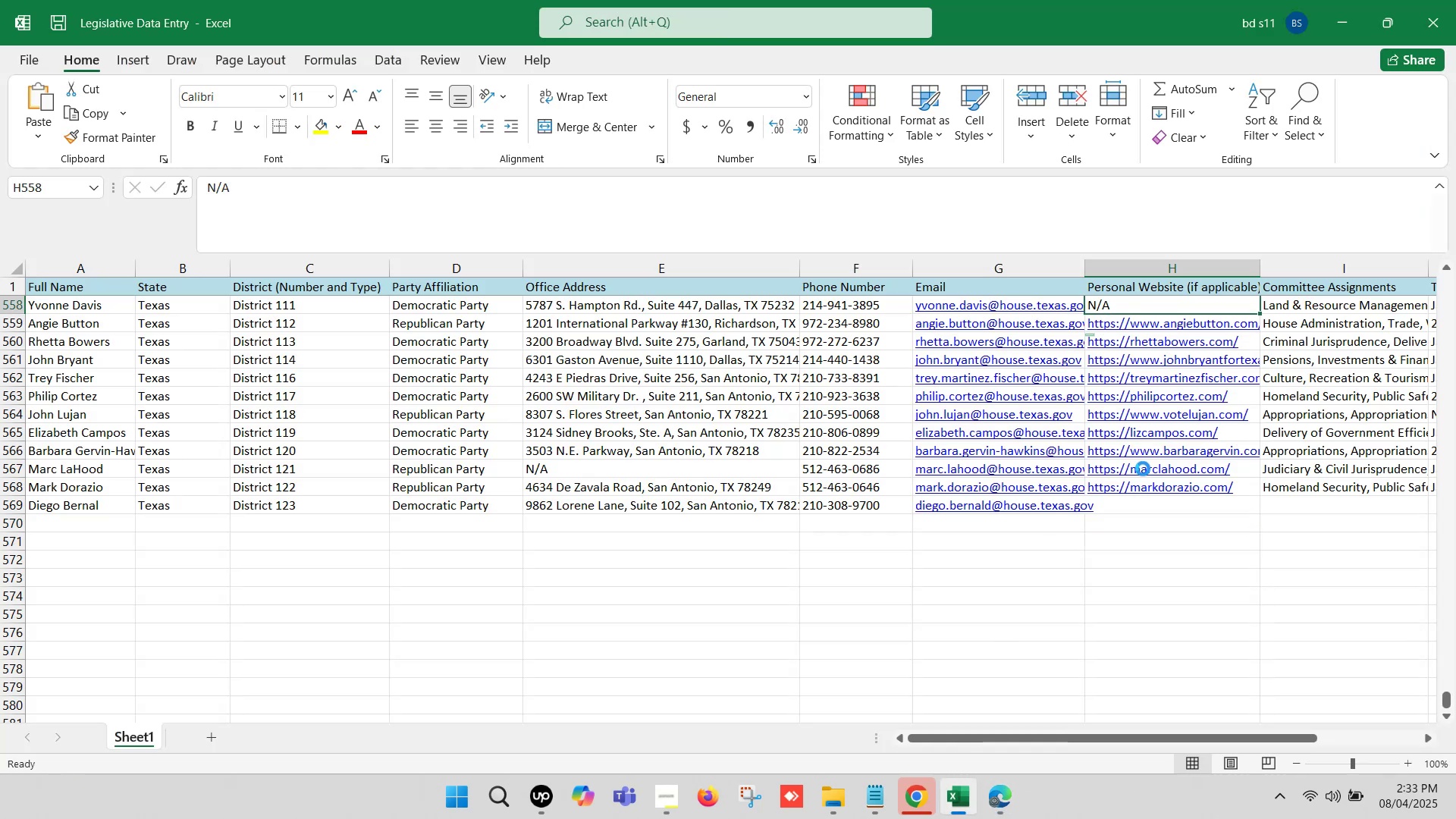 
left_click([1147, 514])
 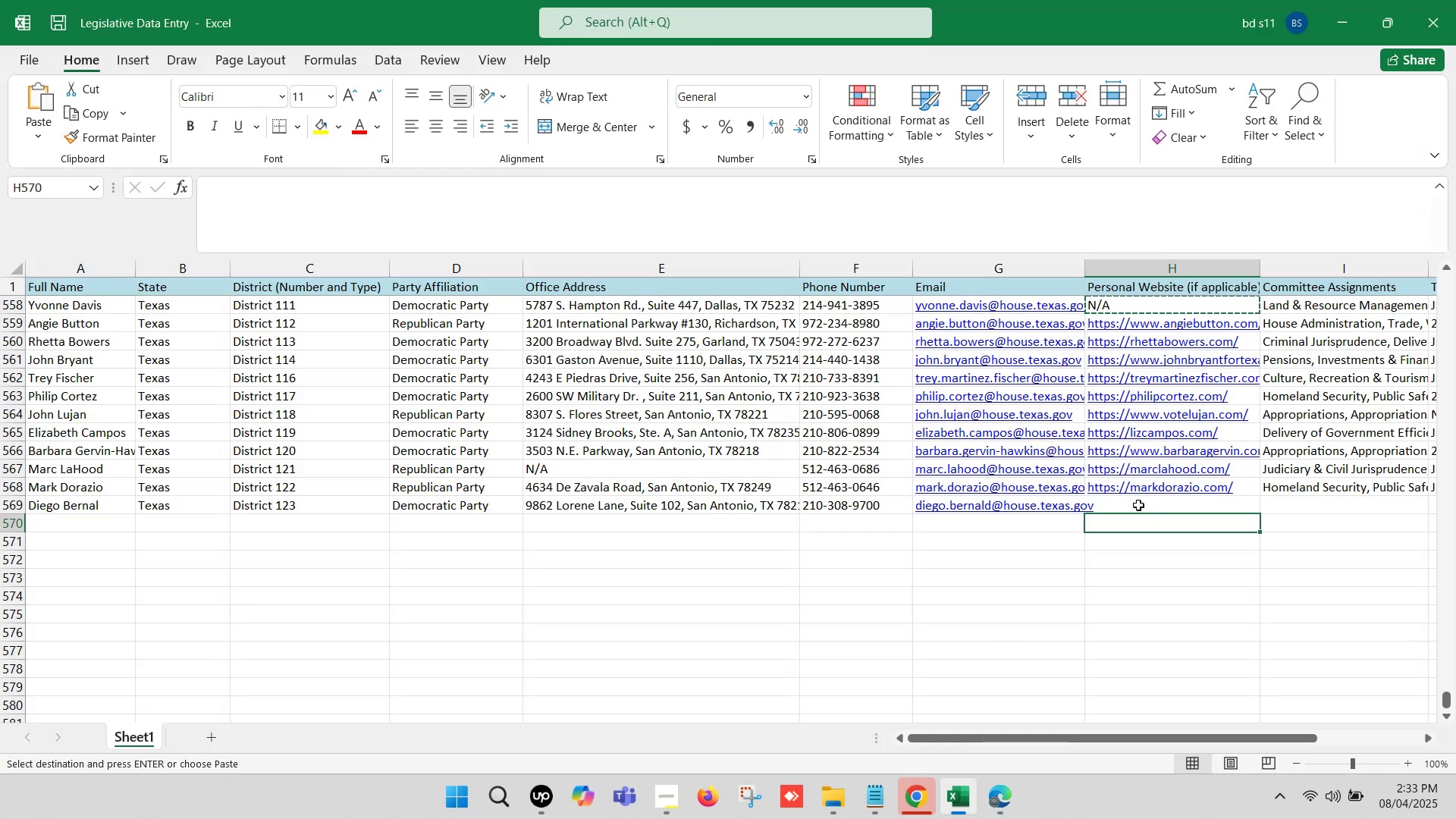 
left_click([1138, 505])
 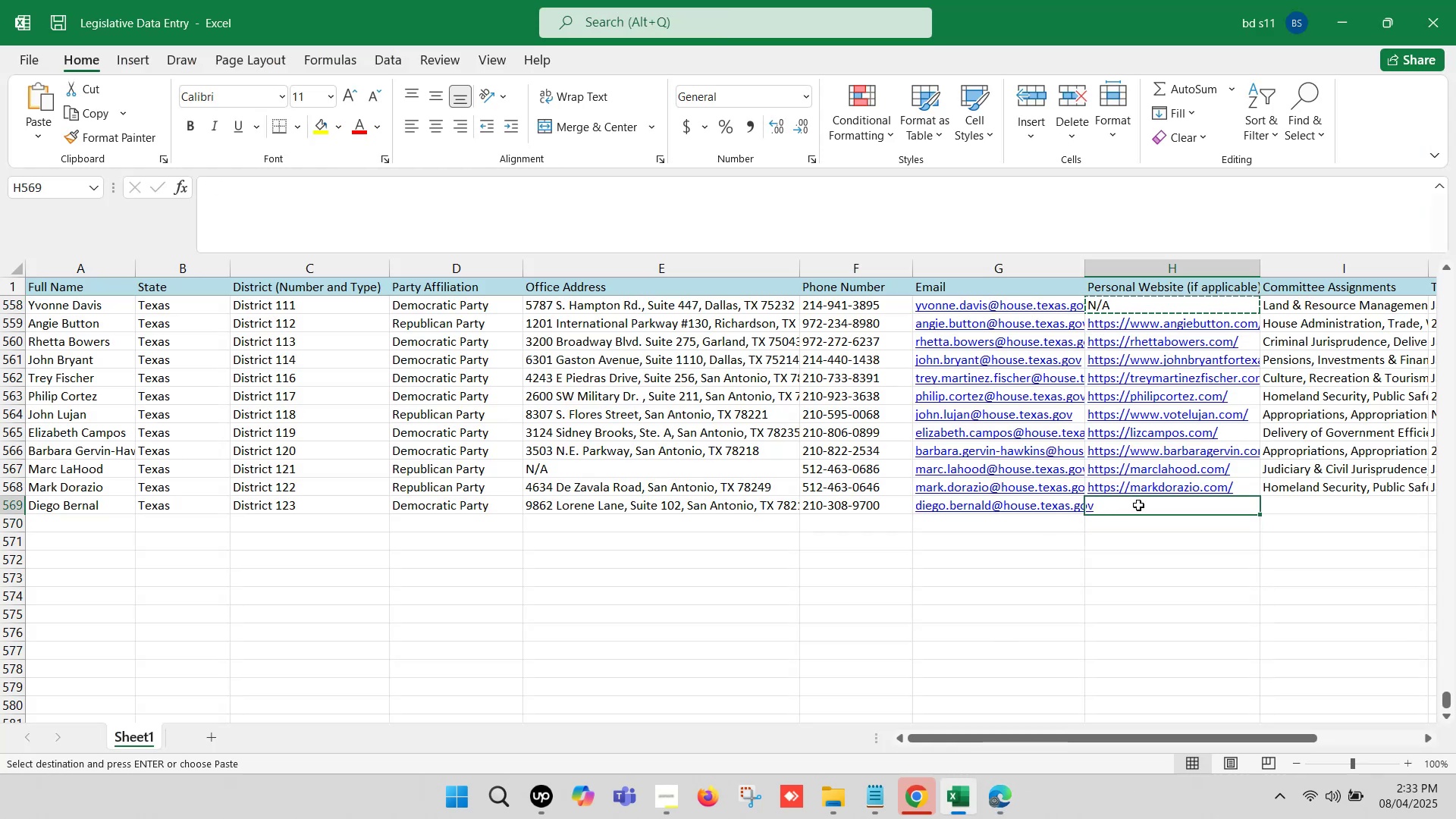 
key(Control+ControlLeft)
 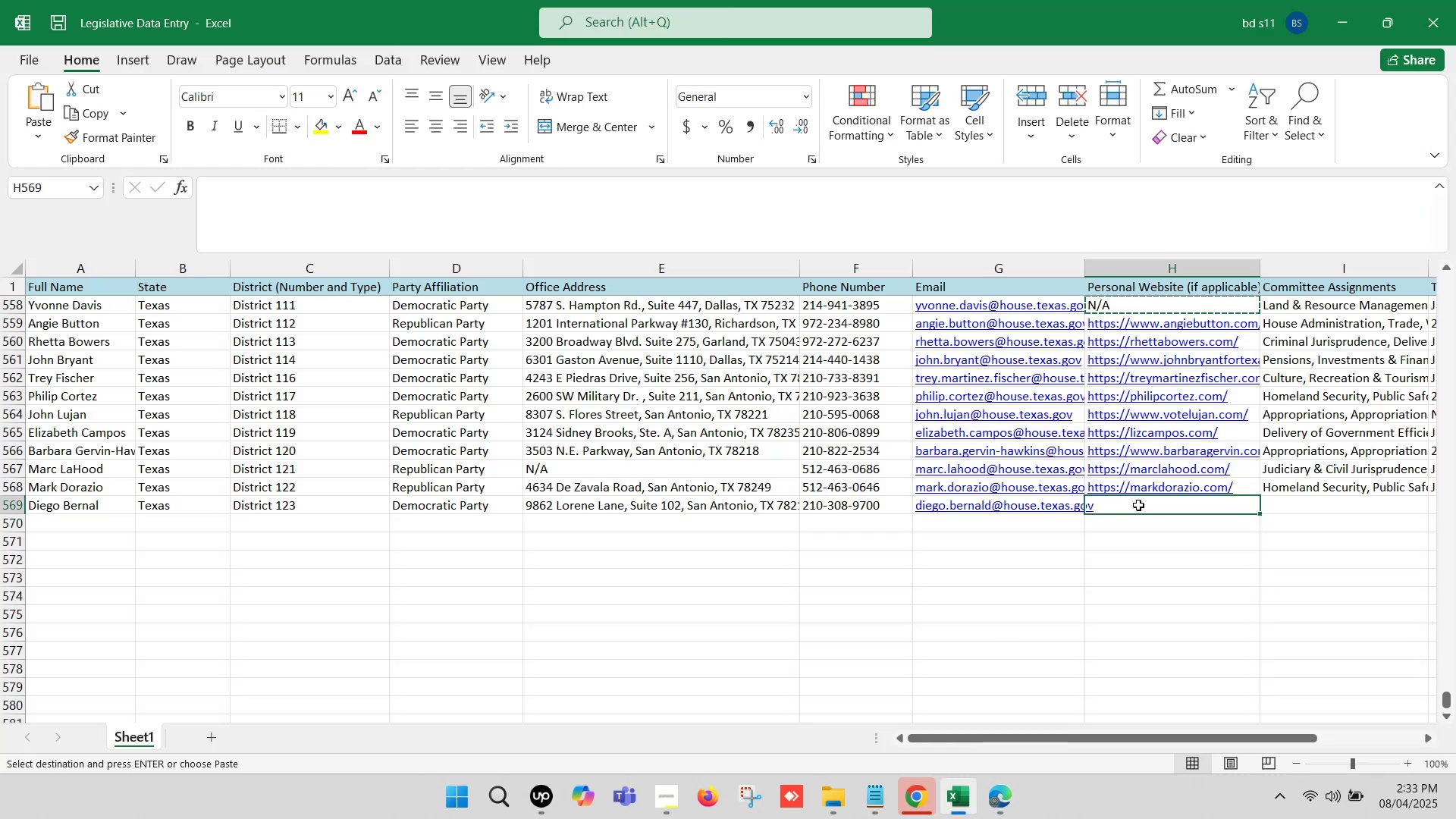 
key(Control+V)
 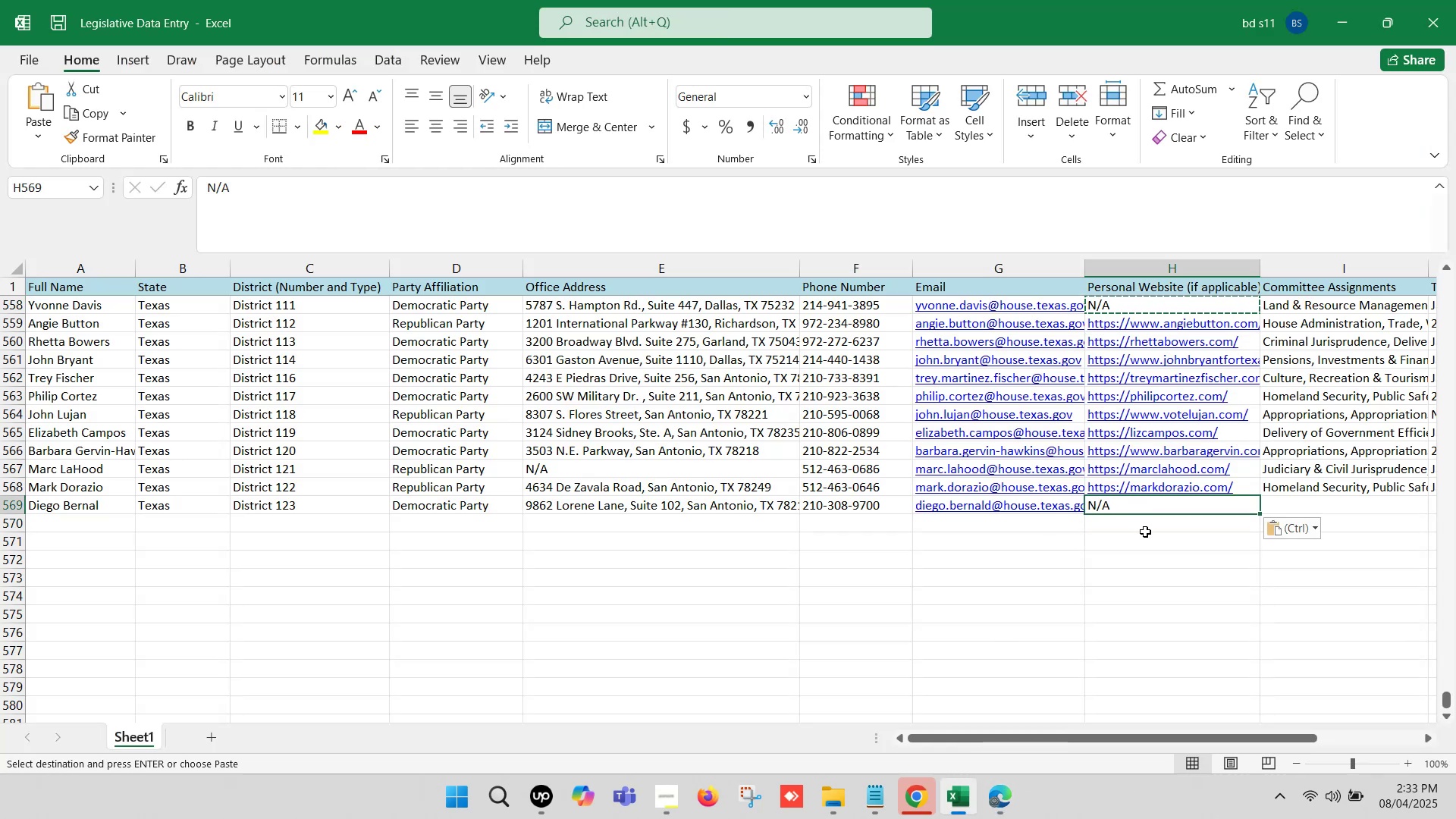 
left_click([1145, 532])
 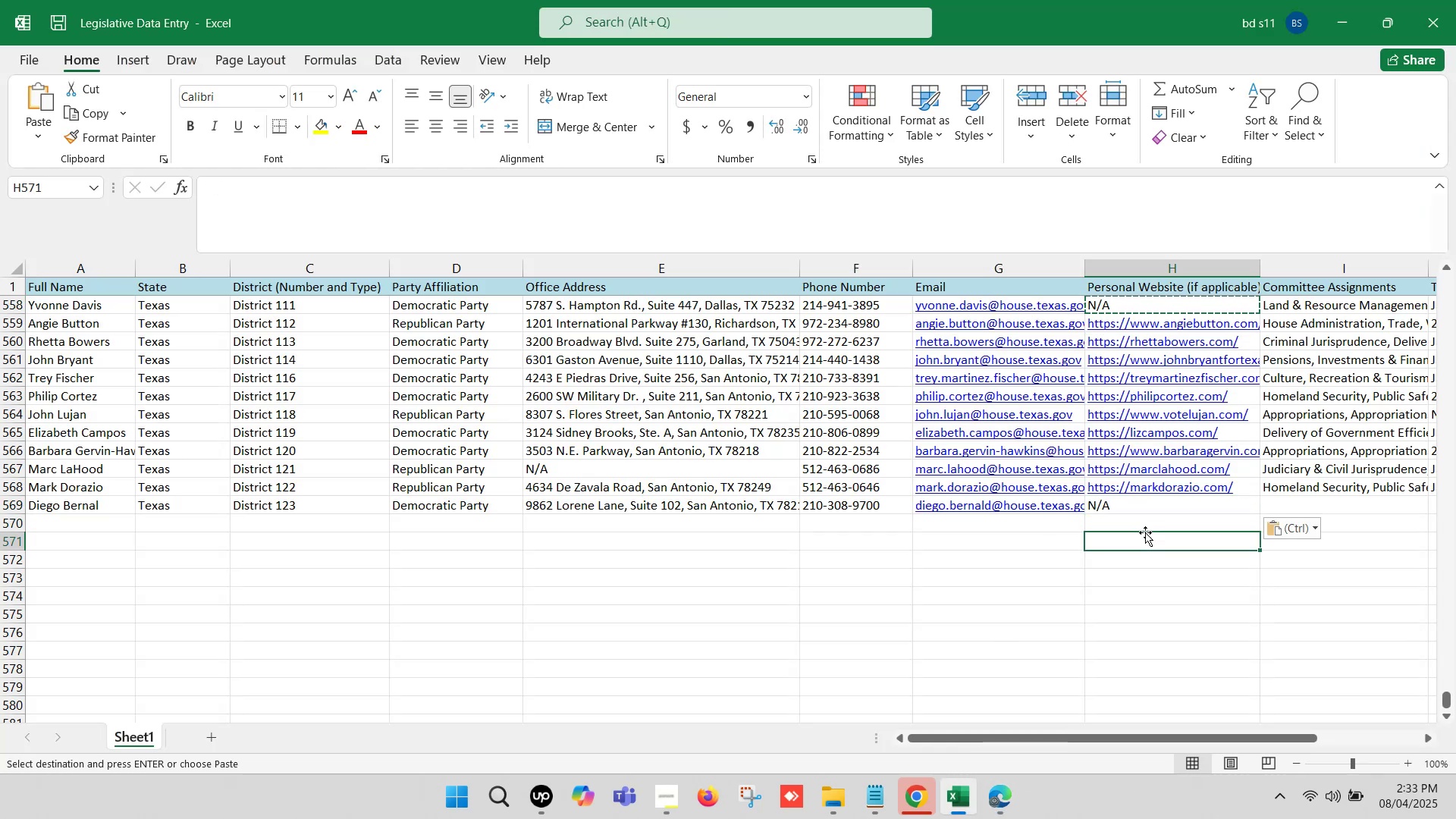 
key(ArrowRight)
 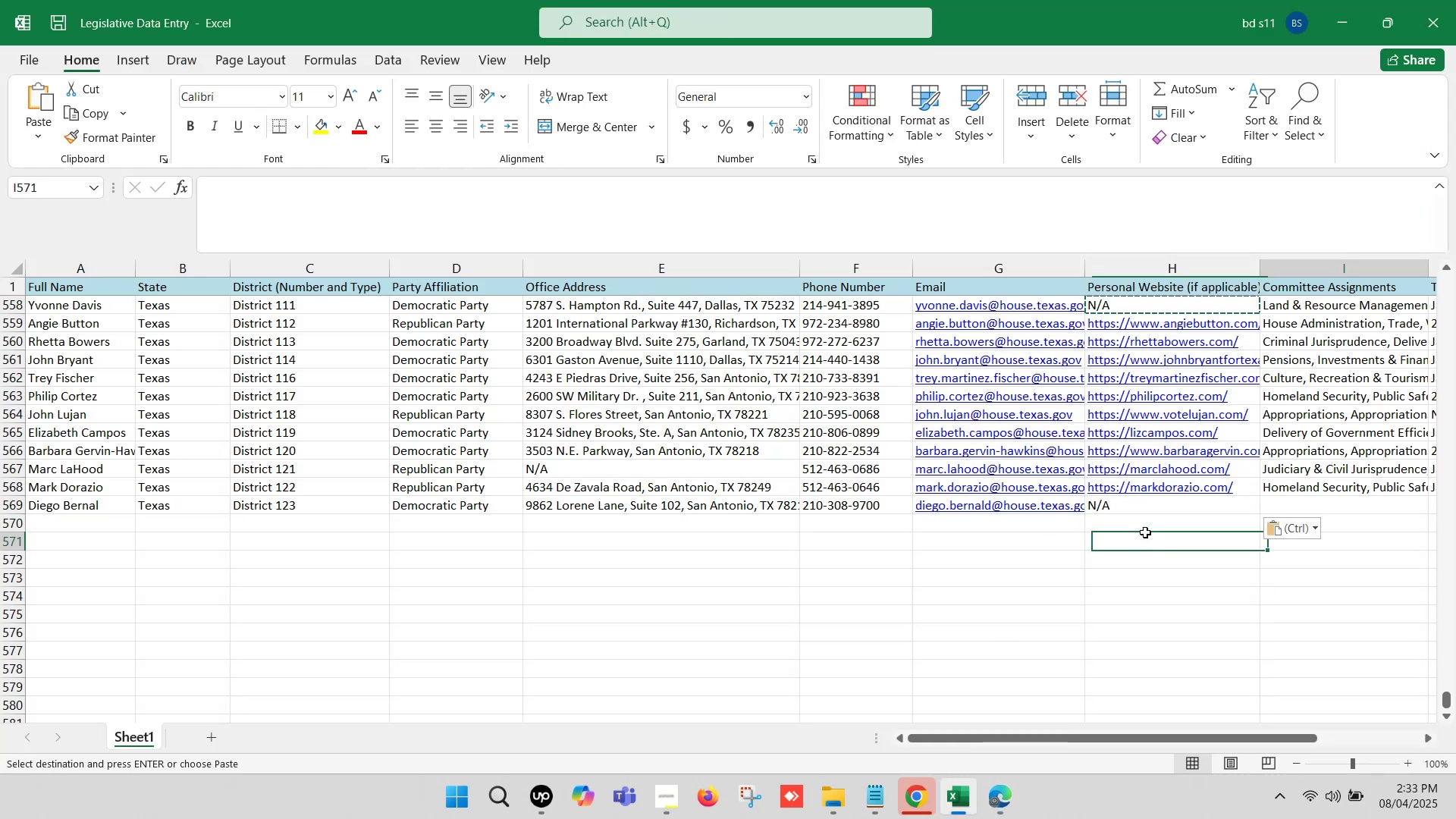 
key(ArrowRight)
 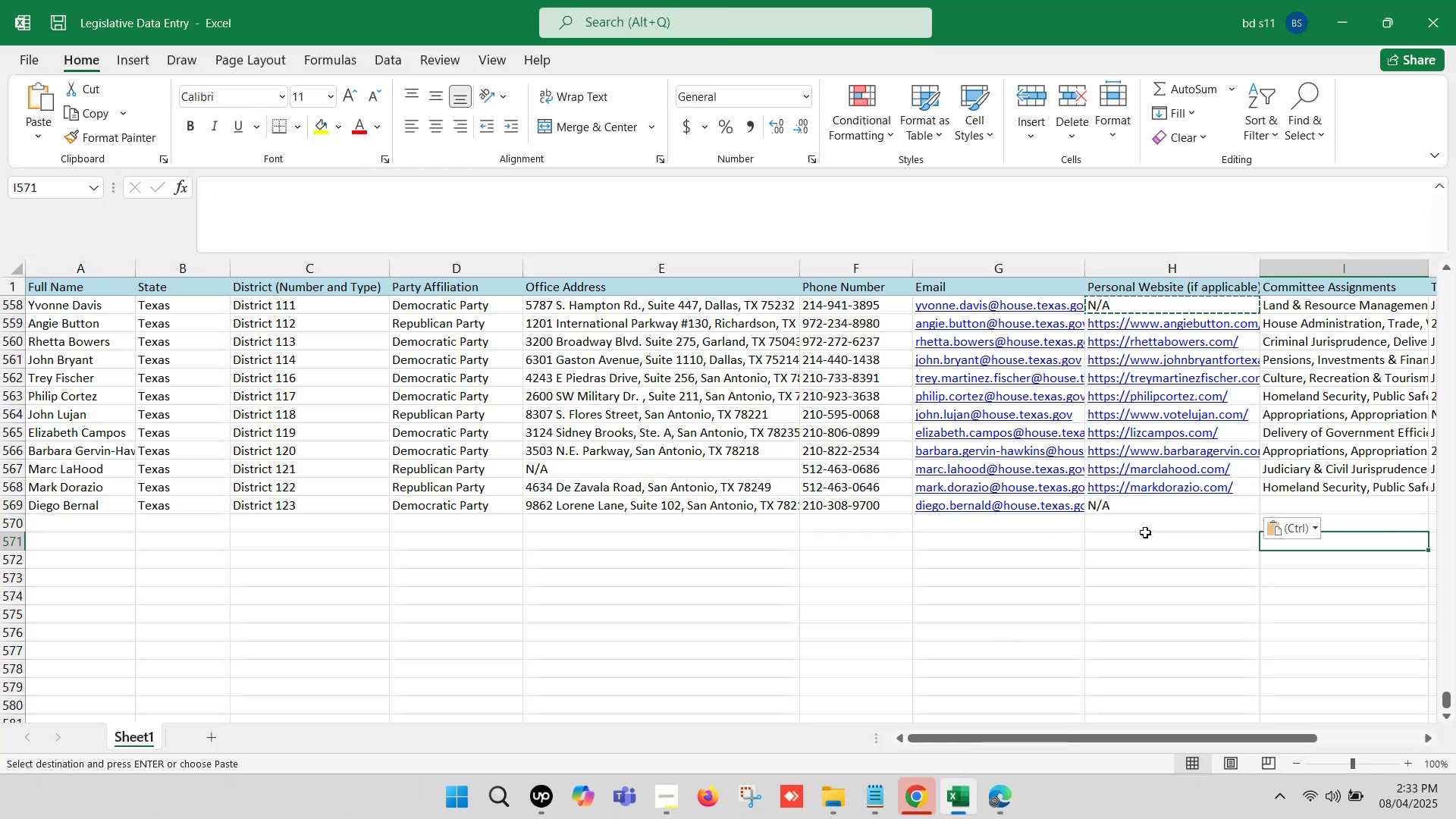 
key(ArrowRight)
 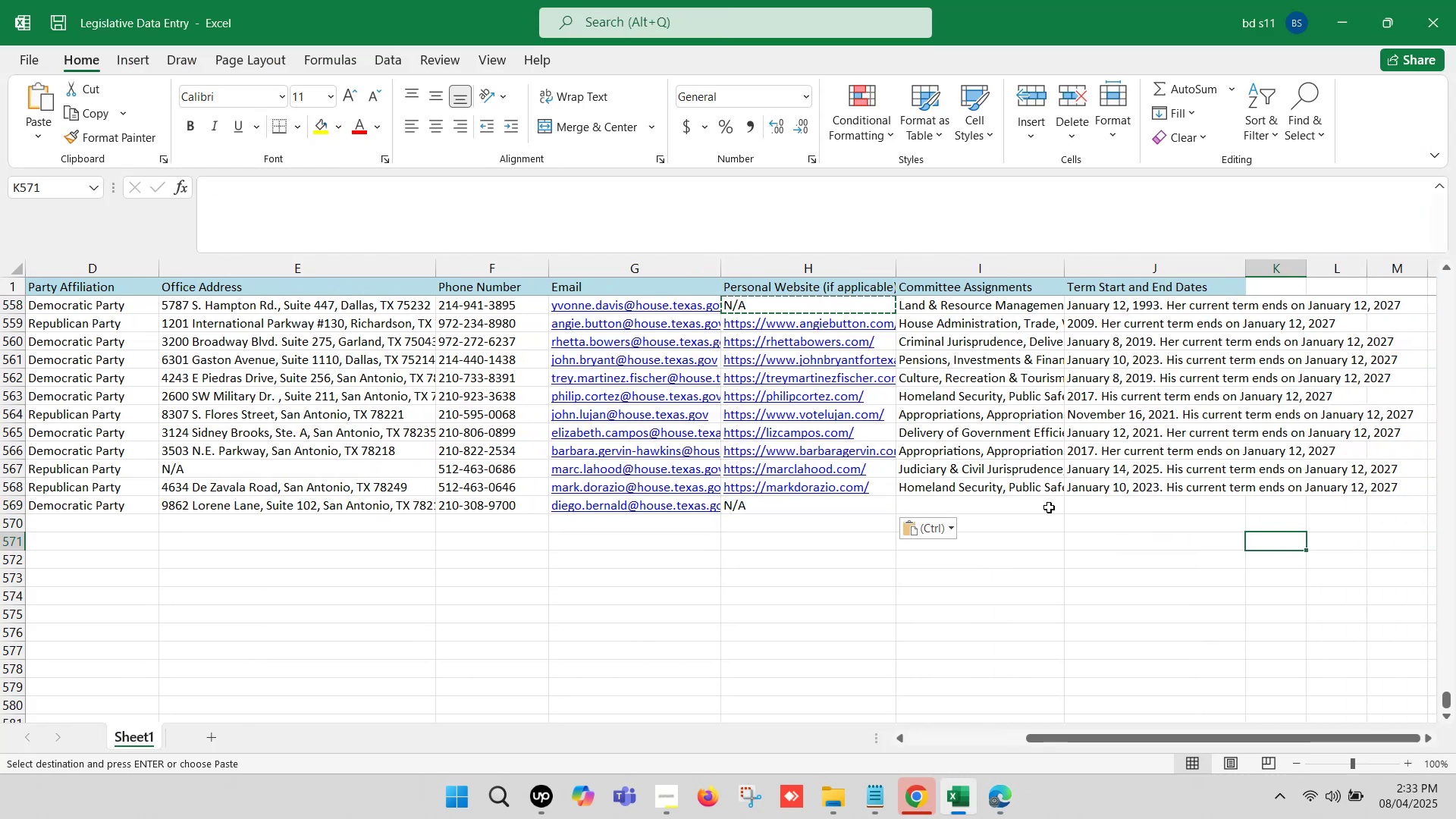 
left_click([1035, 501])
 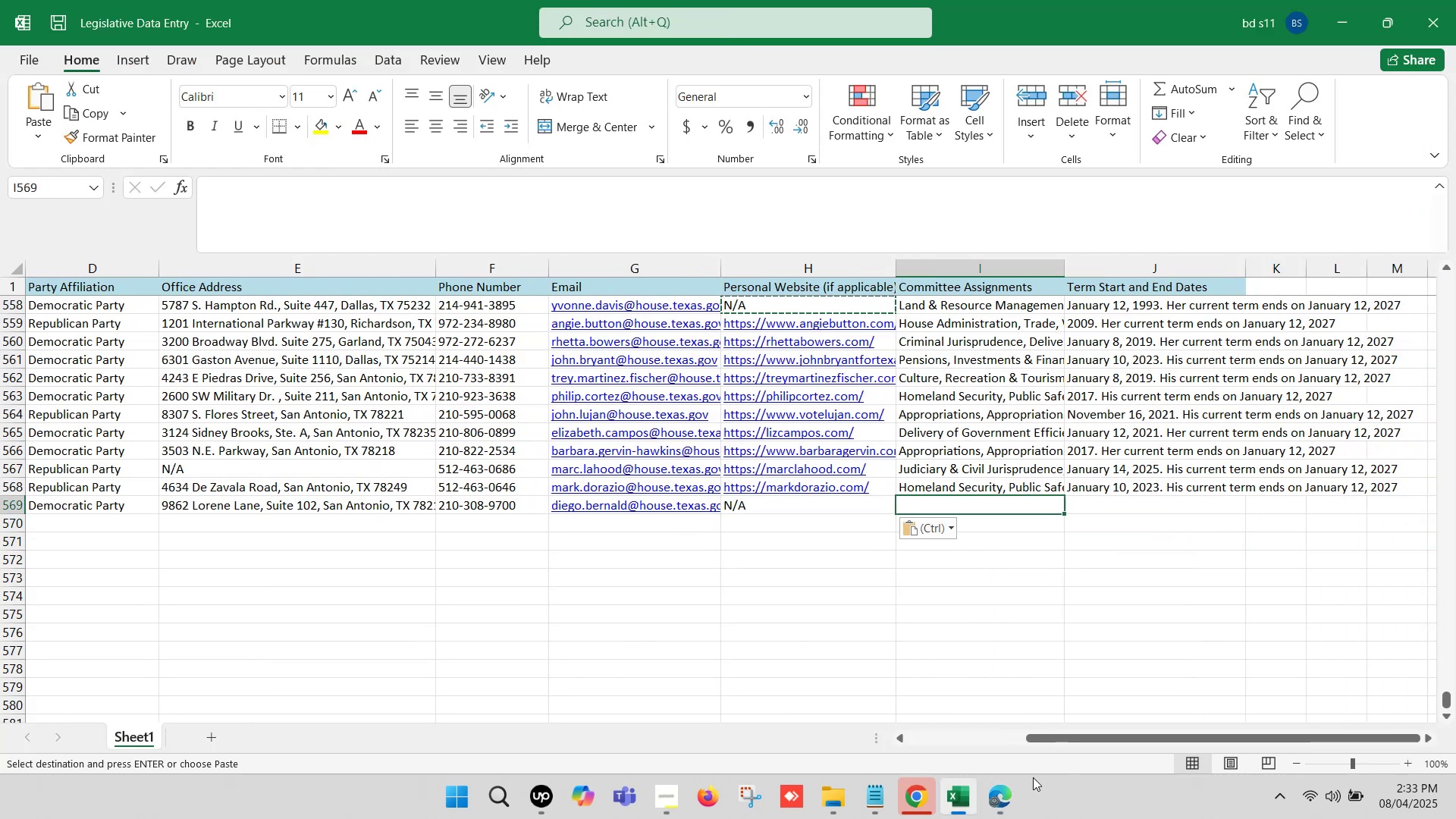 
left_click([1011, 786])
 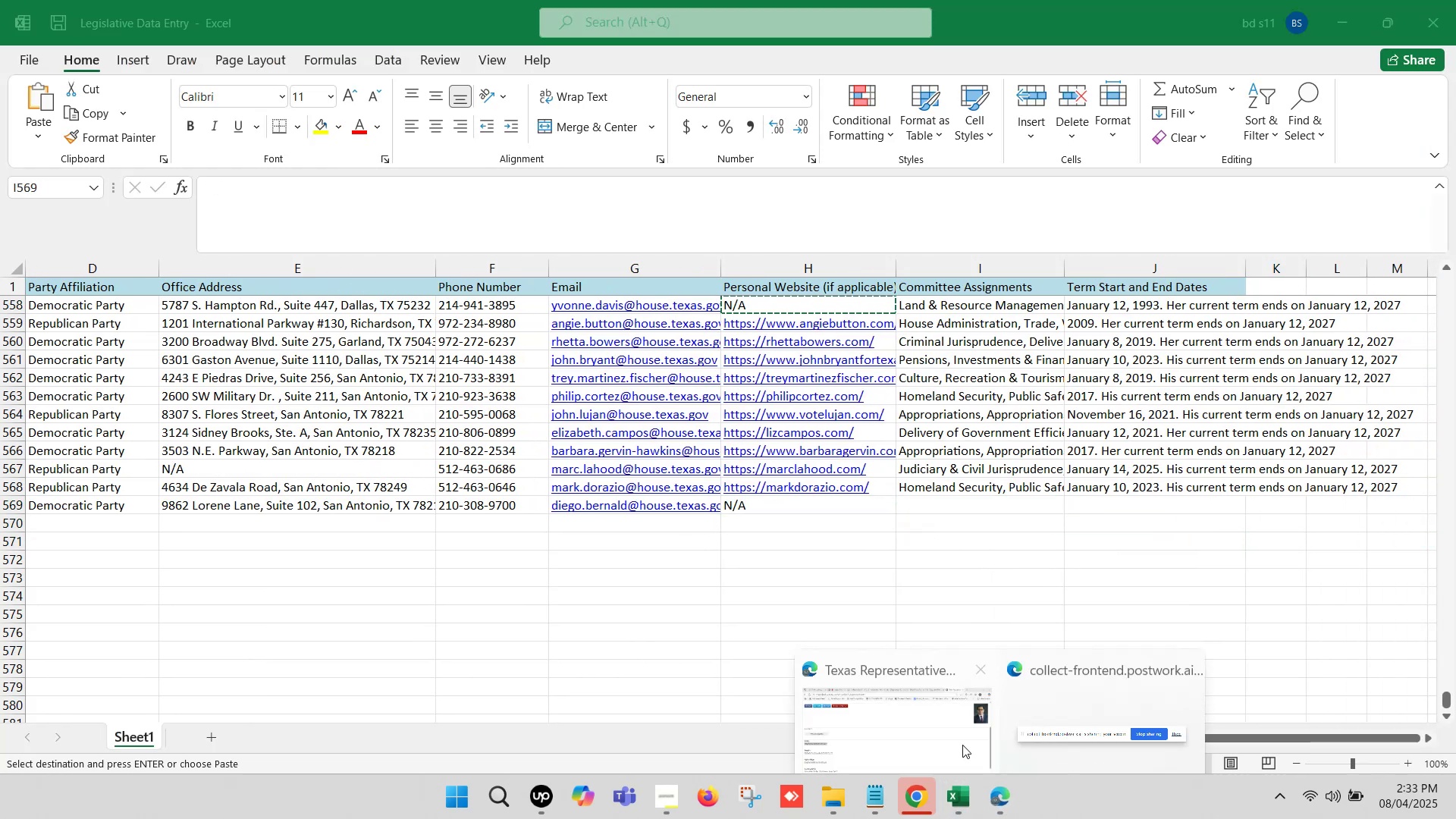 
left_click([894, 706])
 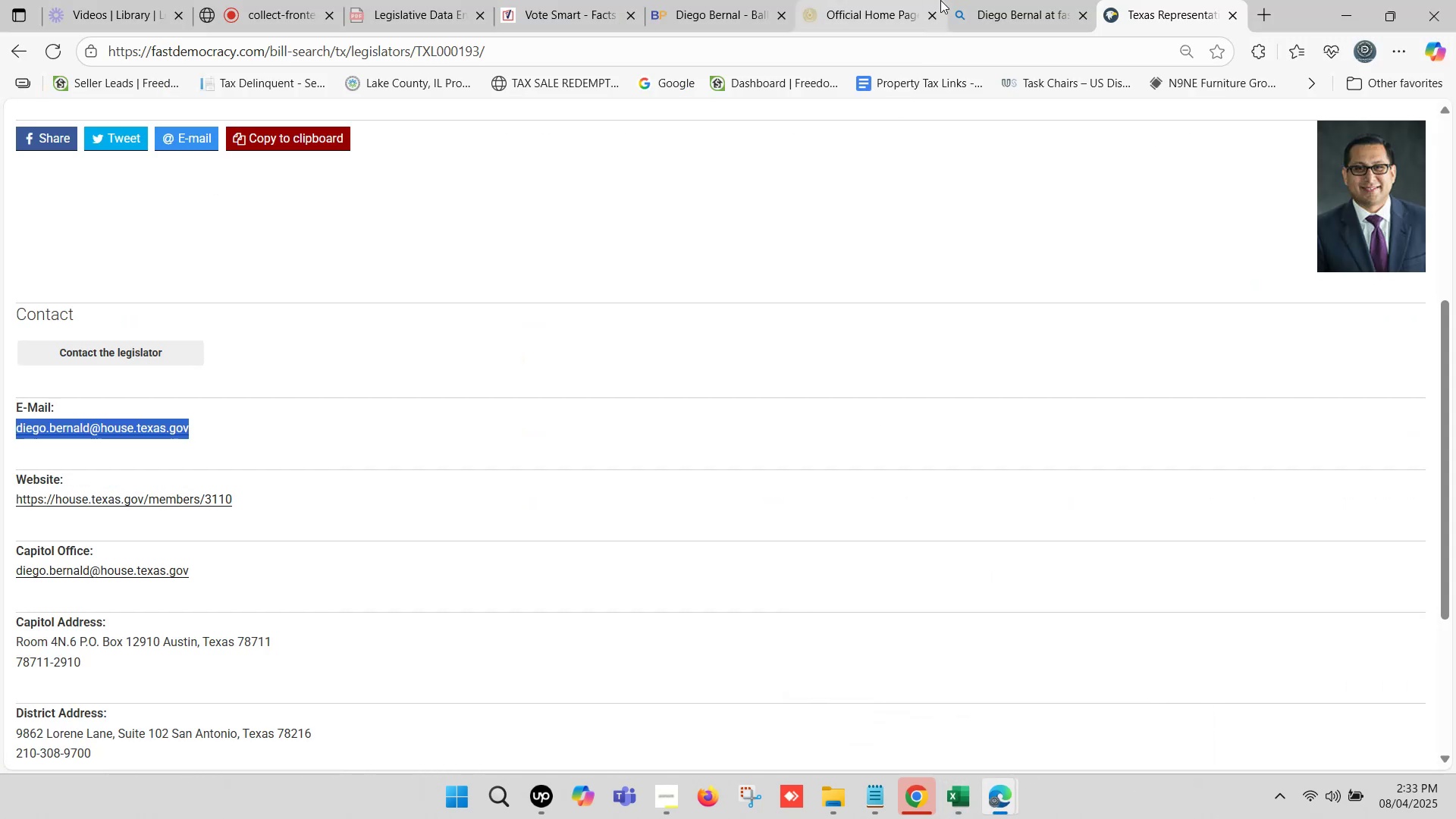 
left_click([827, 0])
 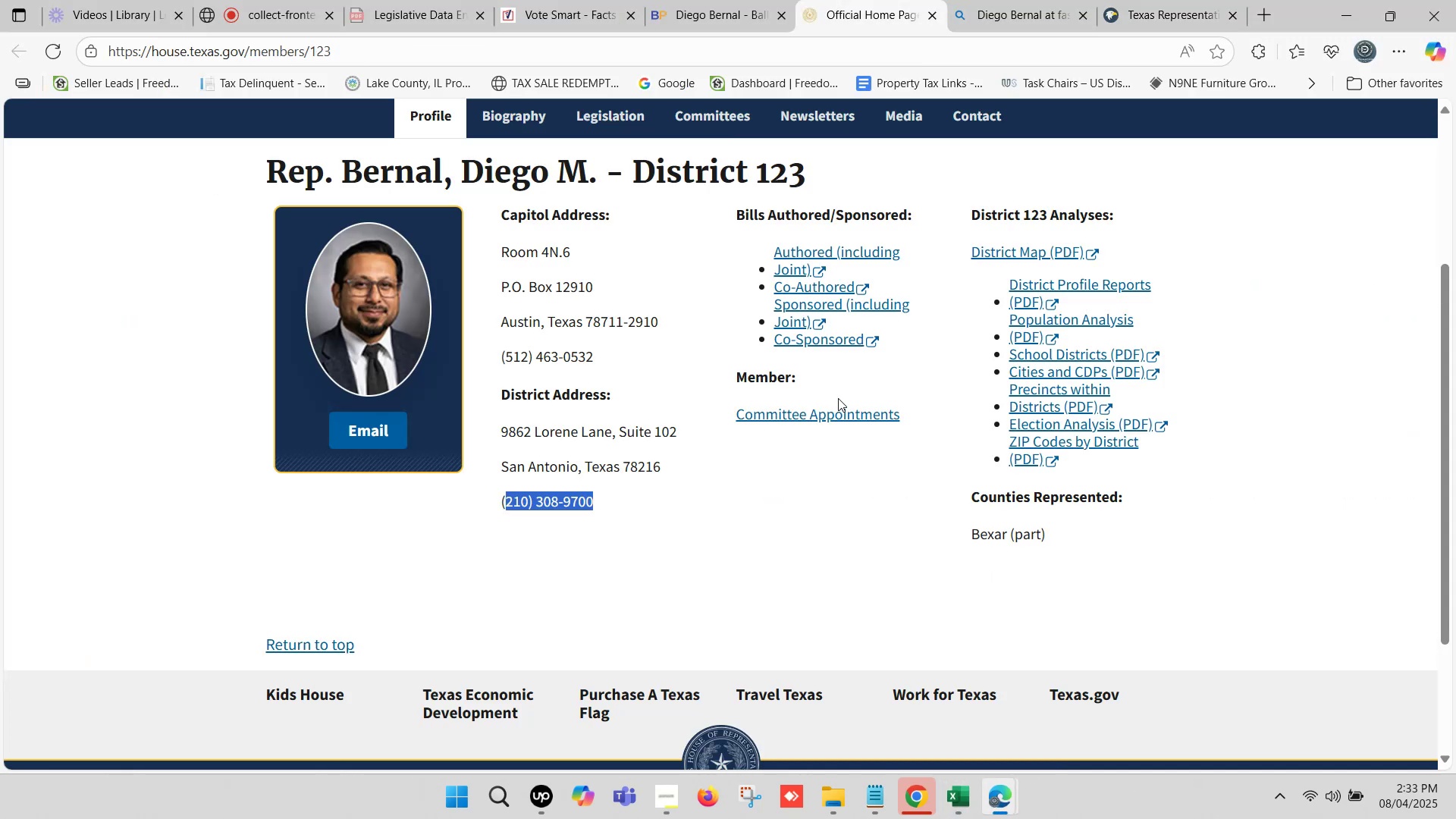 
left_click([830, 413])
 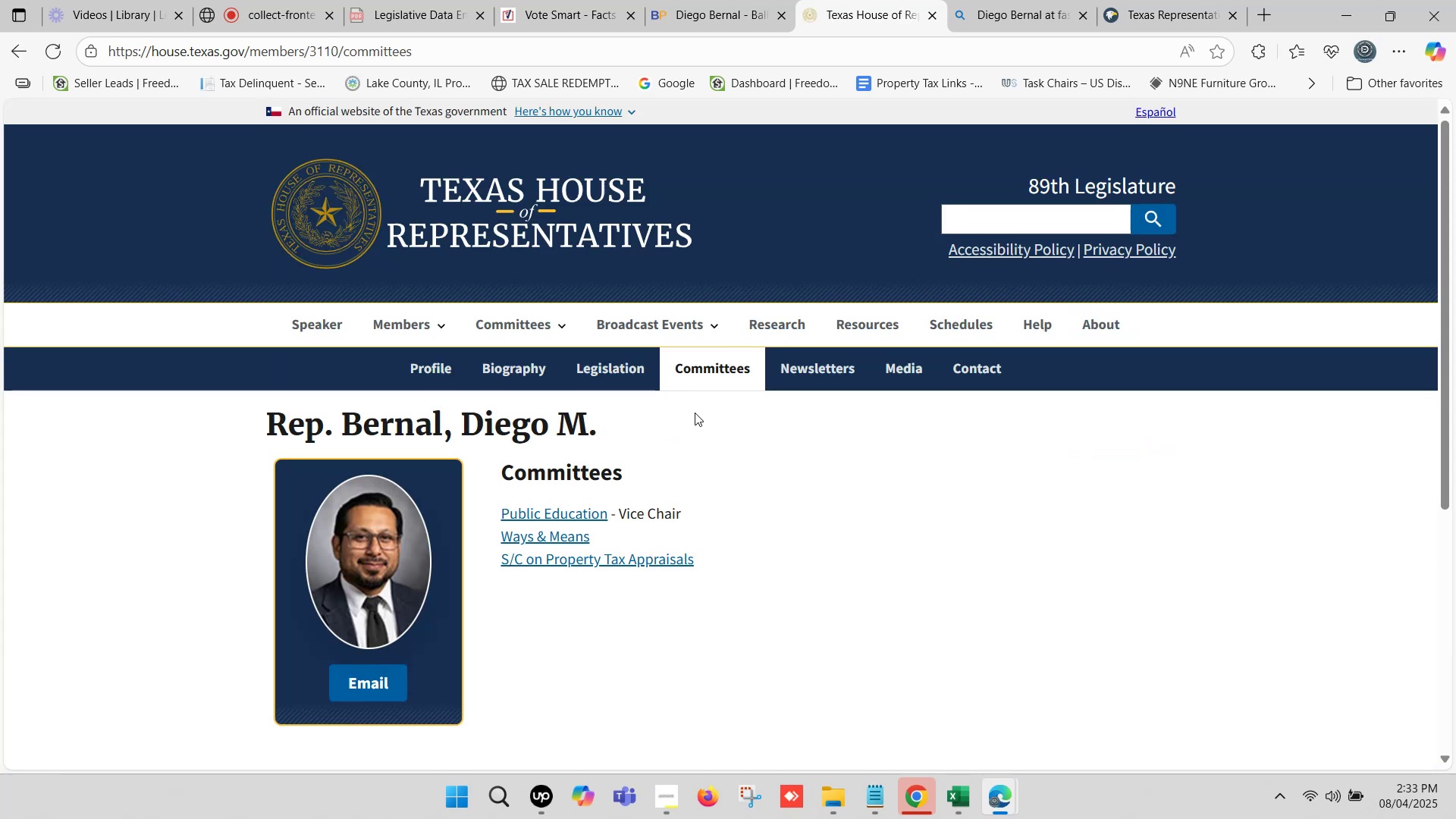 
wait(5.83)
 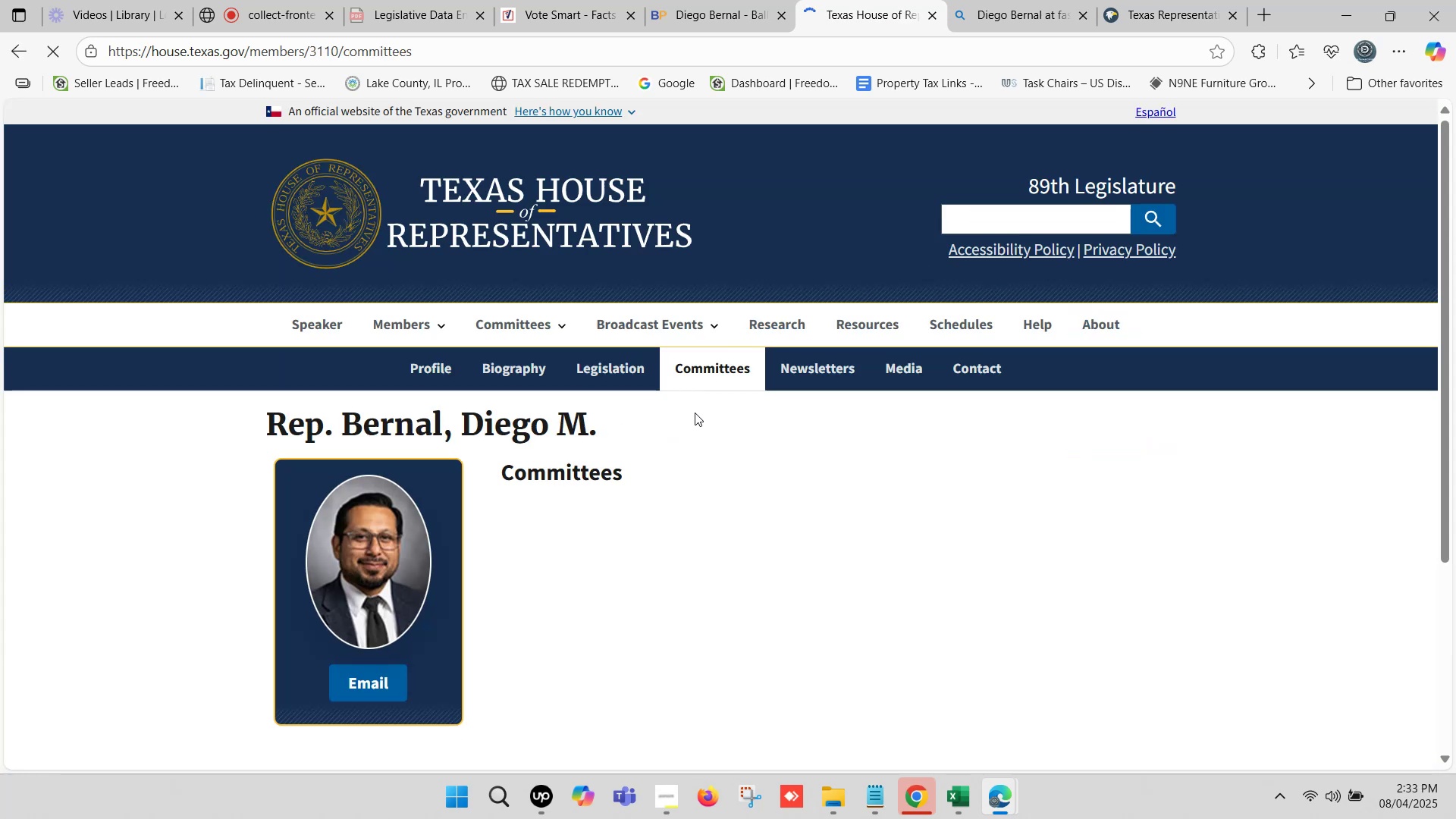 
scroll: coordinate [695, 413], scroll_direction: down, amount: 1.0
 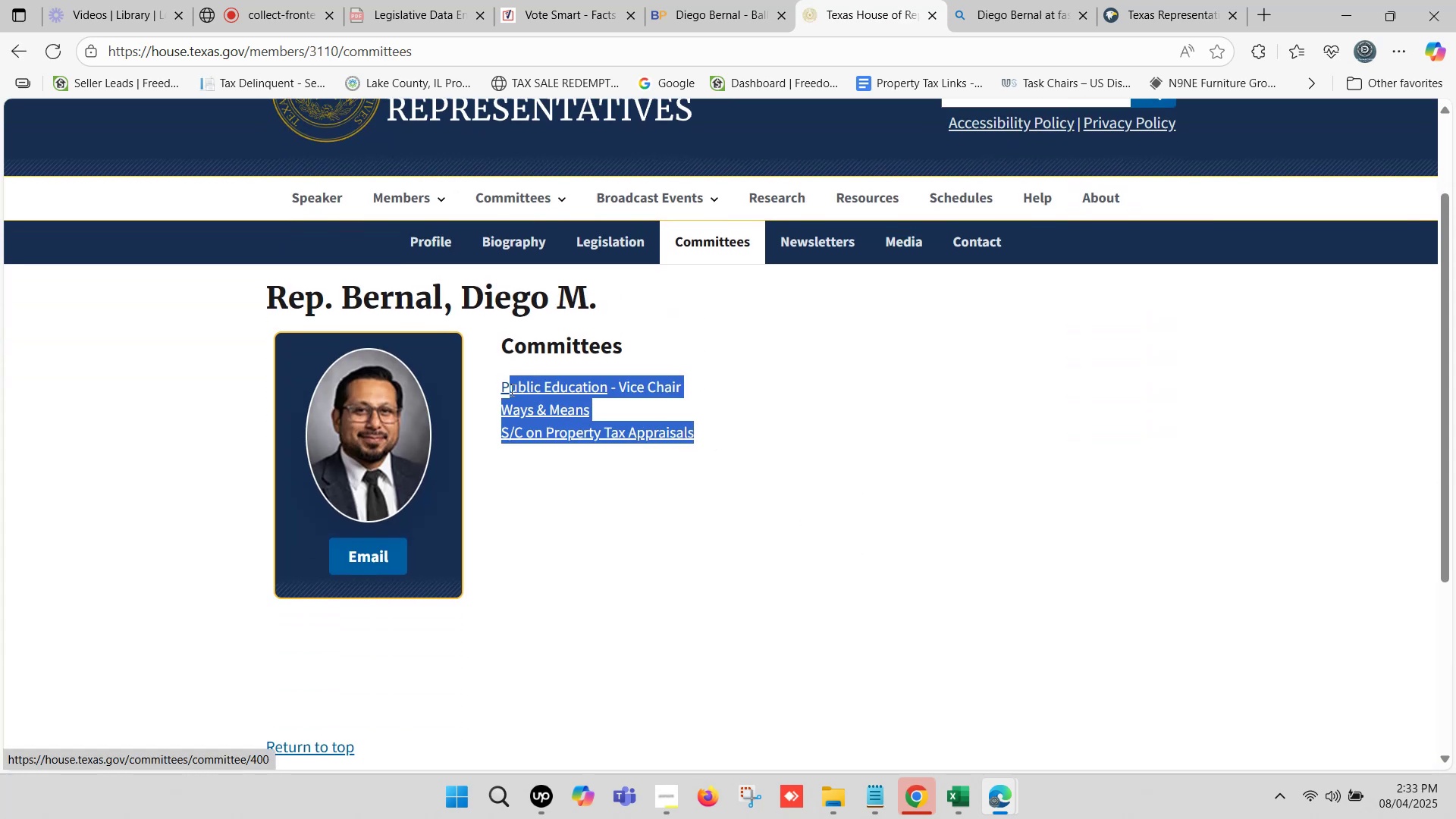 
key(Control+ControlLeft)
 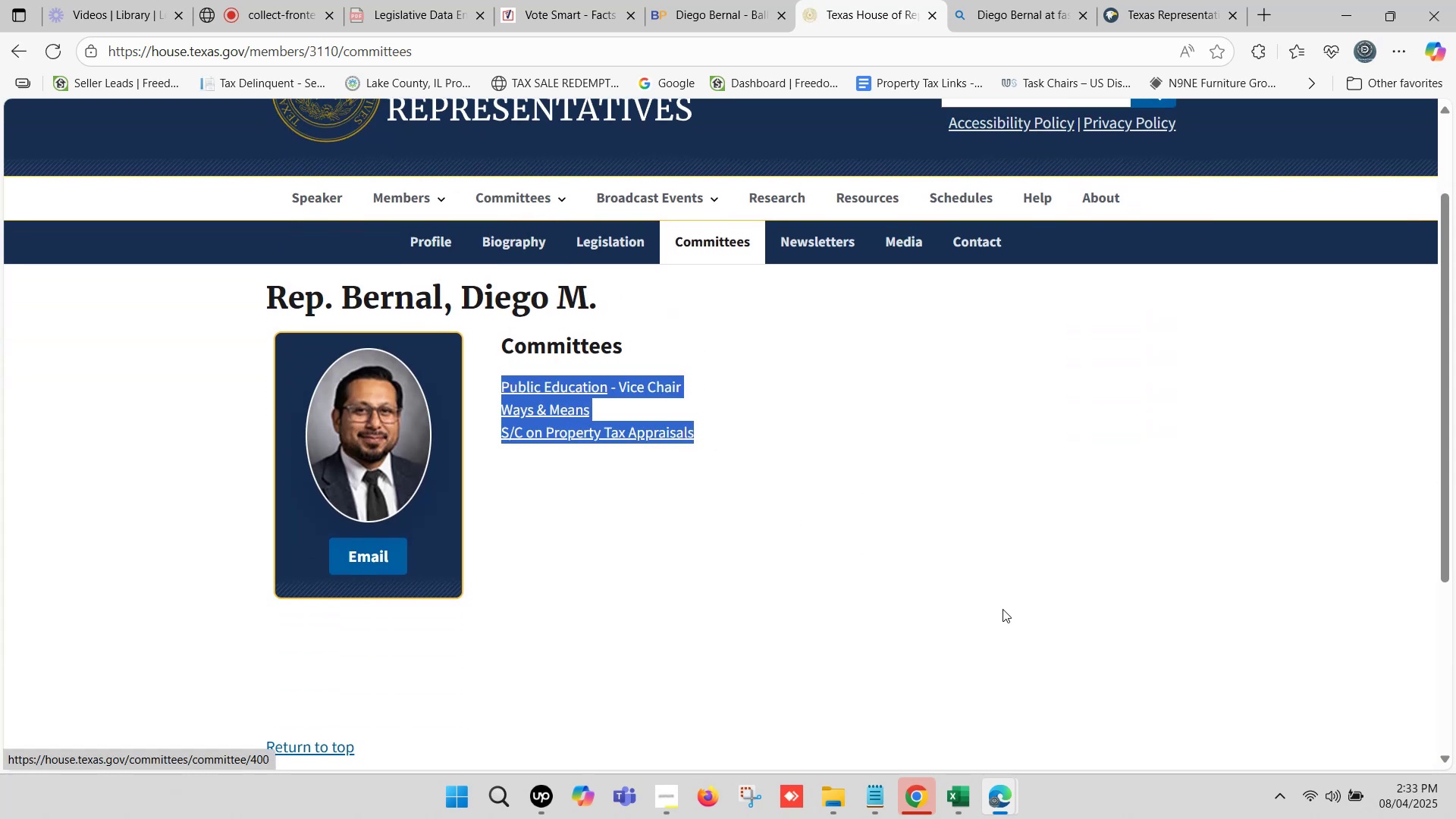 
key(Control+C)
 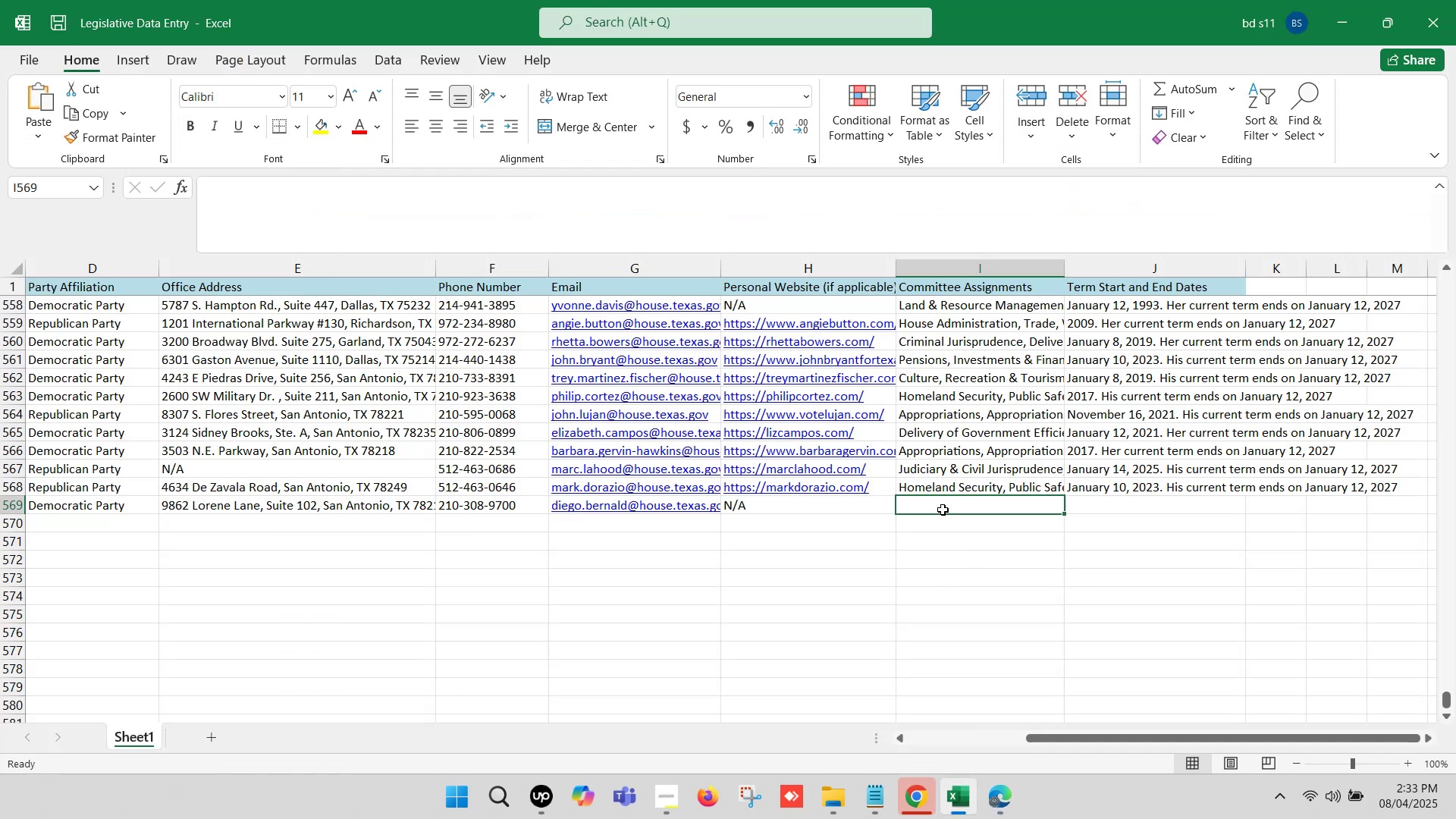 
double_click([942, 508])
 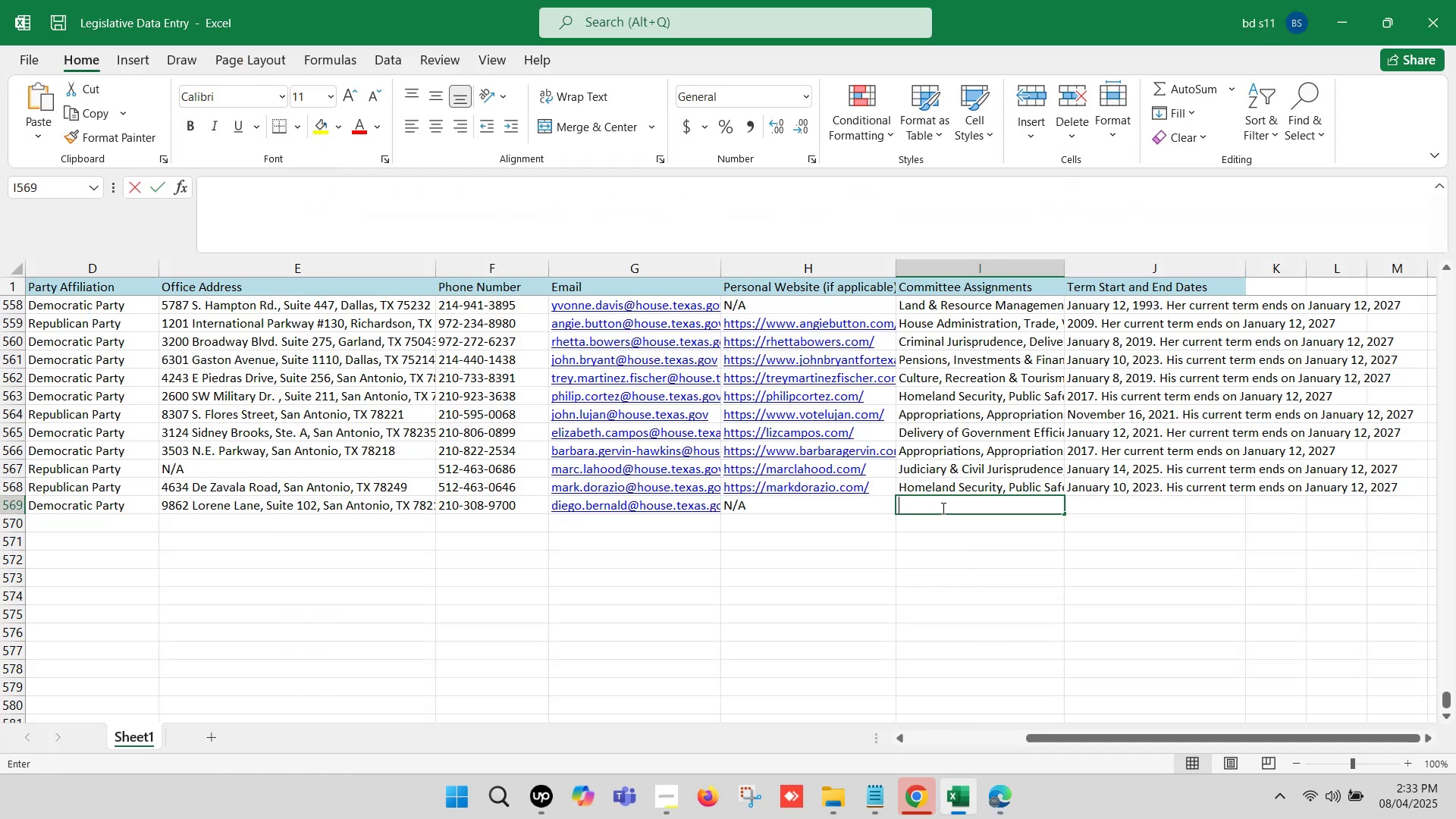 
key(Control+ControlLeft)
 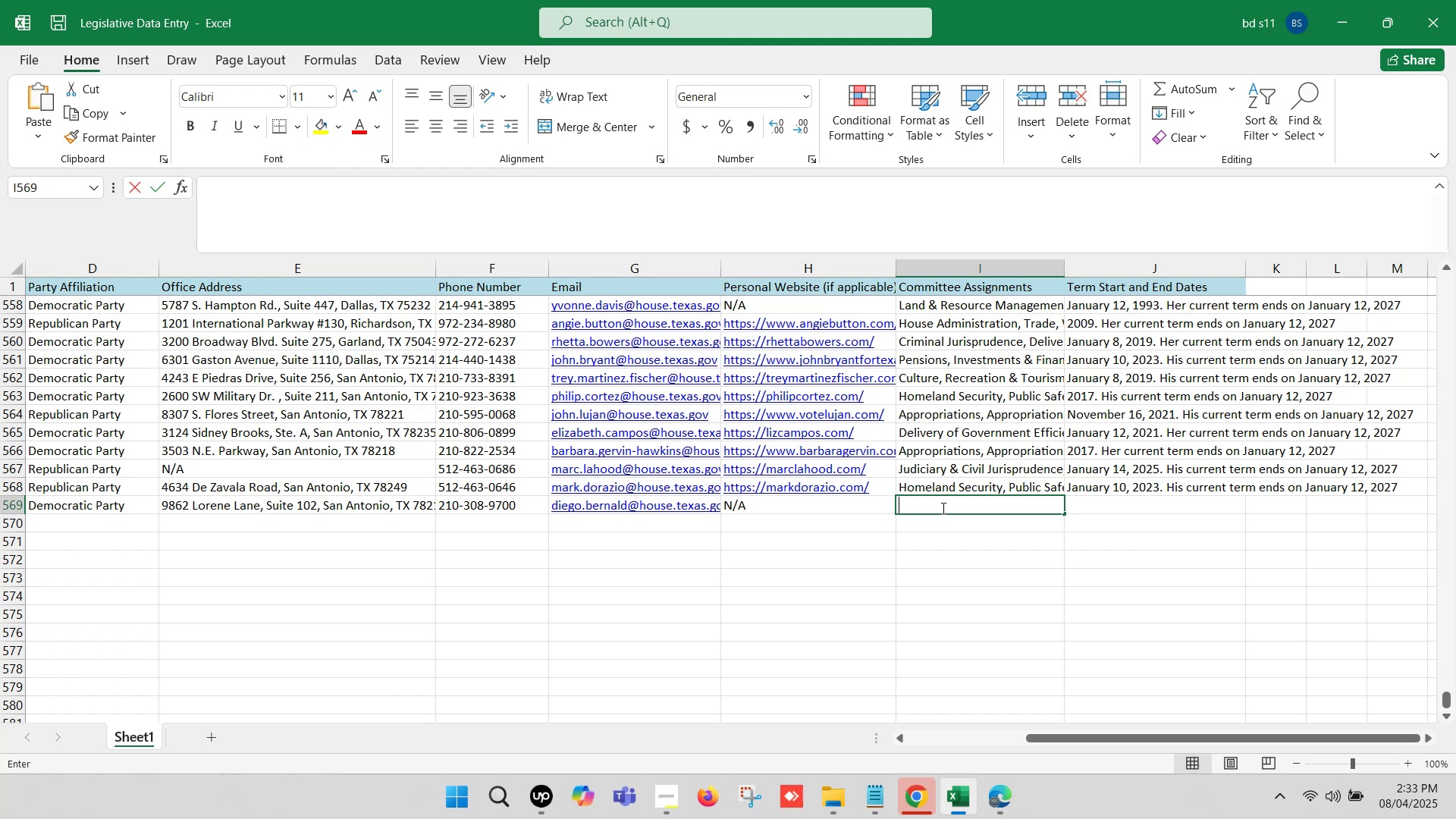 
key(Control+V)
 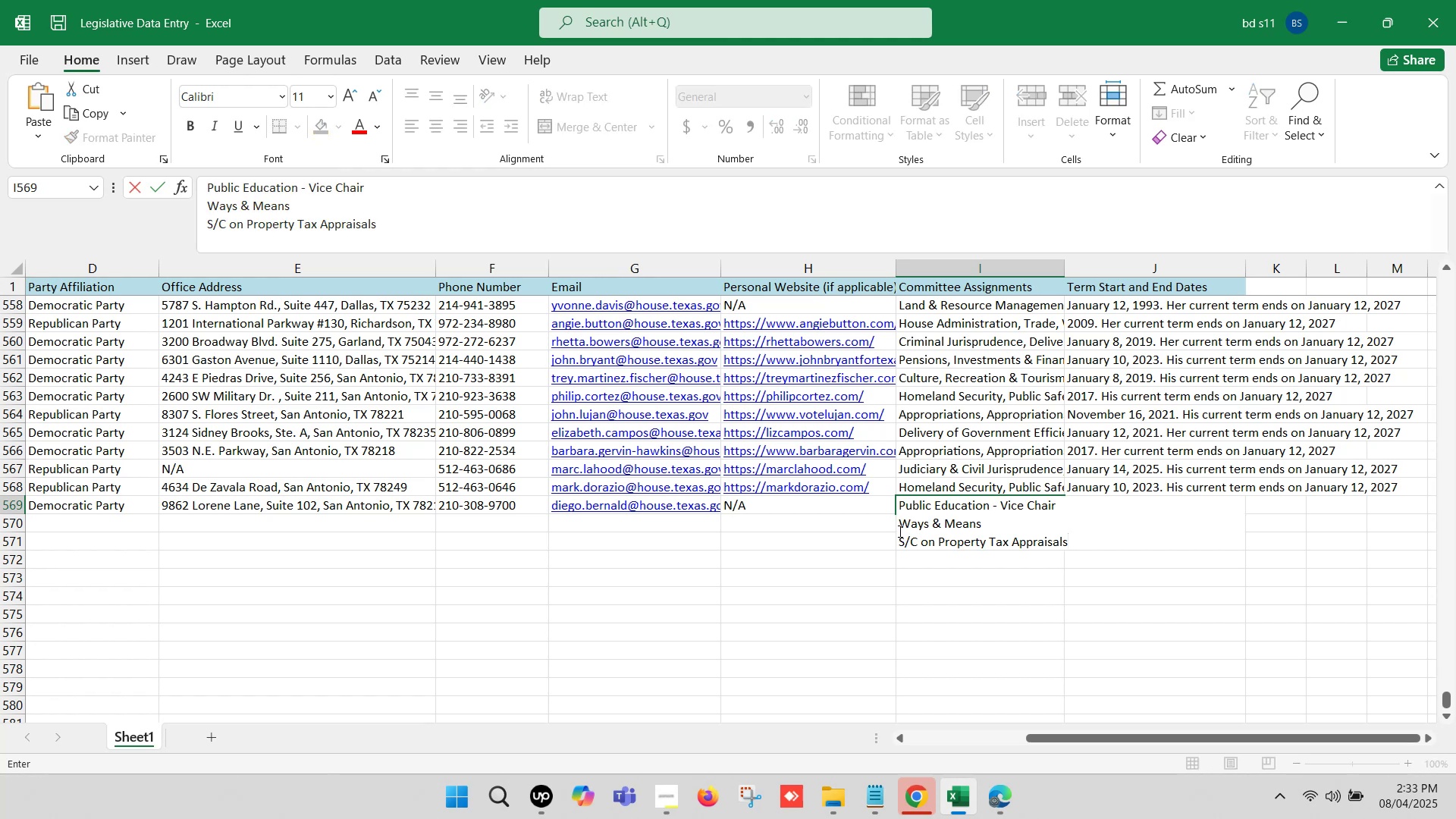 
left_click([900, 529])
 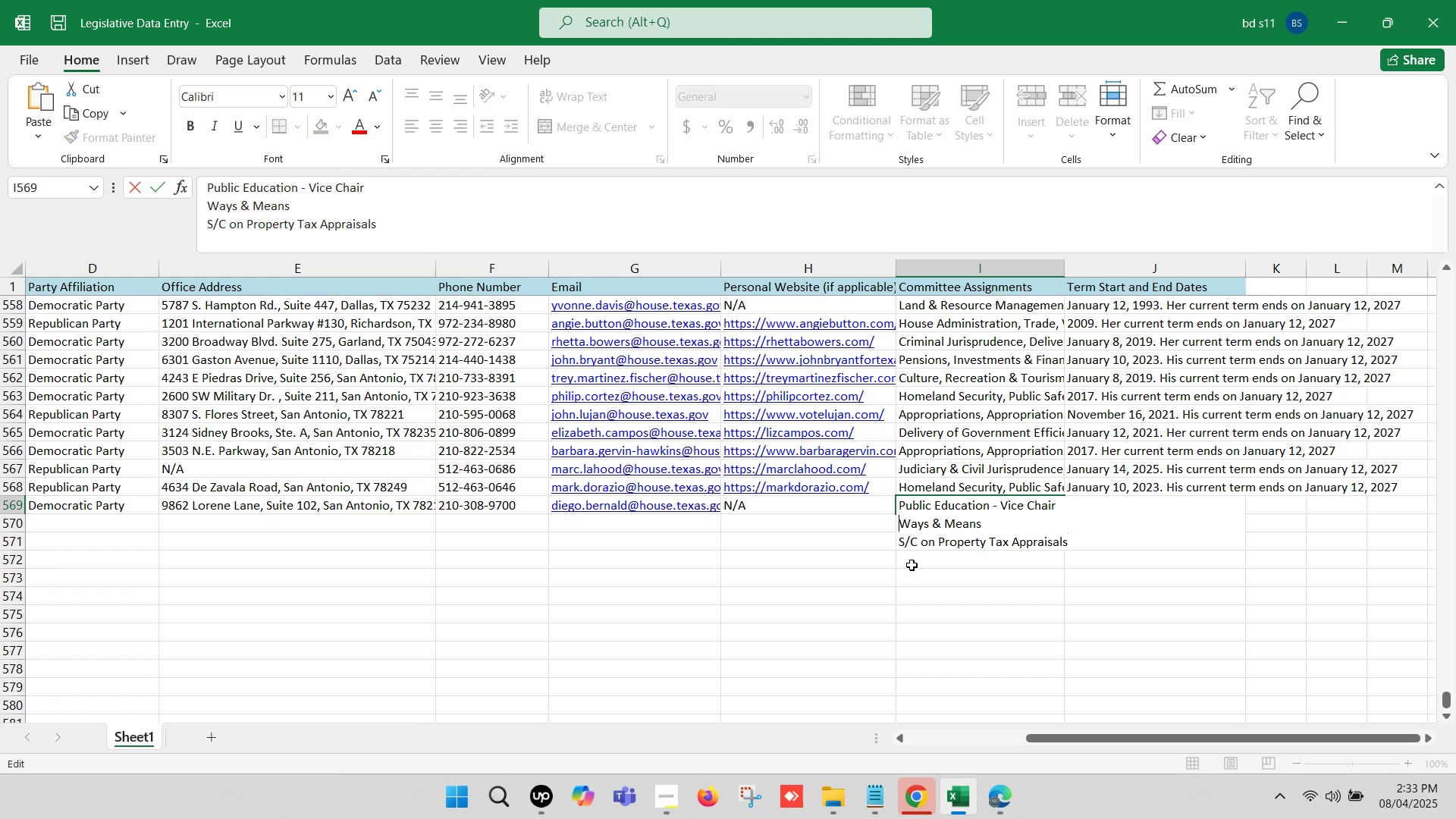 
key(Backspace)
 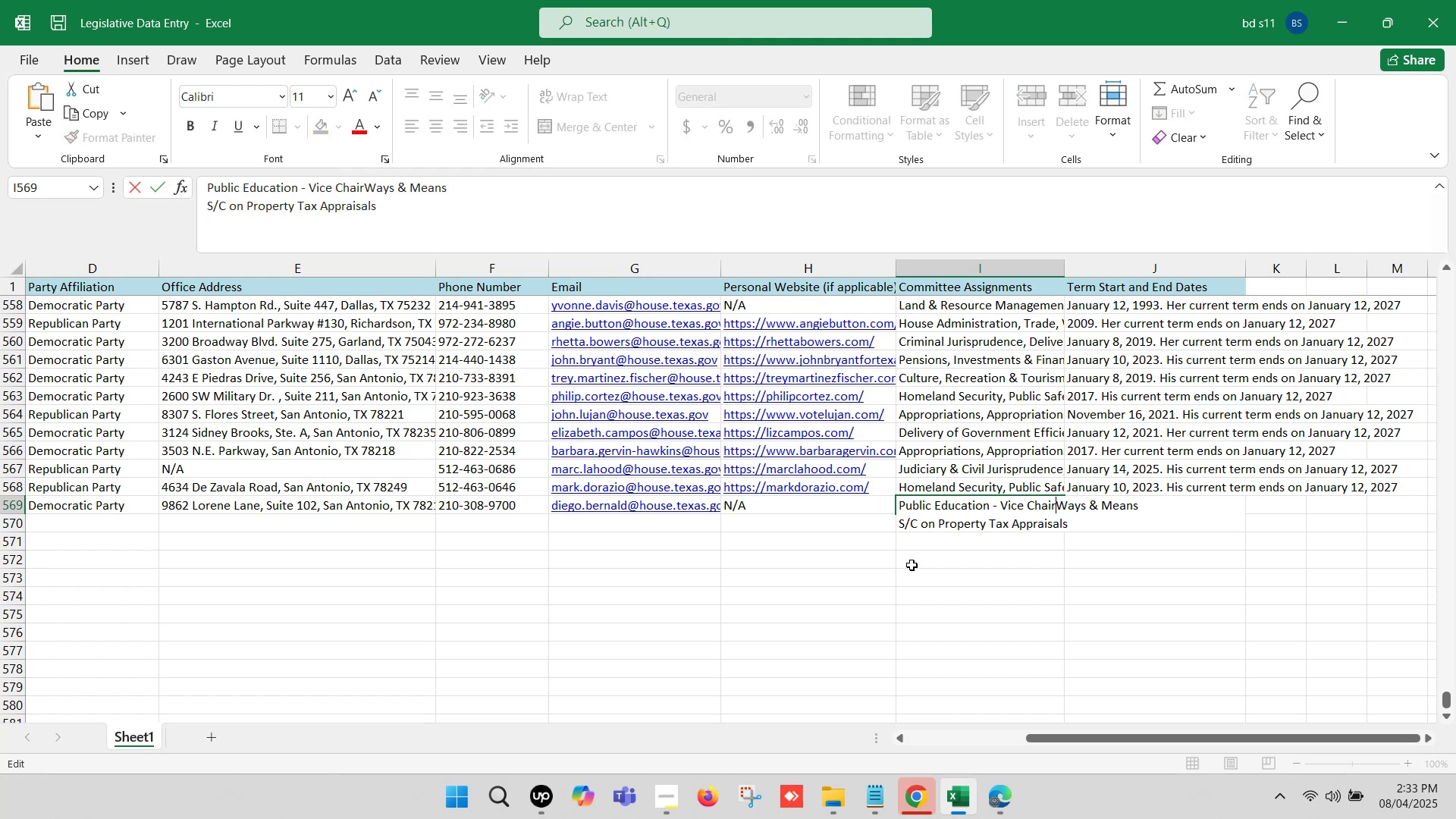 
key(Comma)
 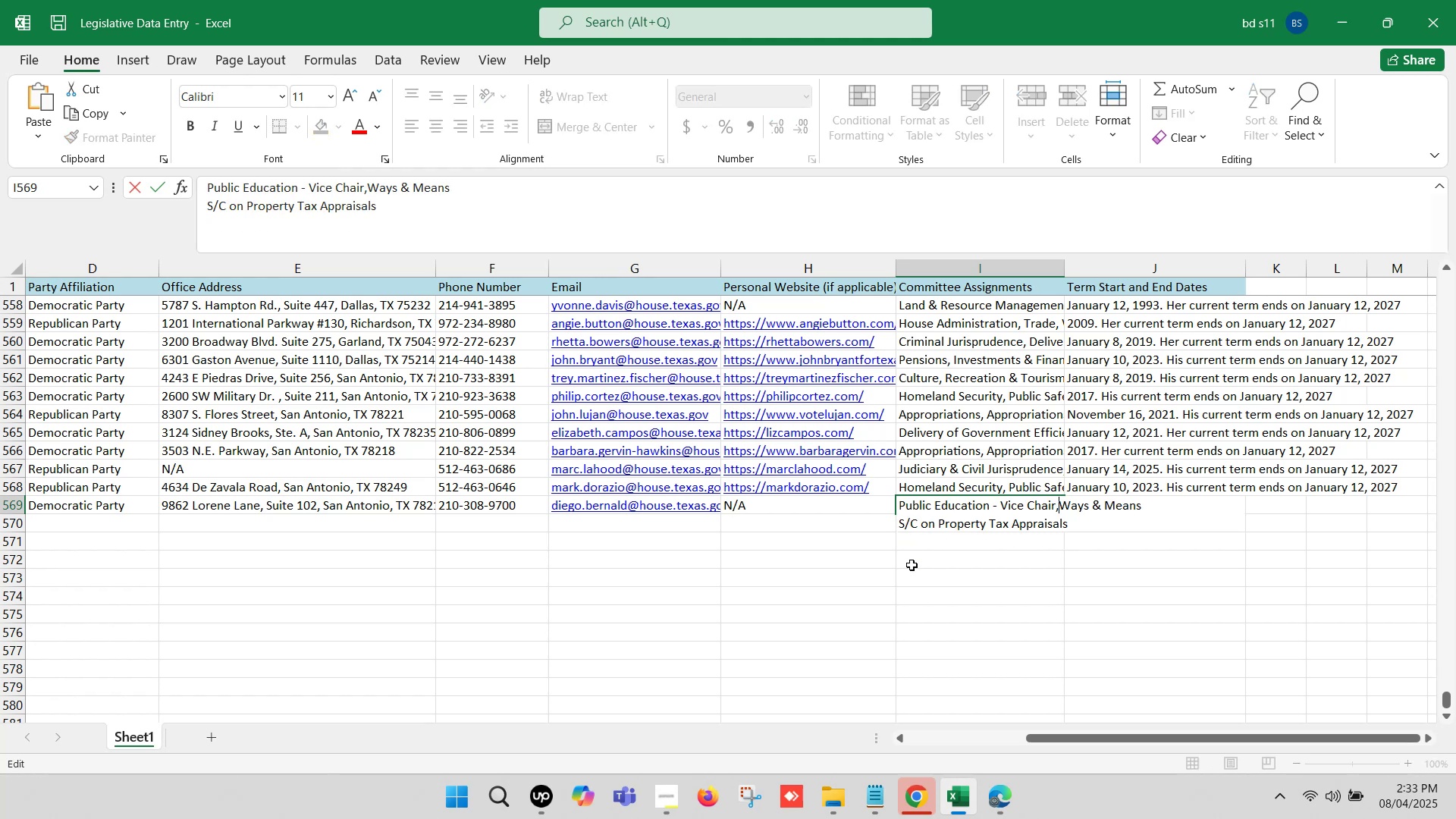 
key(Space)
 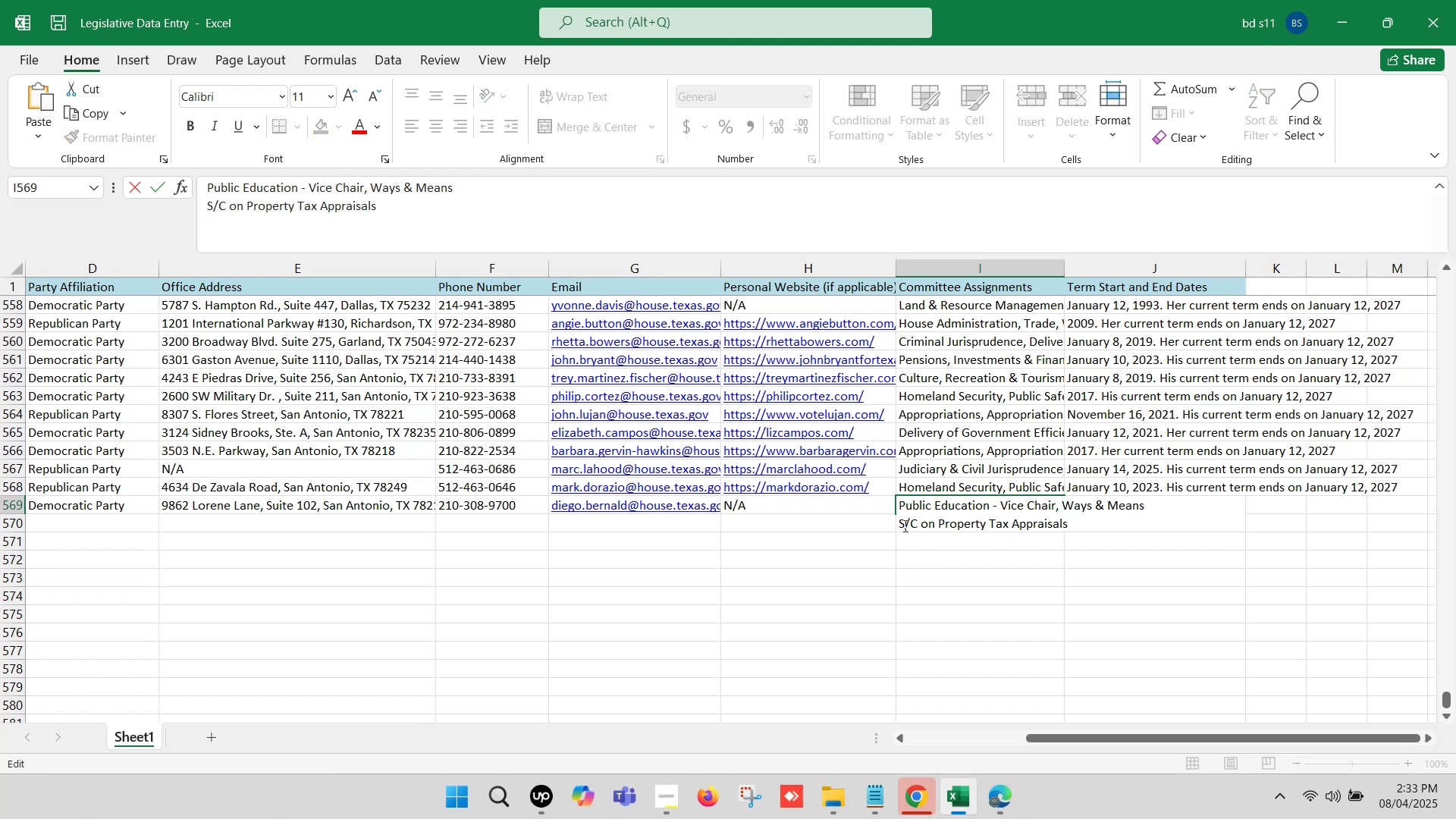 
left_click([900, 524])
 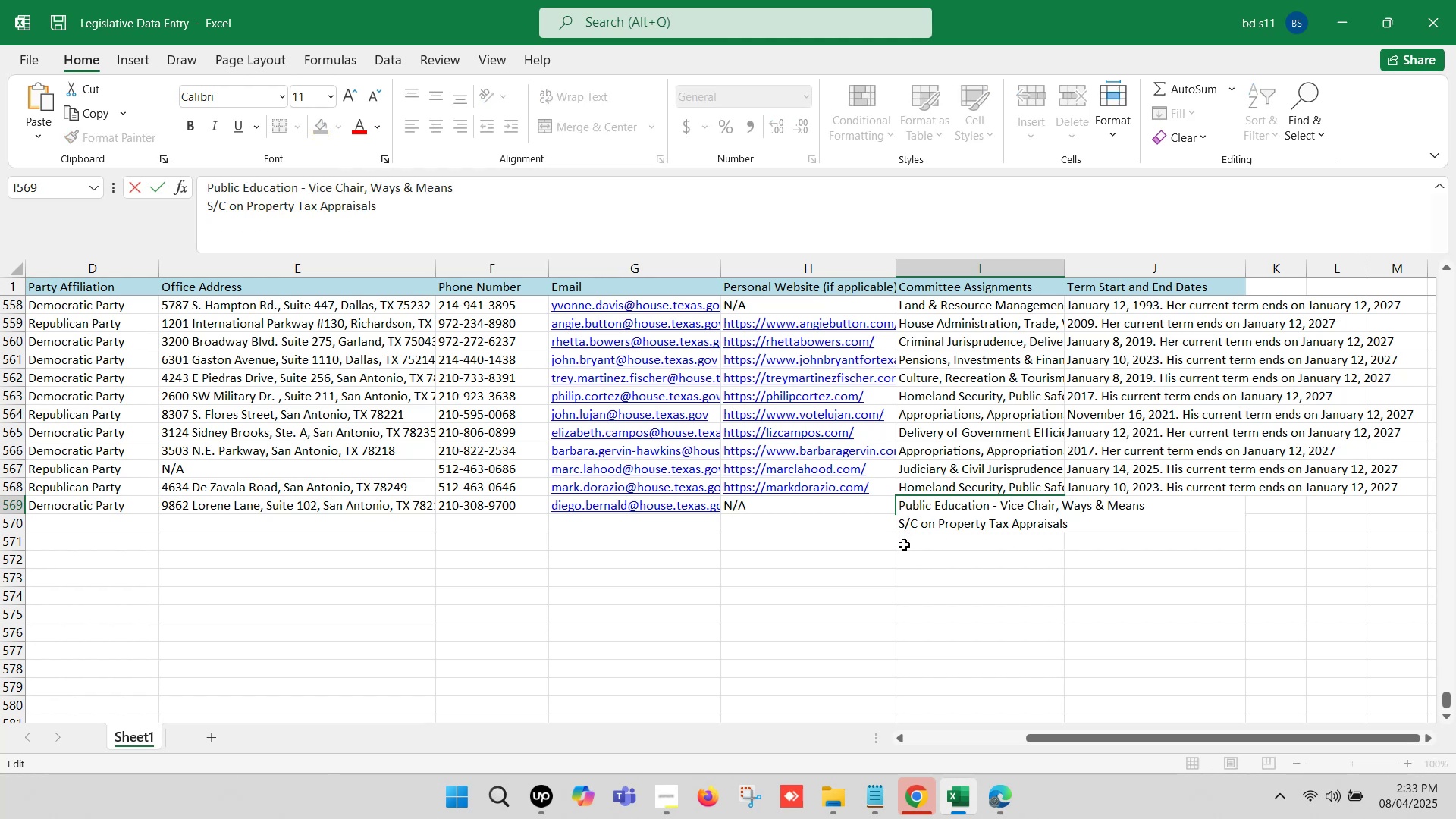 
key(Backspace)
 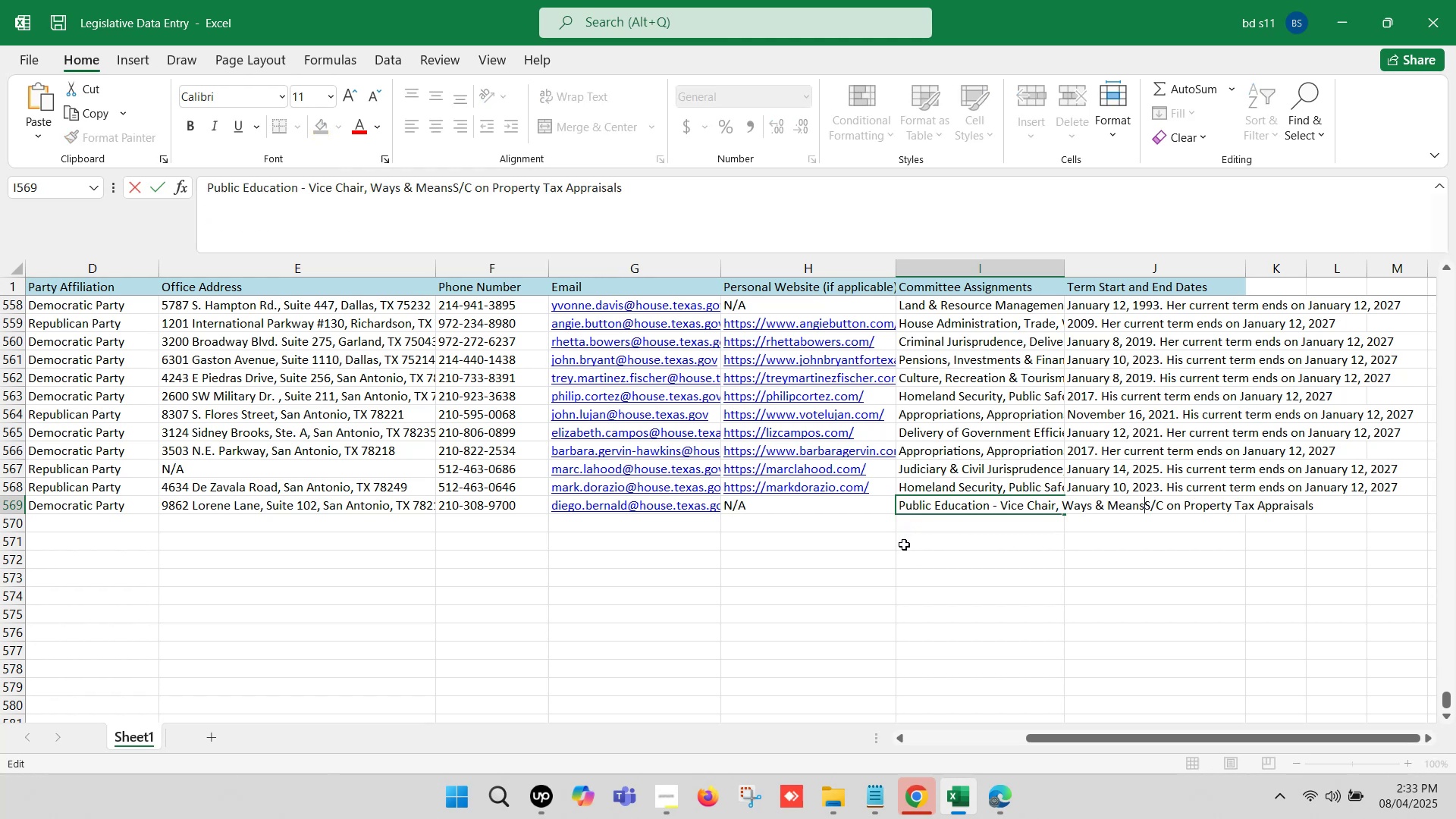 
key(Comma)
 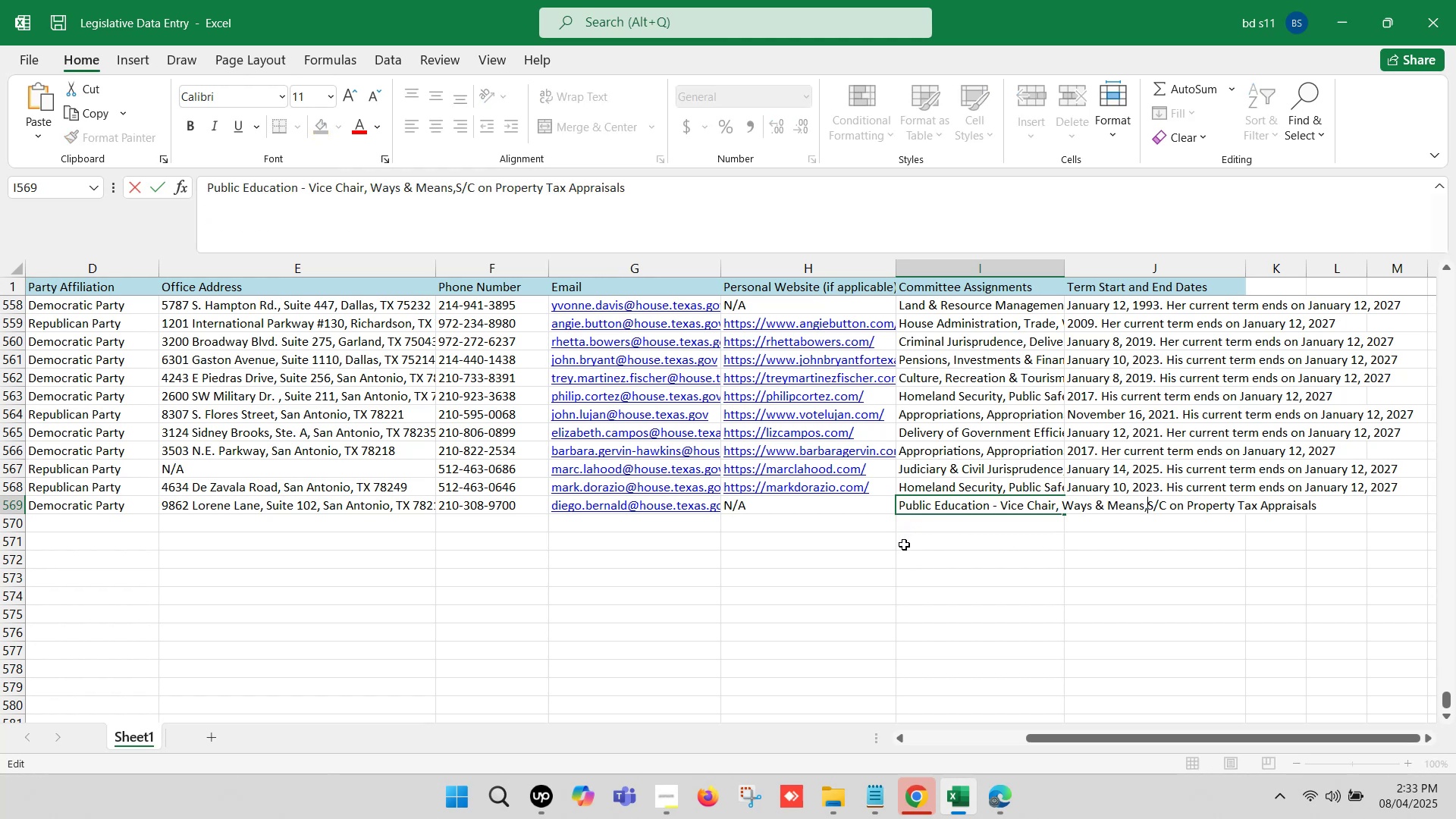 
key(Space)
 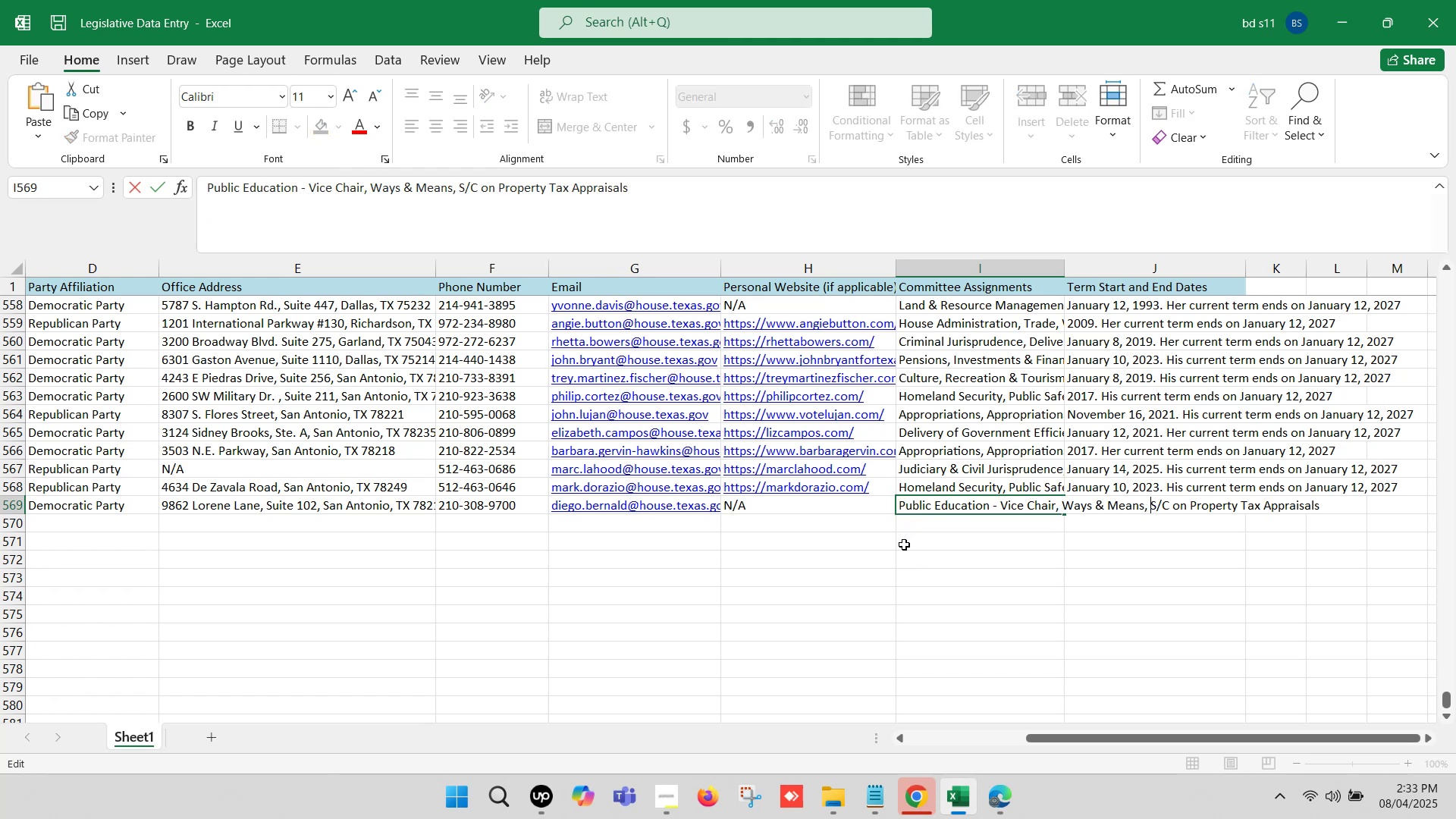 
left_click([905, 545])
 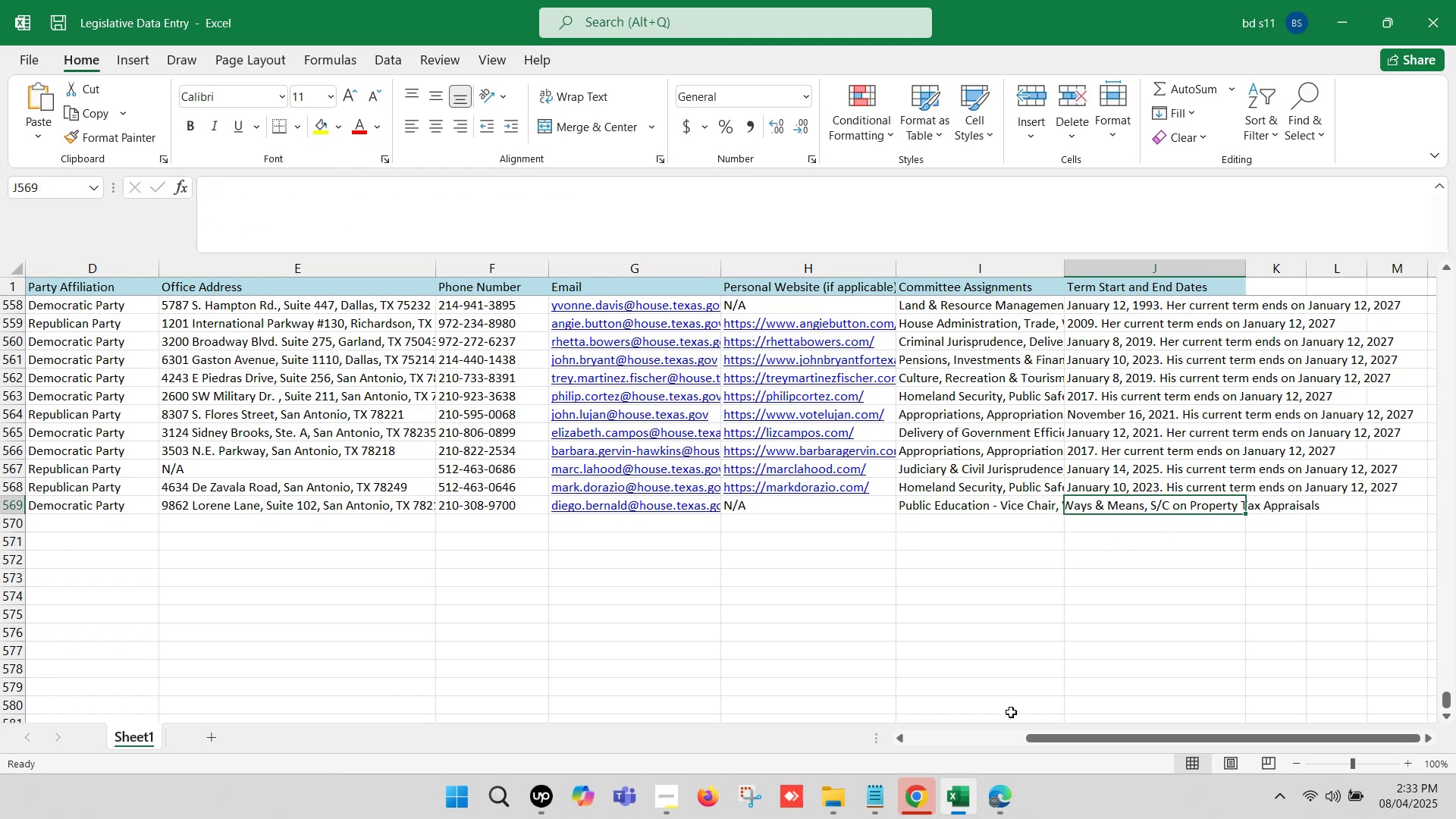 
left_click([1006, 779])
 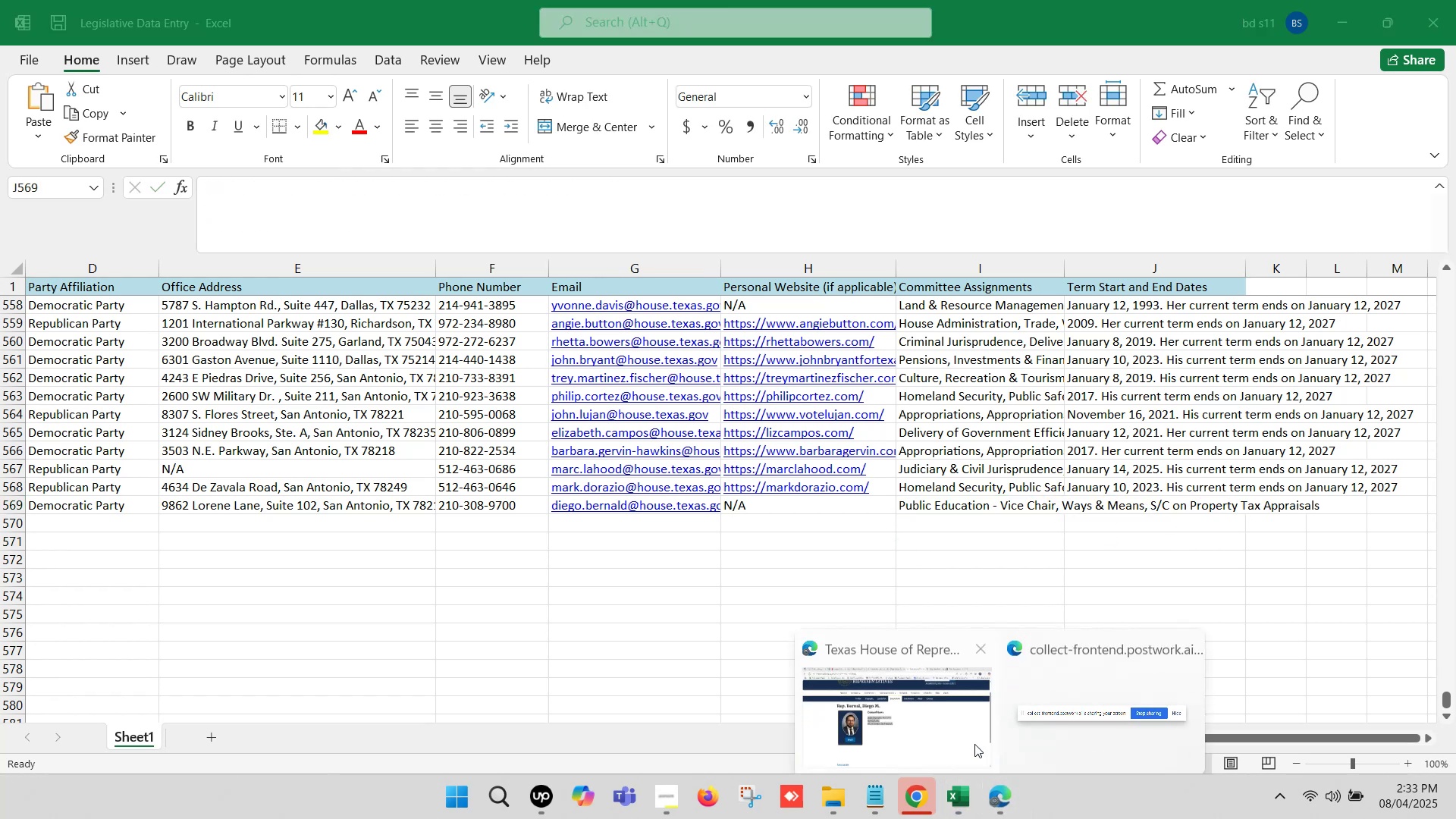 
left_click([916, 711])
 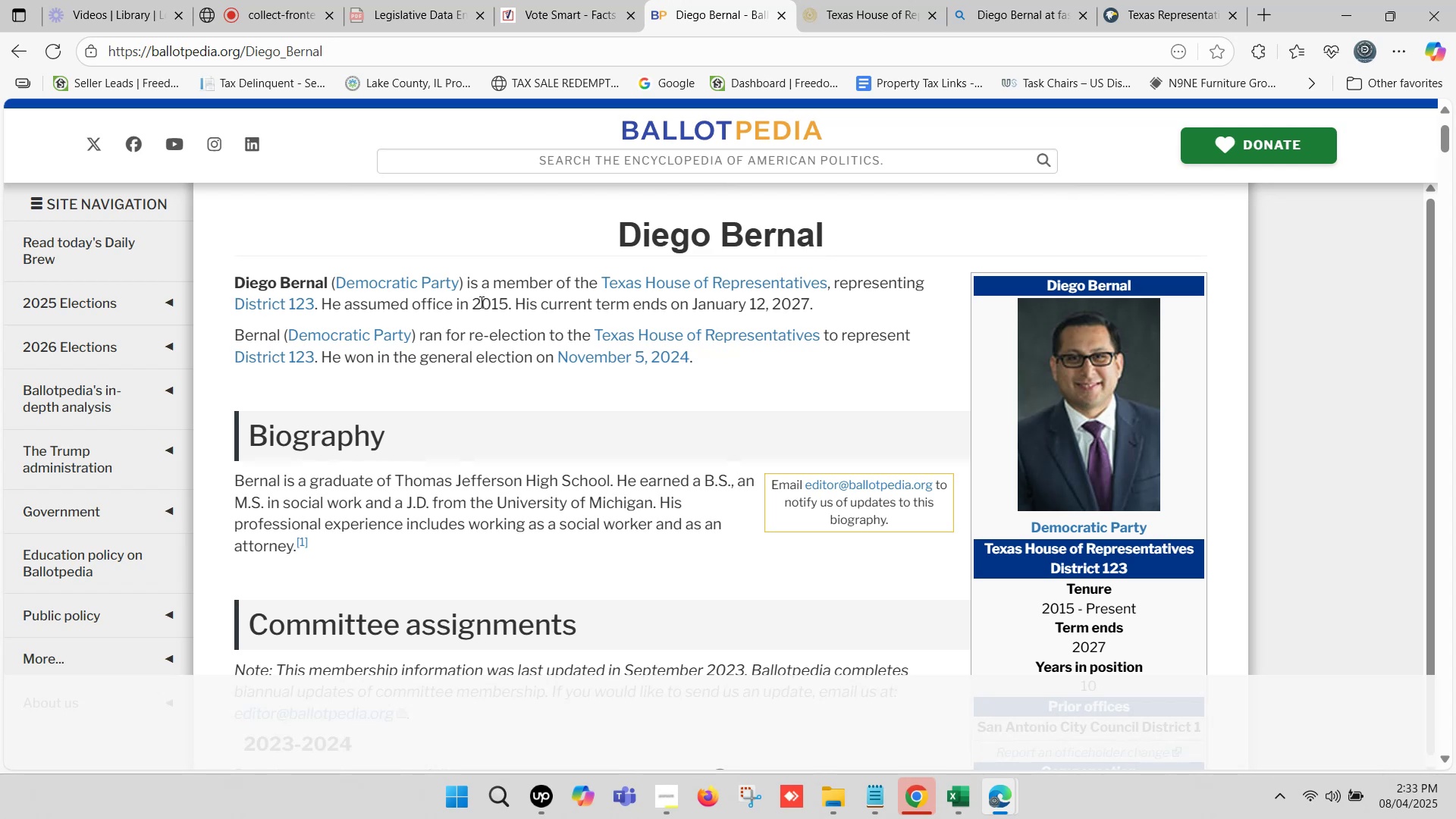 
wait(5.96)
 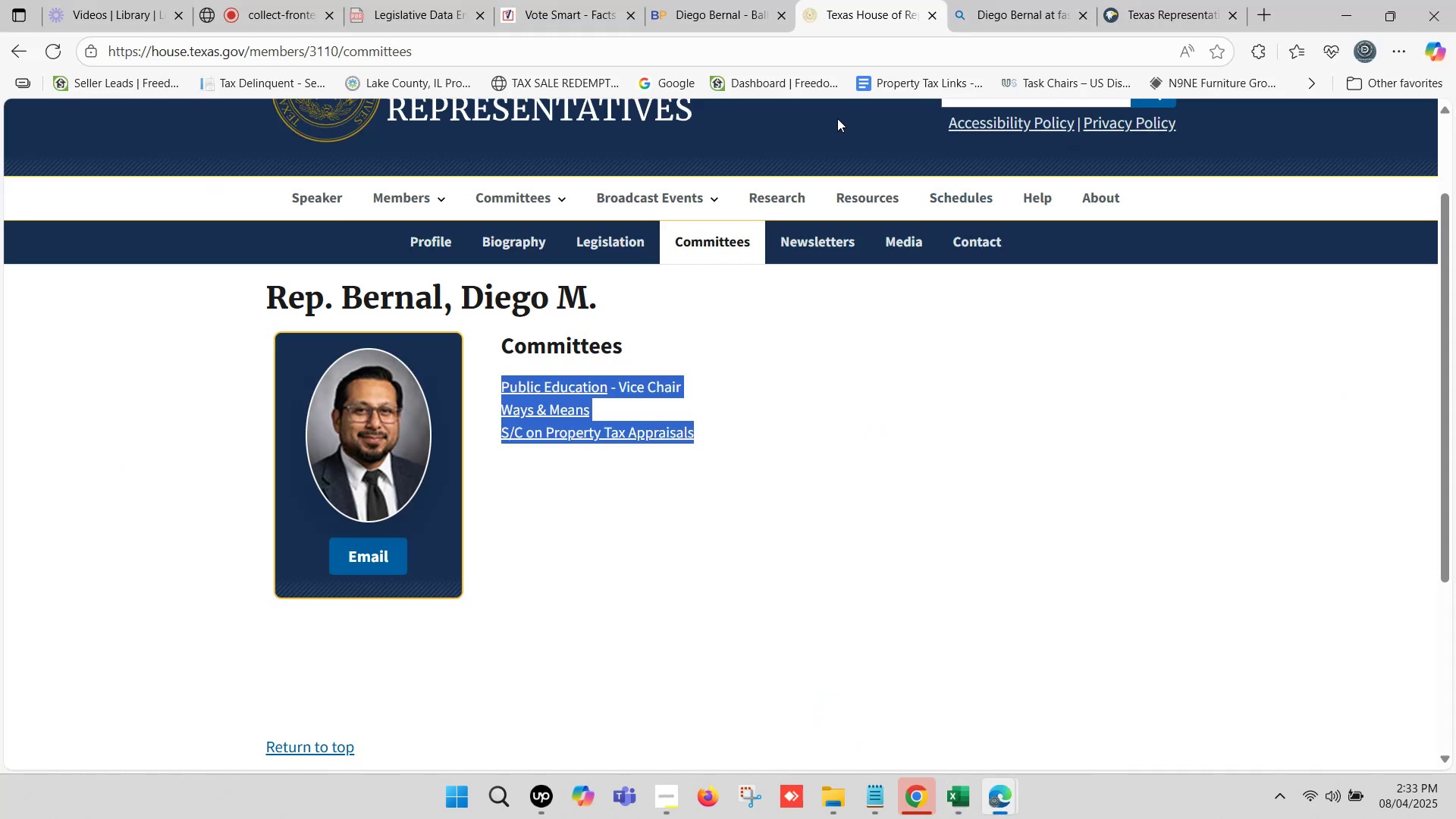 
key(Control+ControlLeft)
 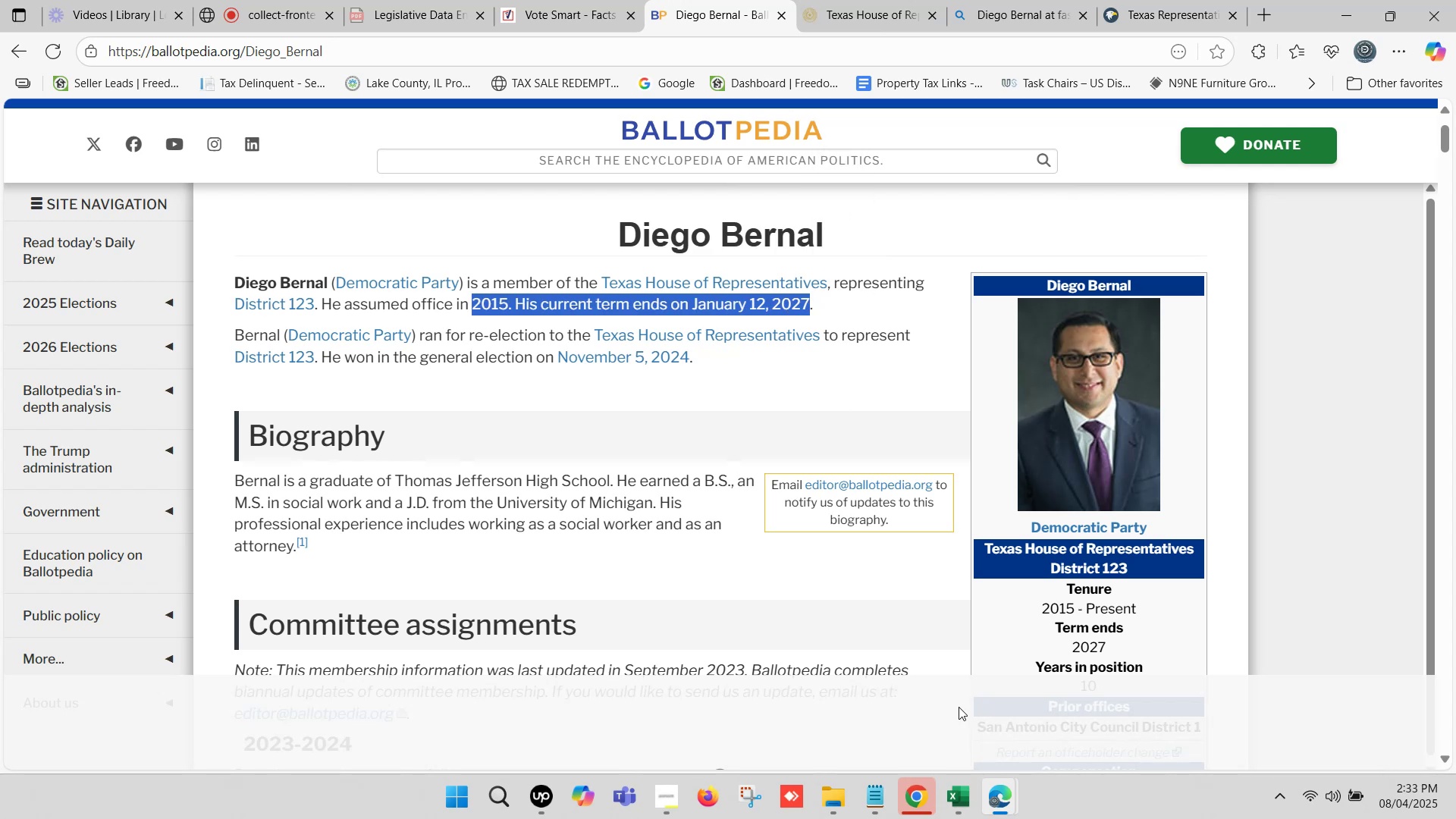 
key(Control+C)
 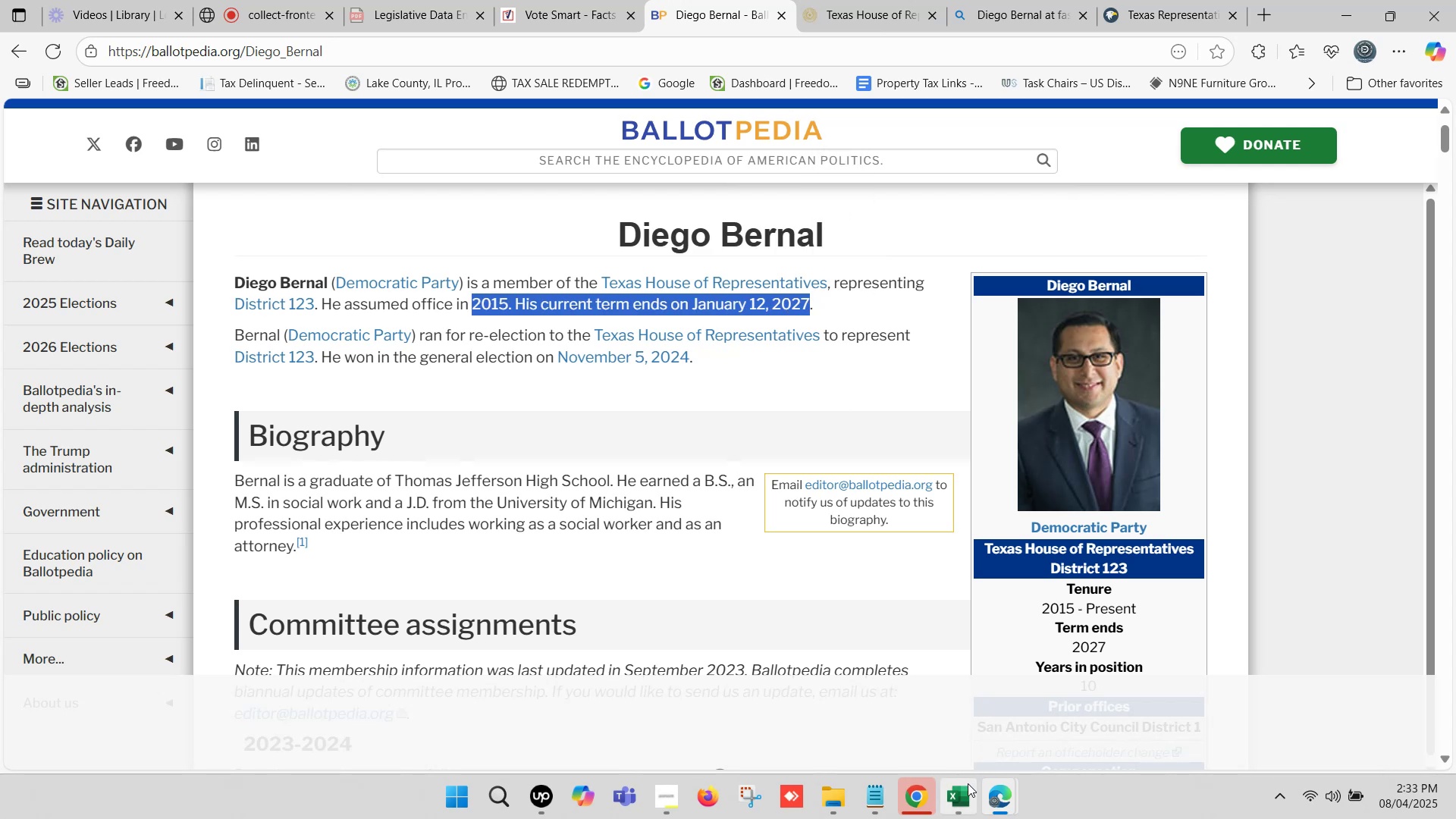 
left_click([963, 788])
 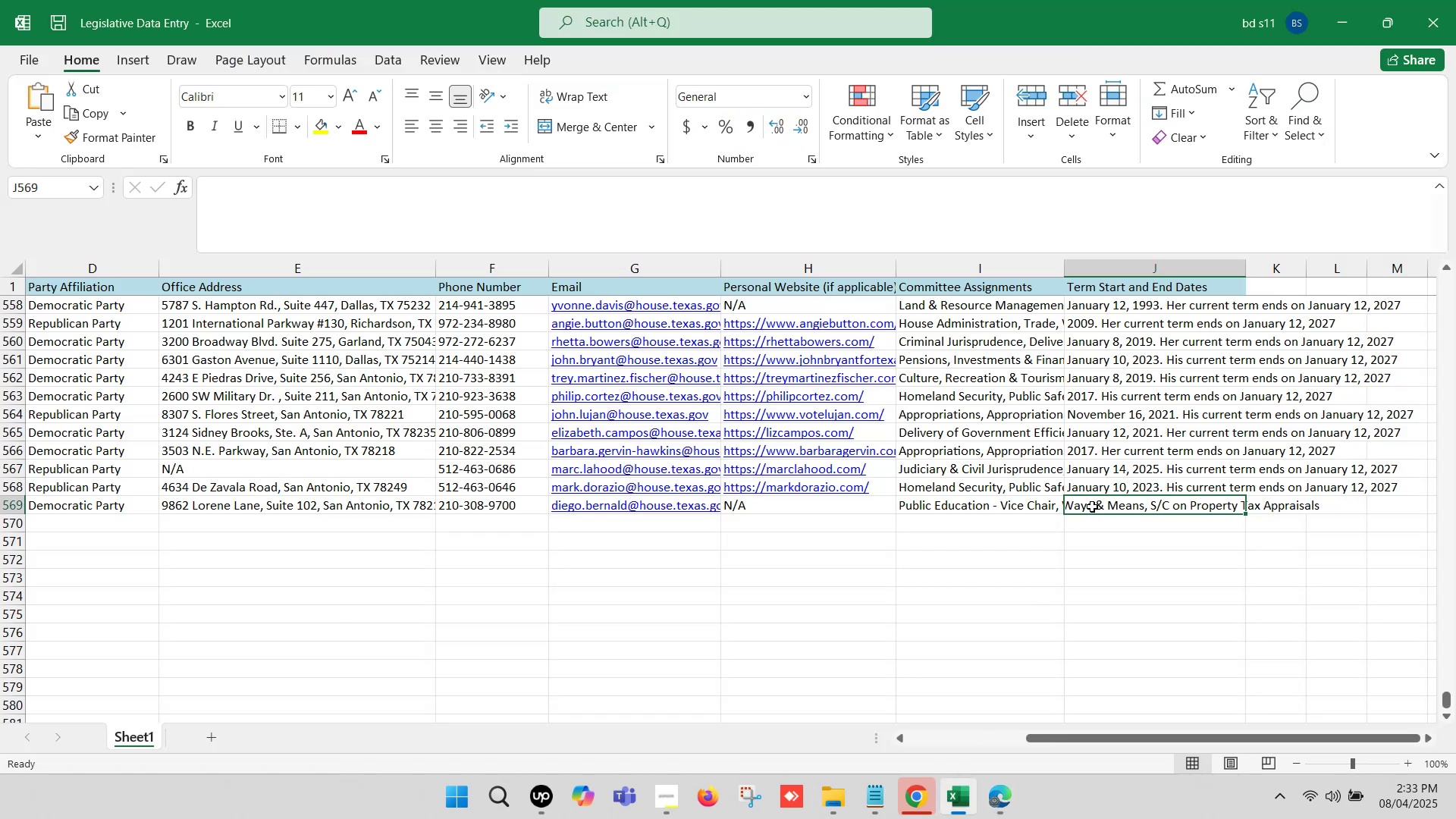 
double_click([1092, 503])
 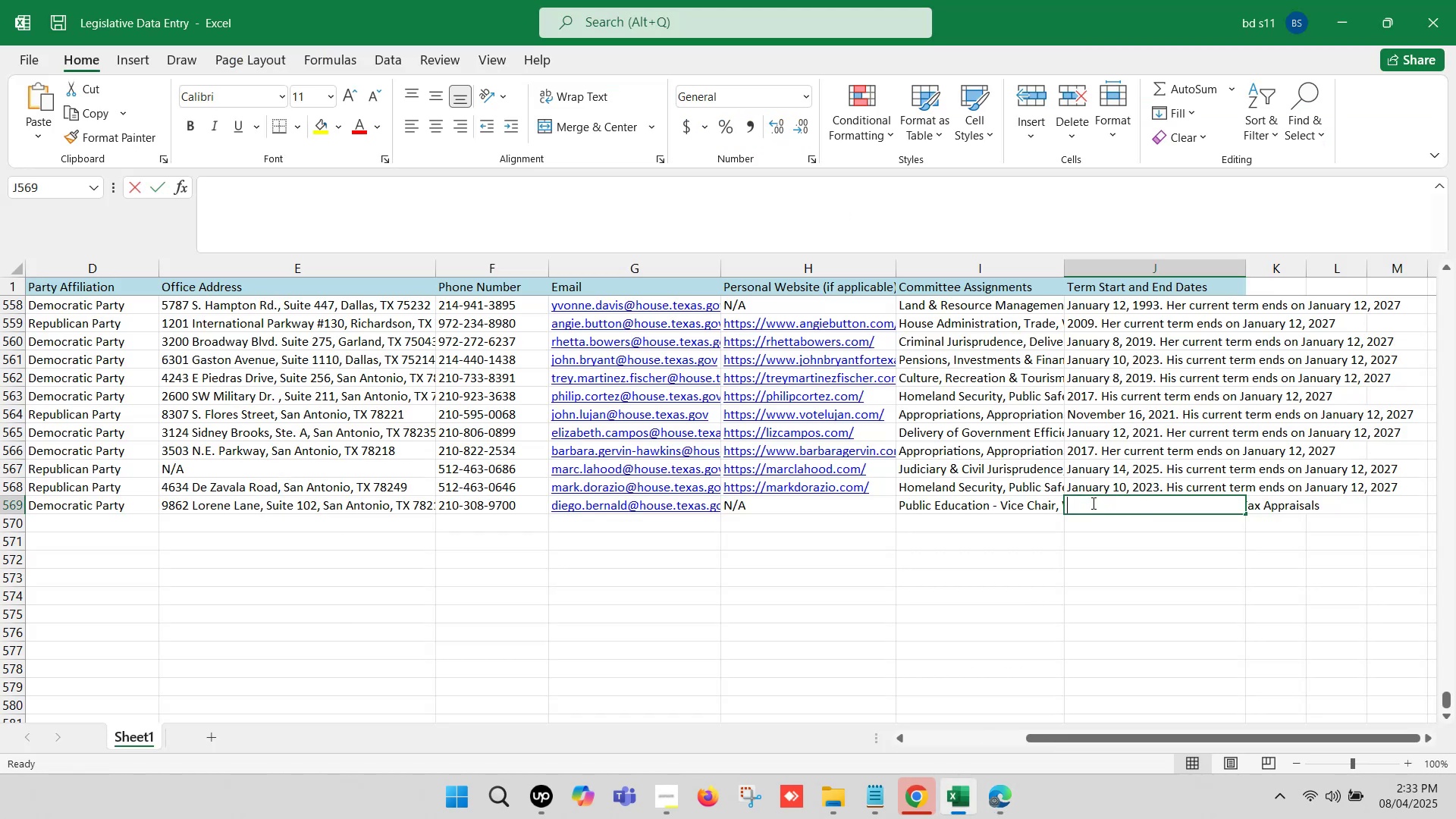 
key(Control+ControlLeft)
 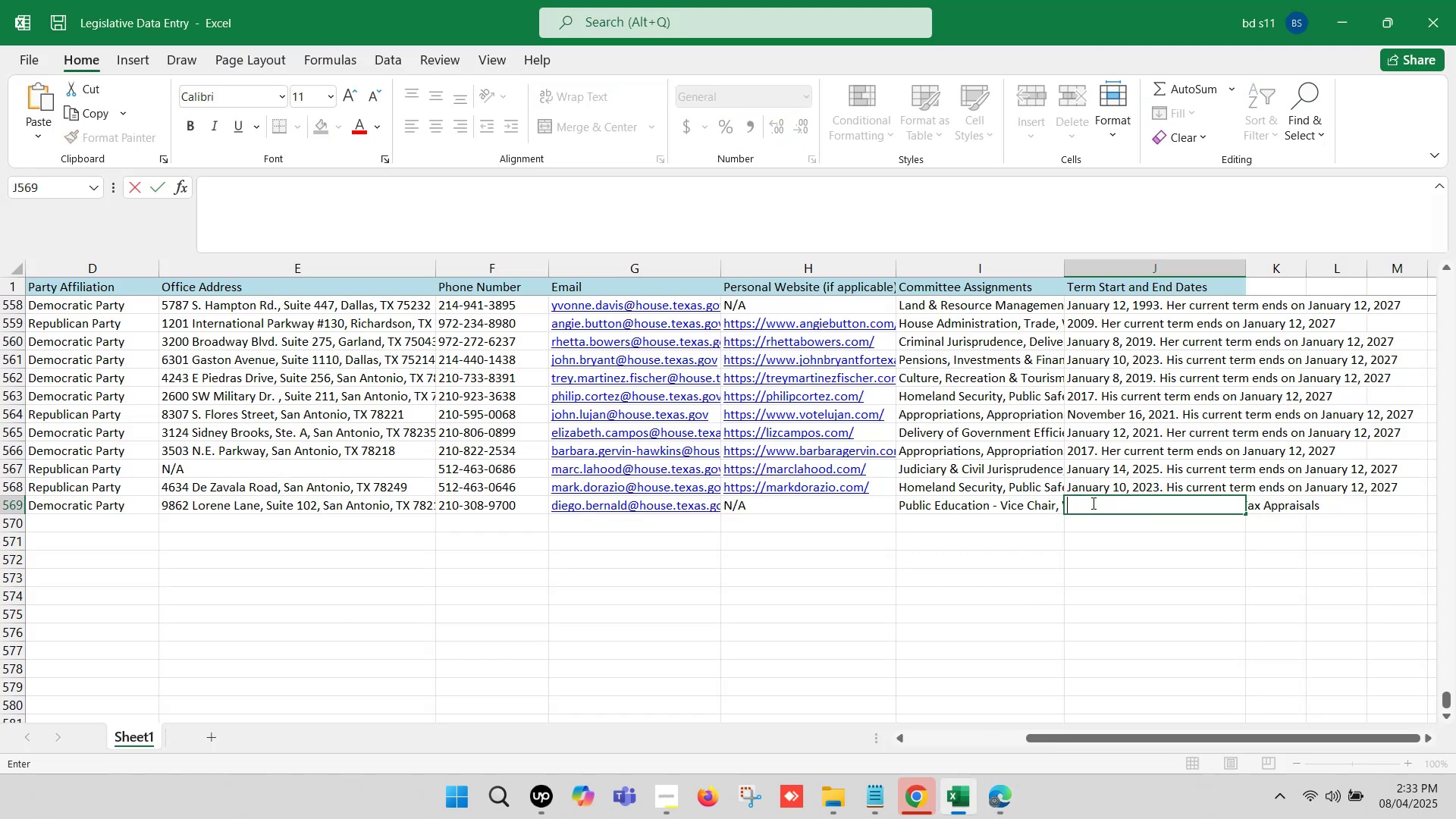 
key(Control+V)
 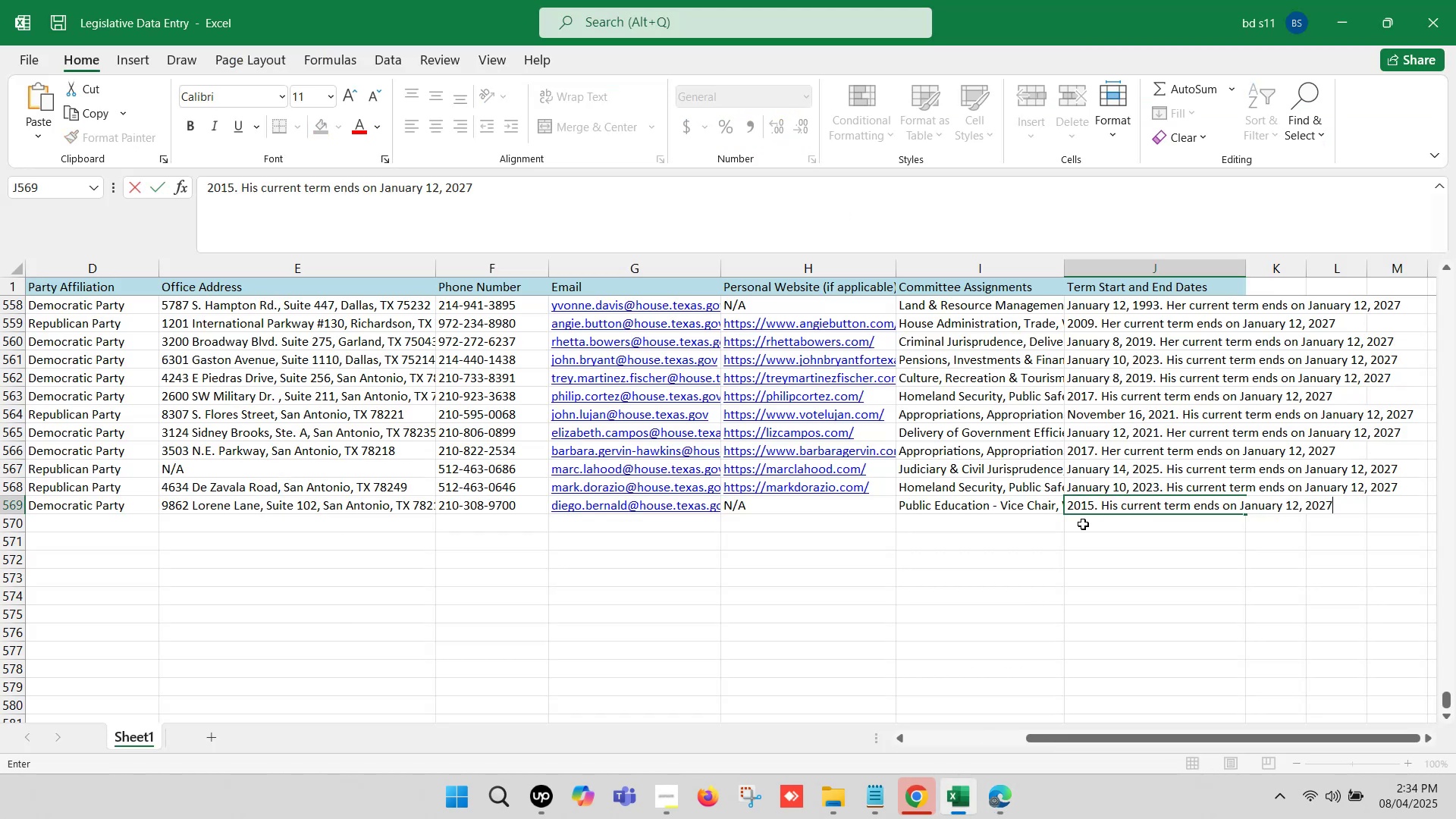 
left_click([1083, 524])
 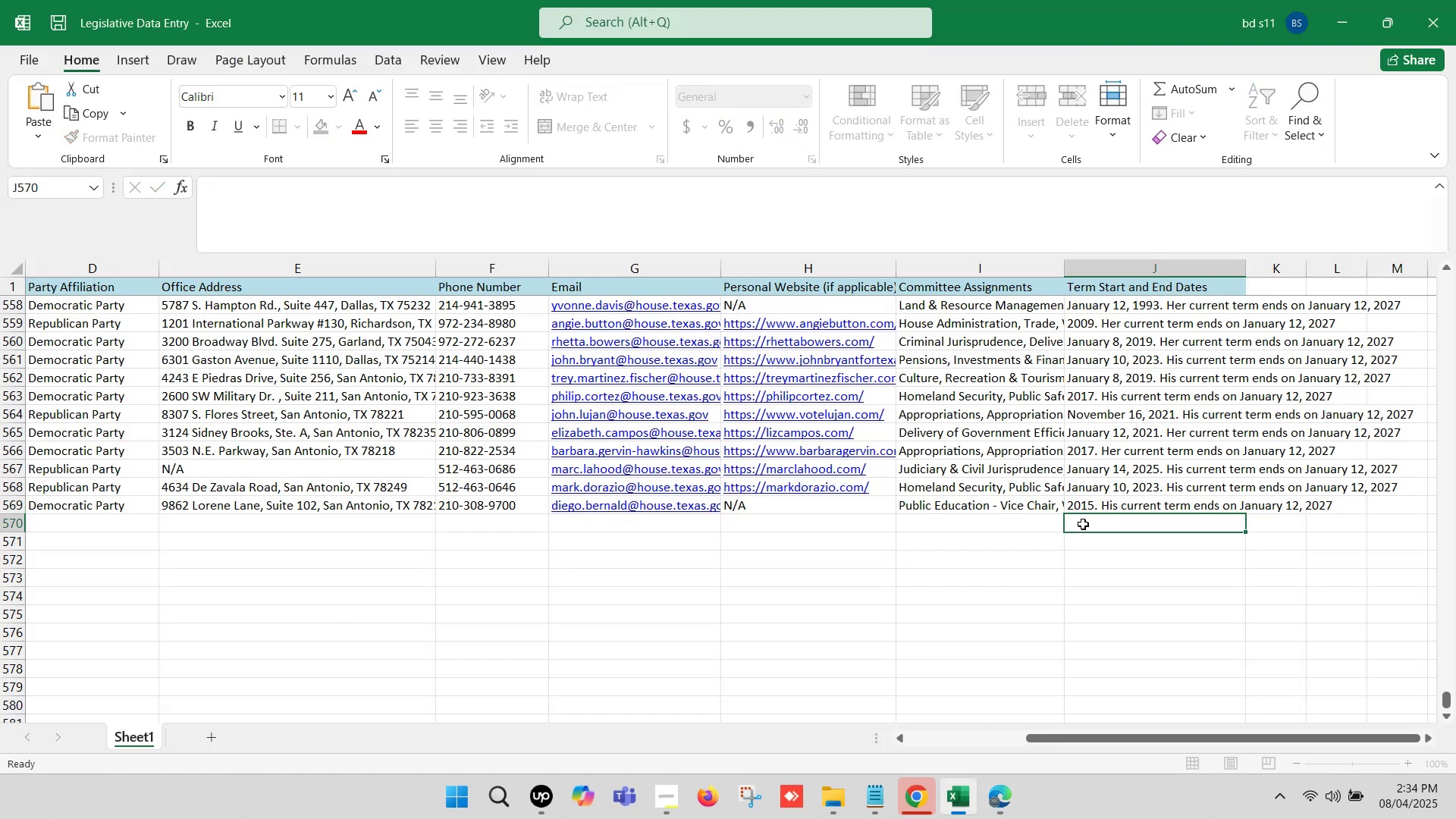 
key(Control+S)
 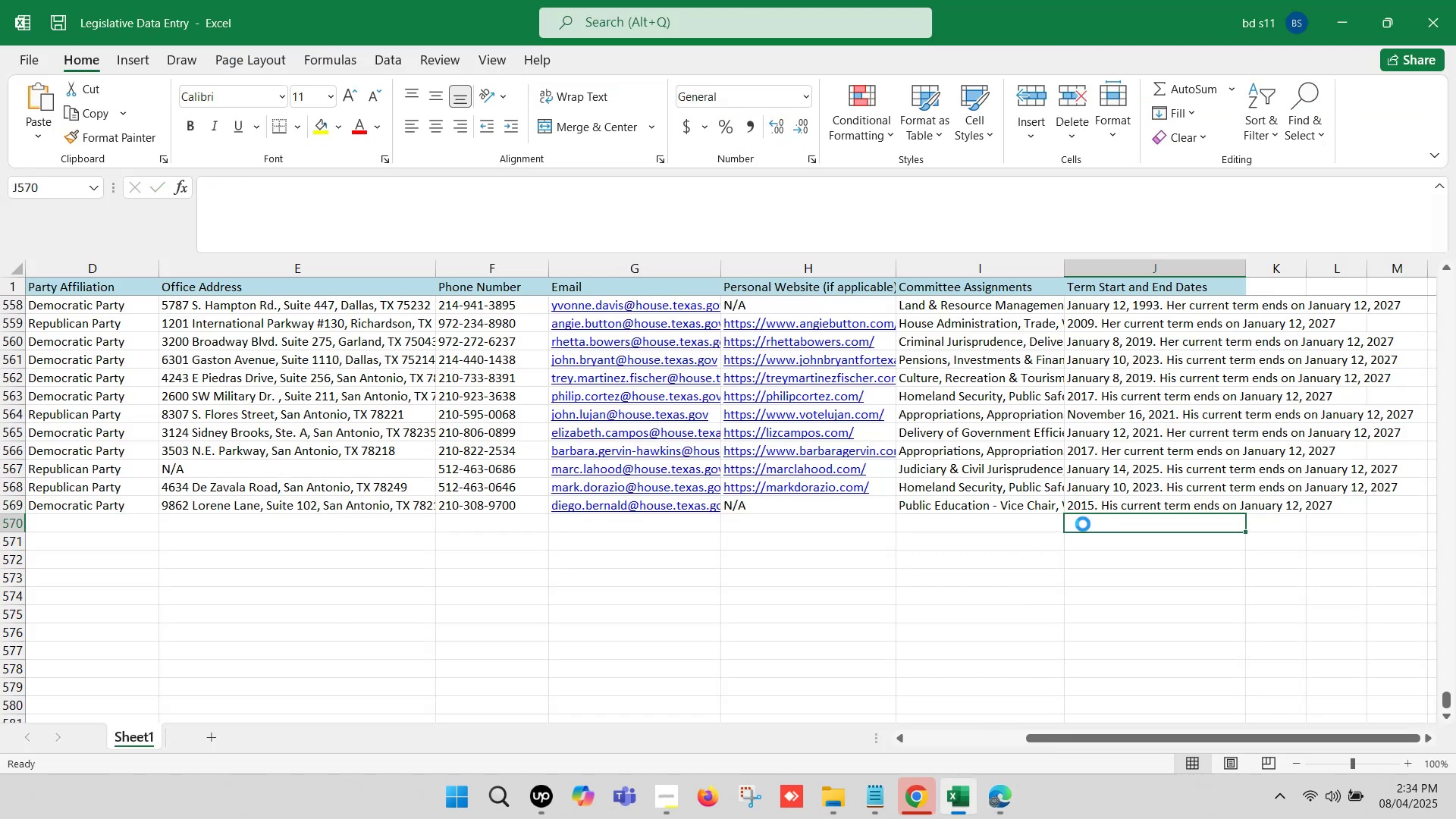 
key(Control+S)
 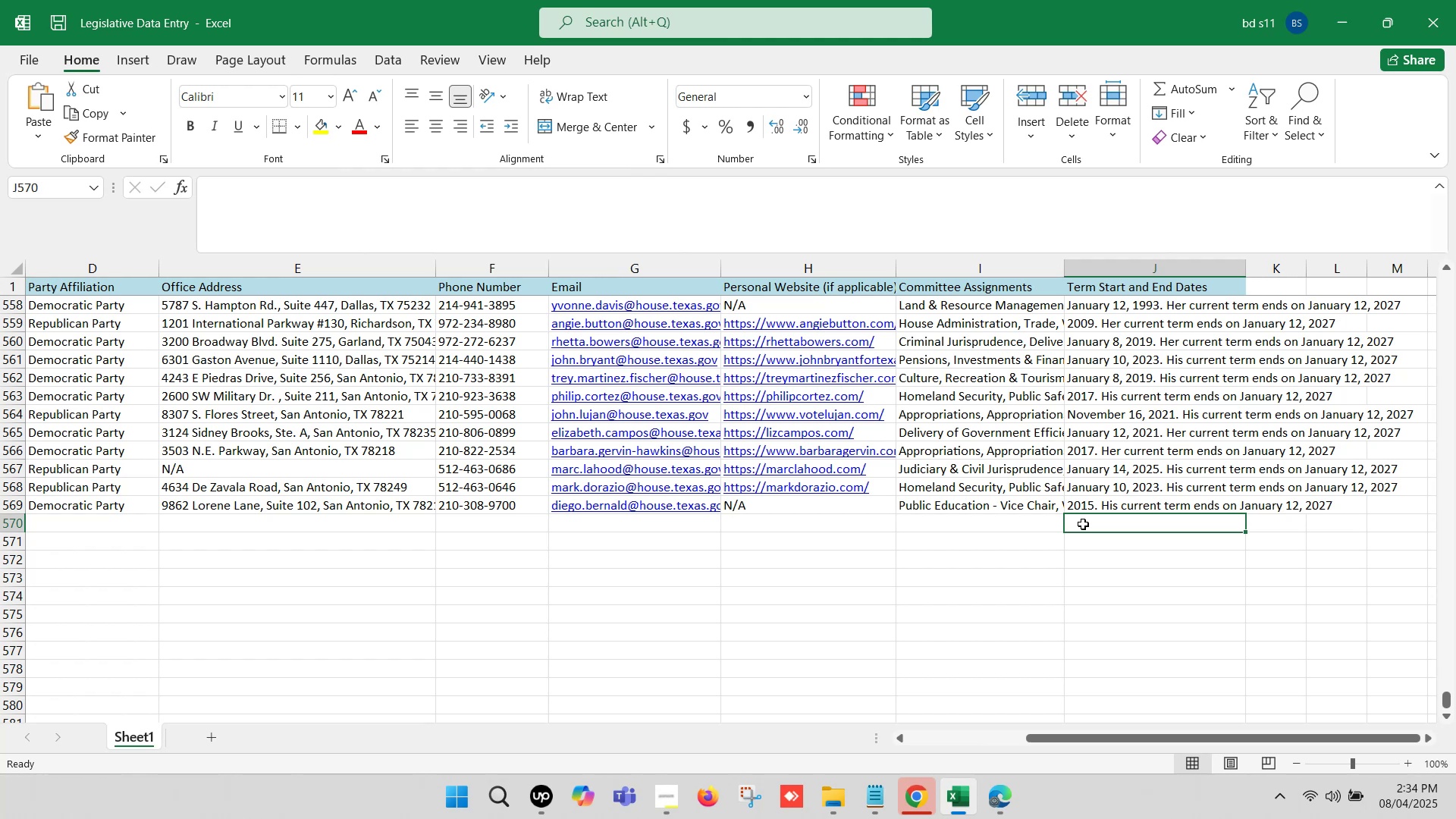 
wait(13.62)
 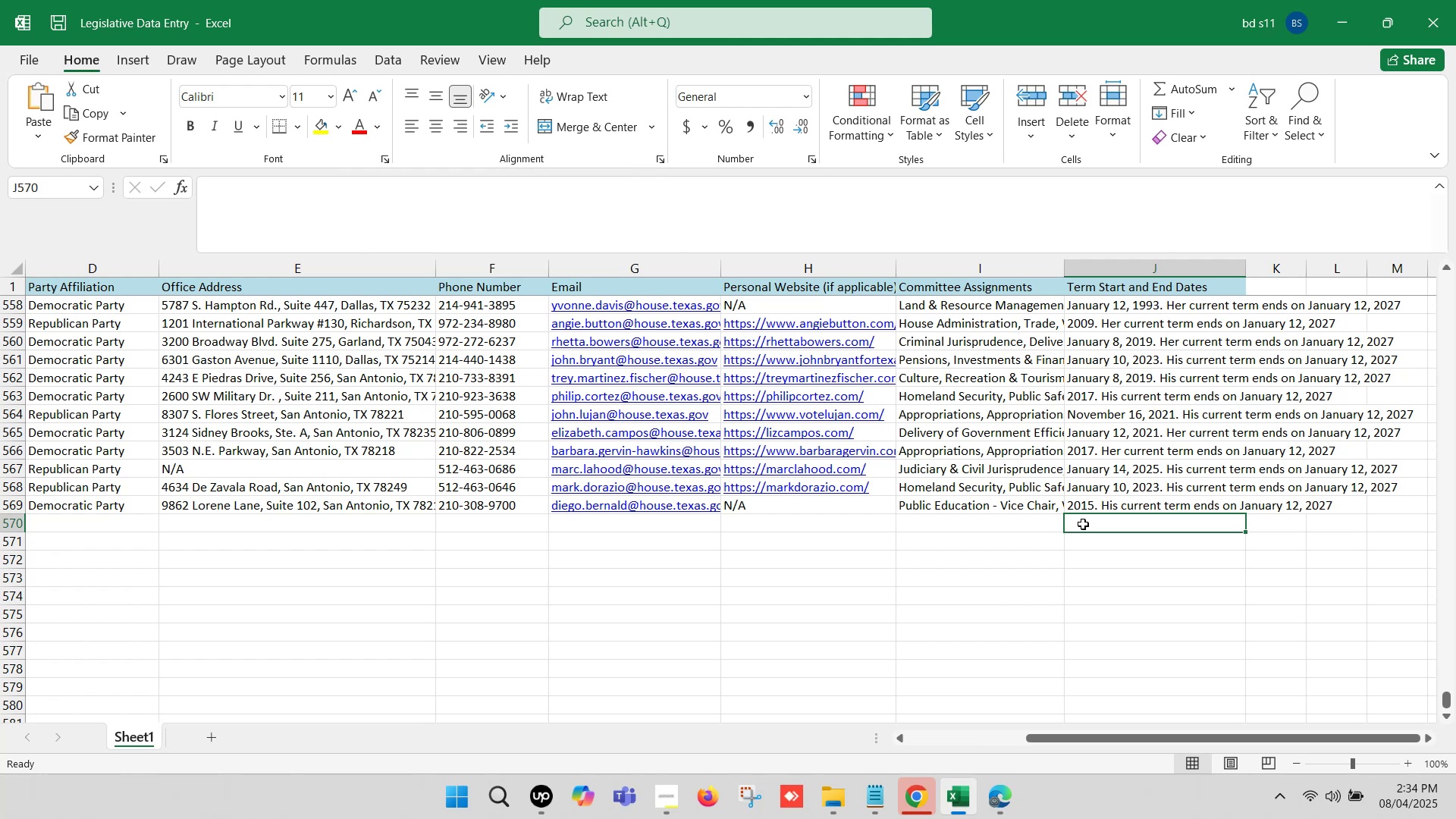 
hold_key(key=ArrowLeft, duration=1.07)
 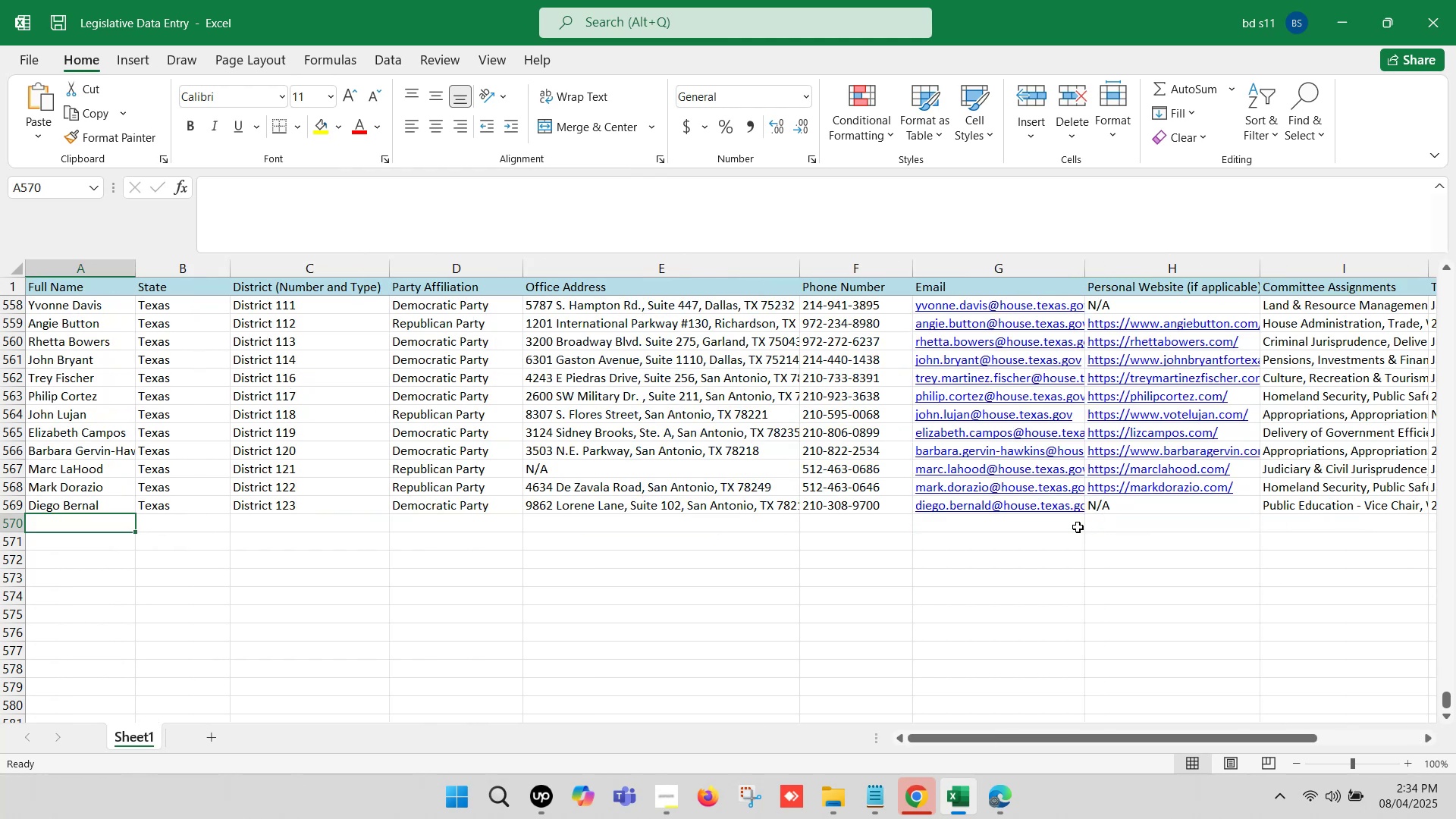 
key(Control+S)
 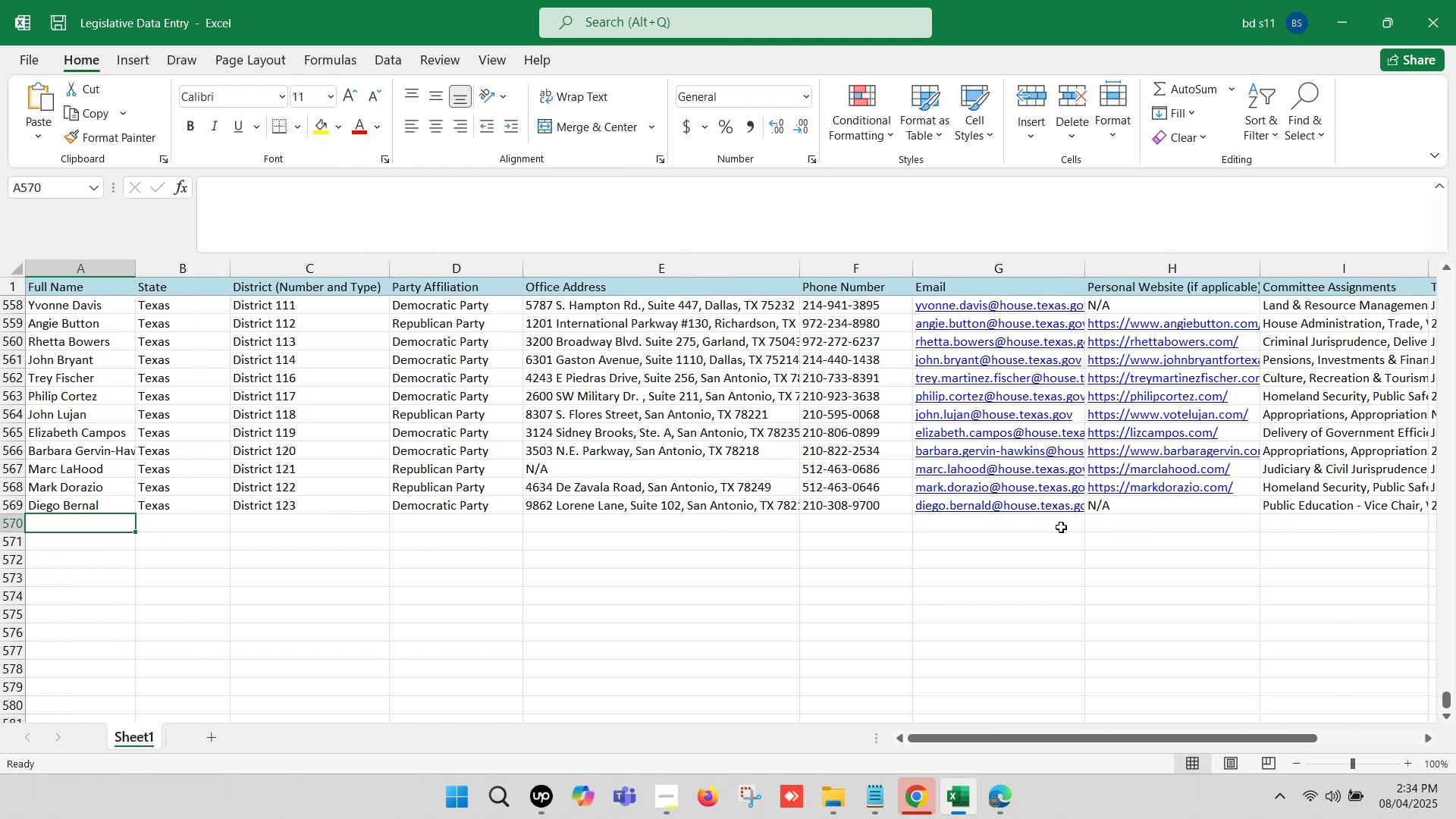 
key(Control+S)
 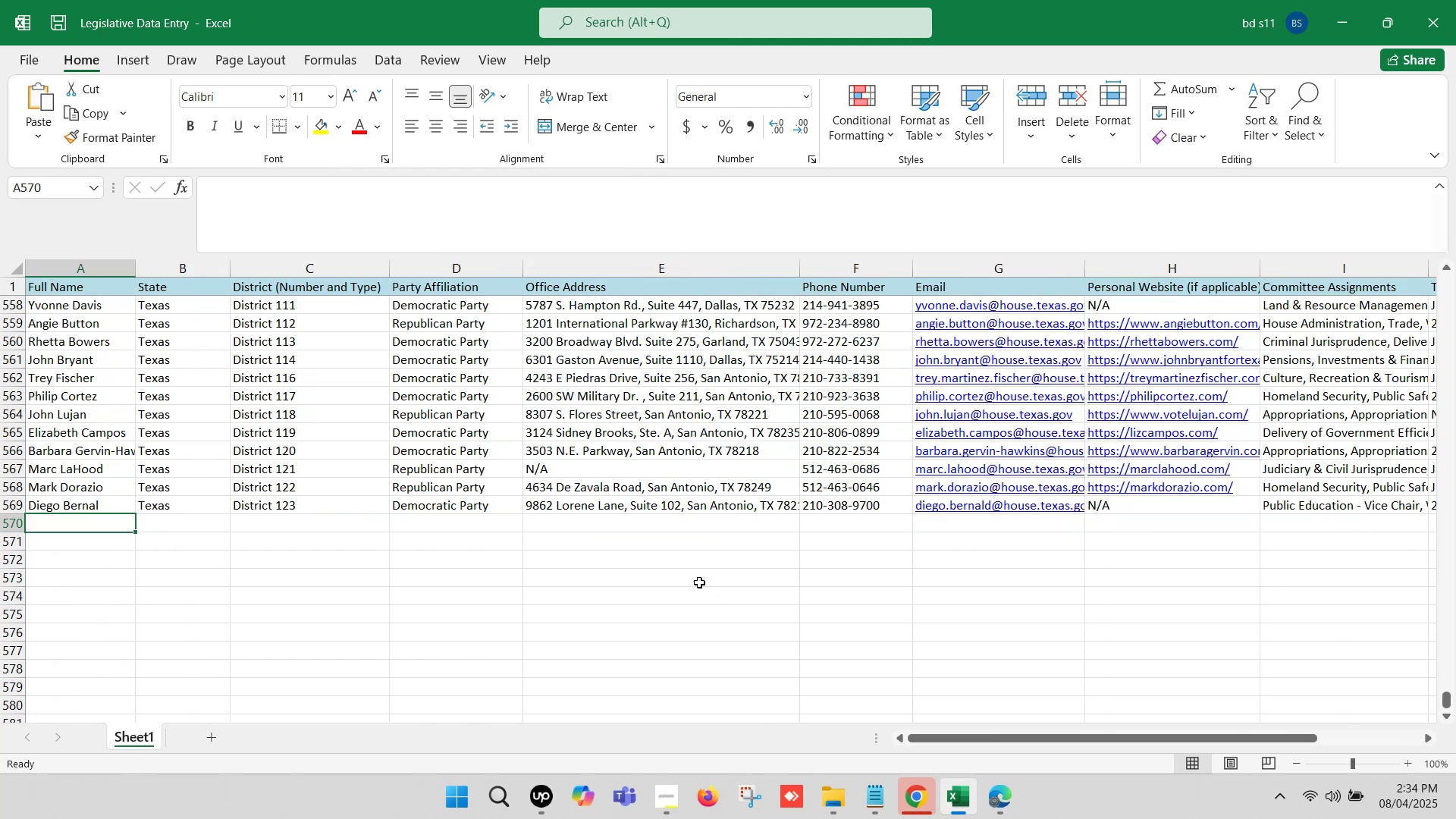 
left_click([679, 570])
 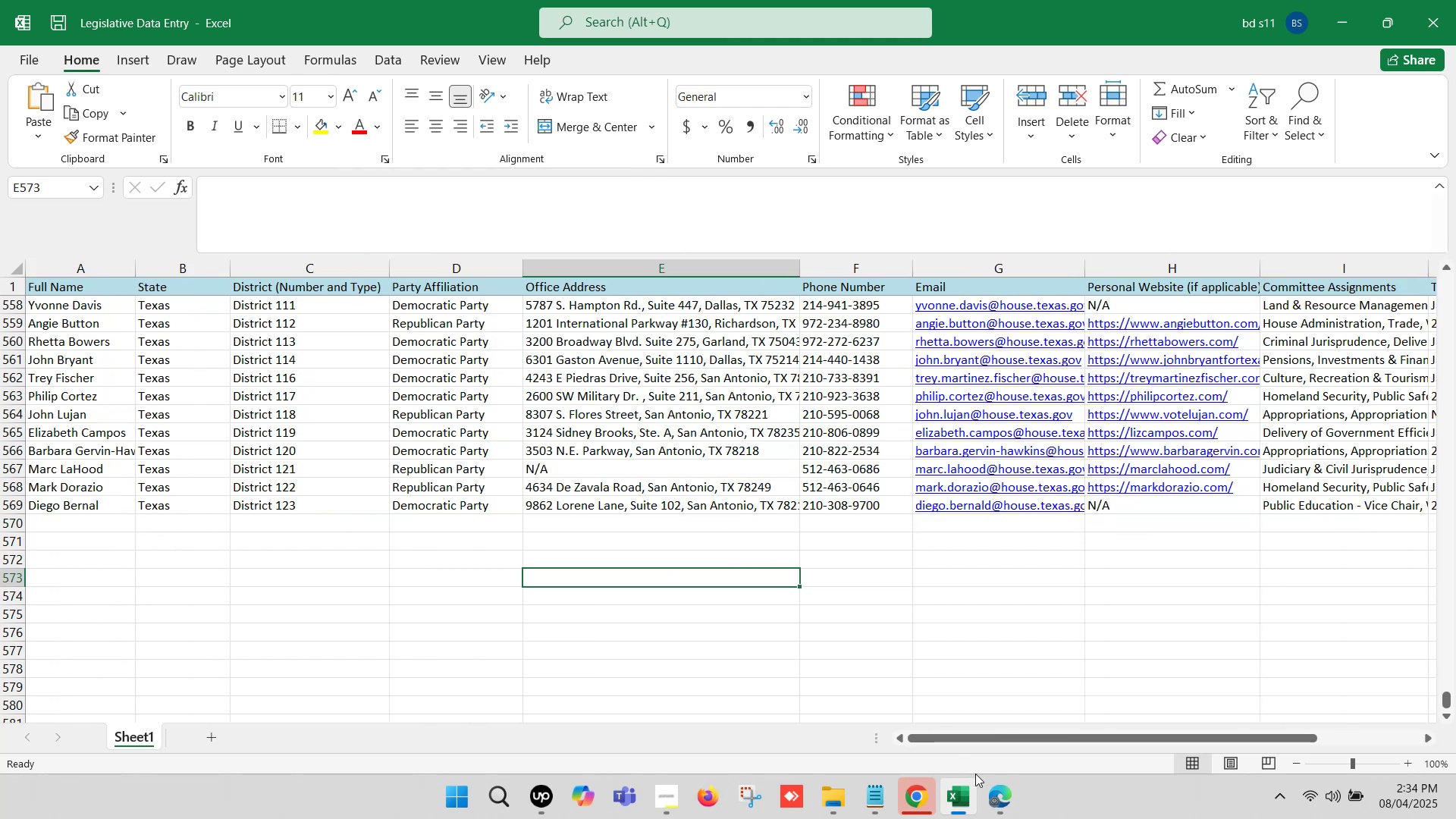 
left_click([991, 795])
 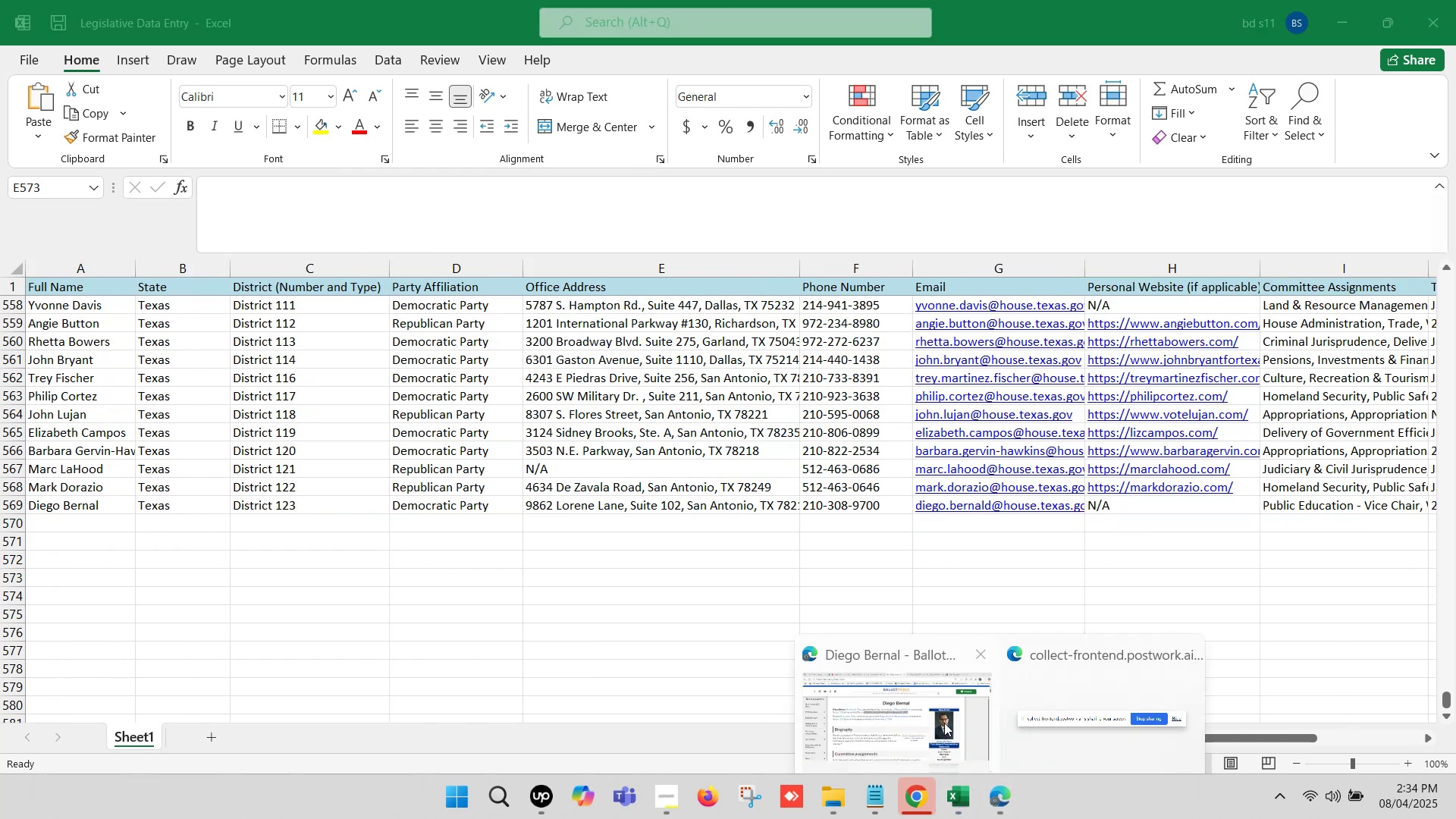 
left_click([912, 698])
 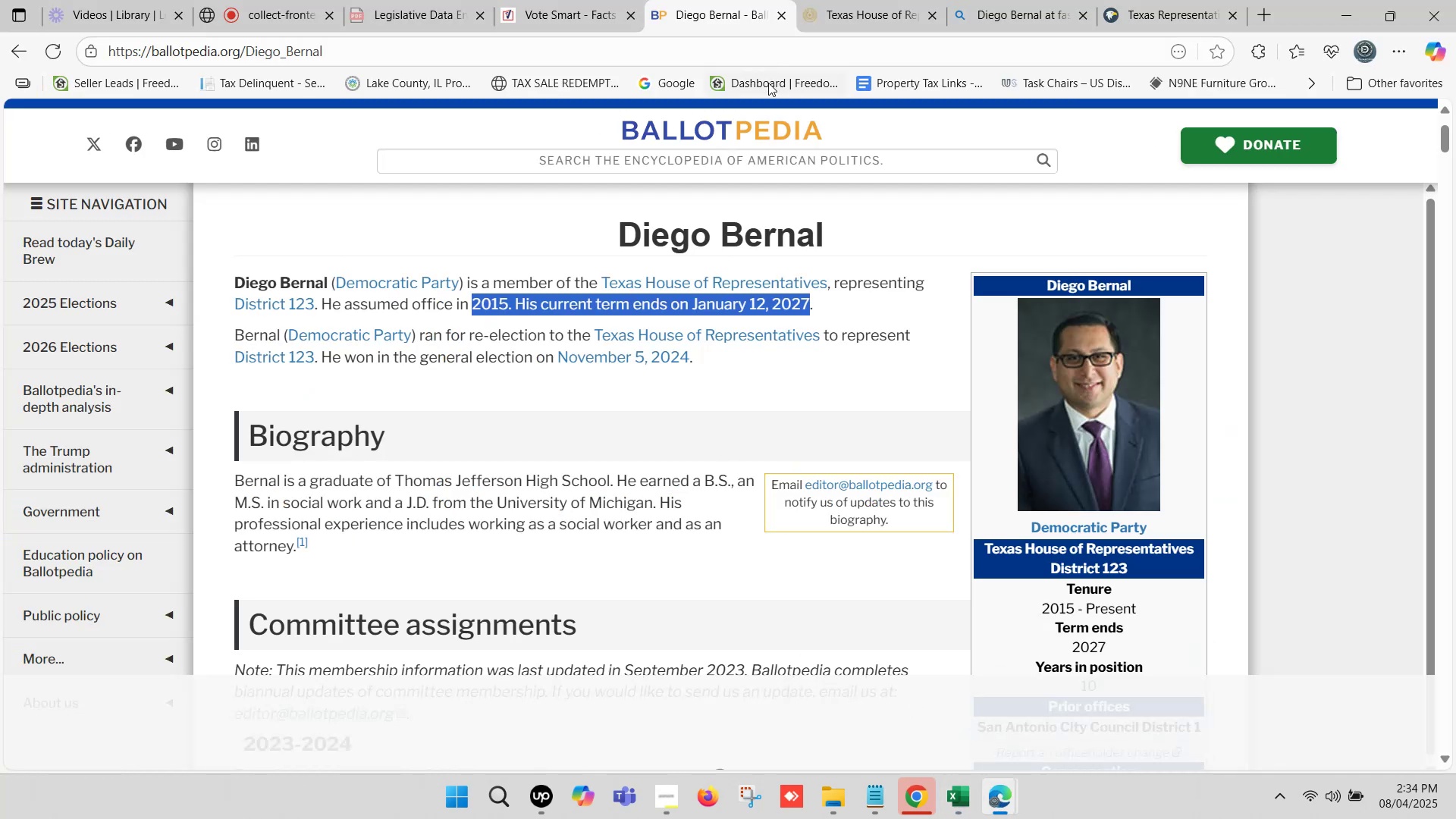 
left_click([760, 0])
 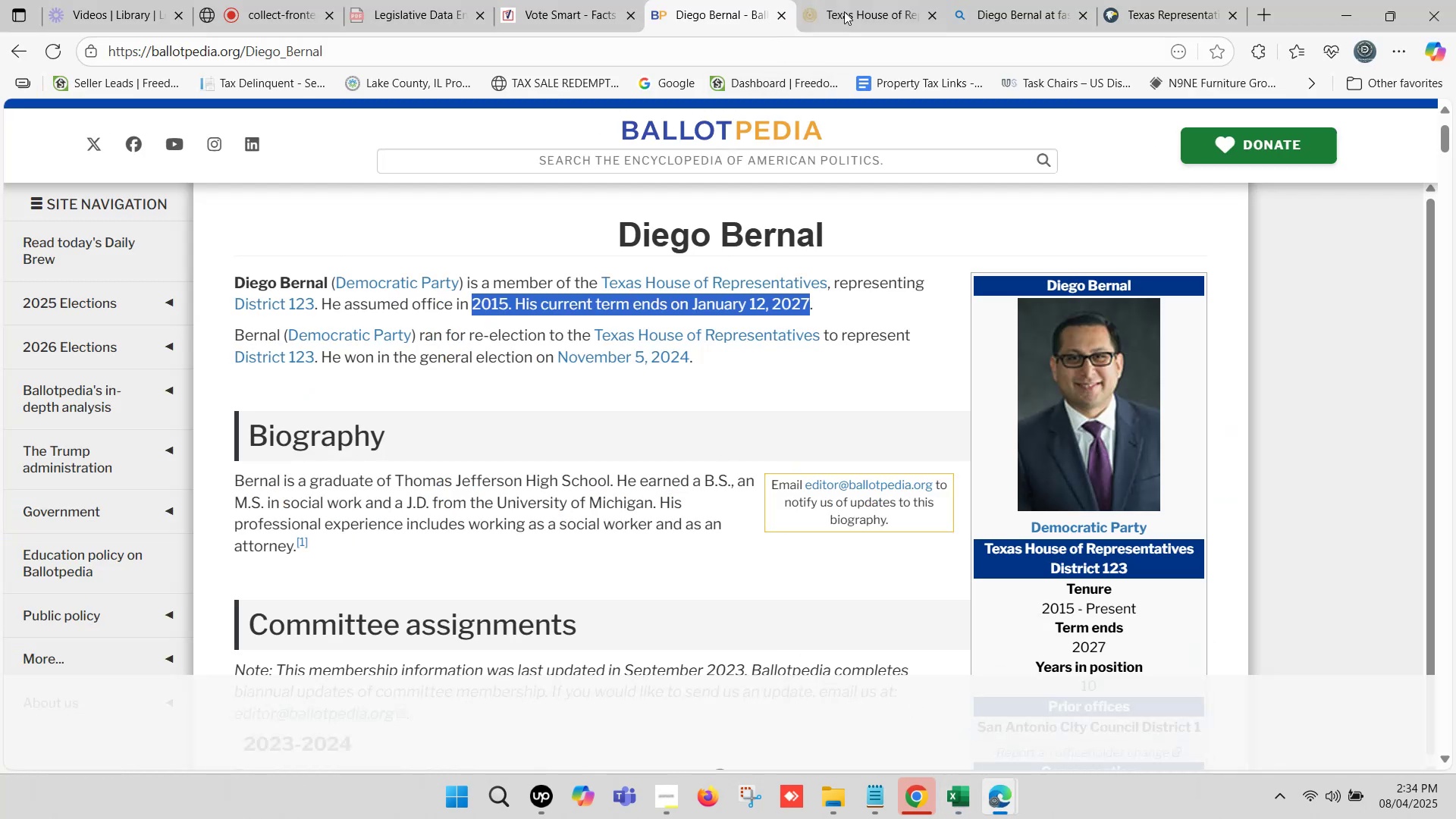 
left_click([889, 0])
 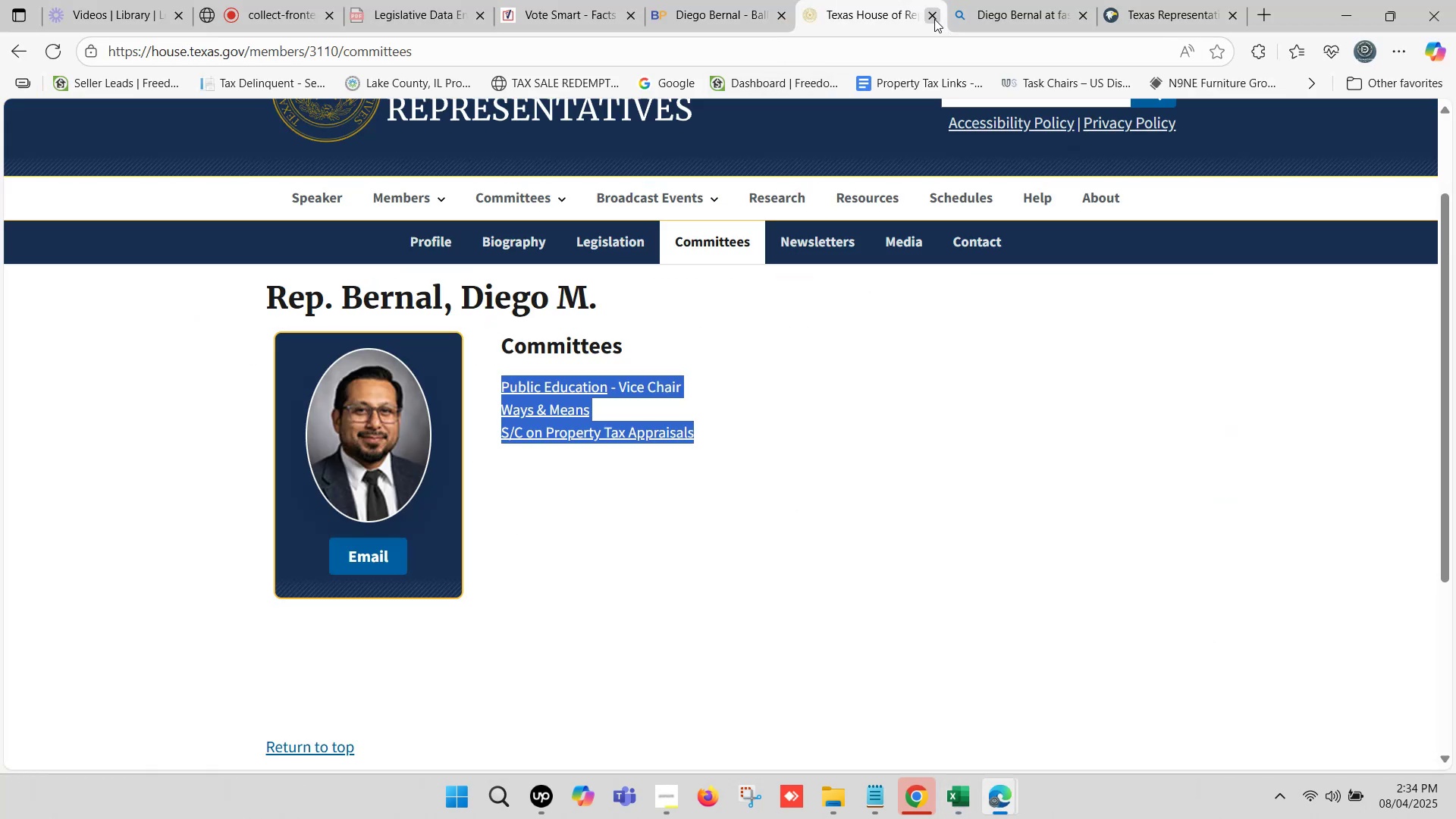 
left_click([934, 19])
 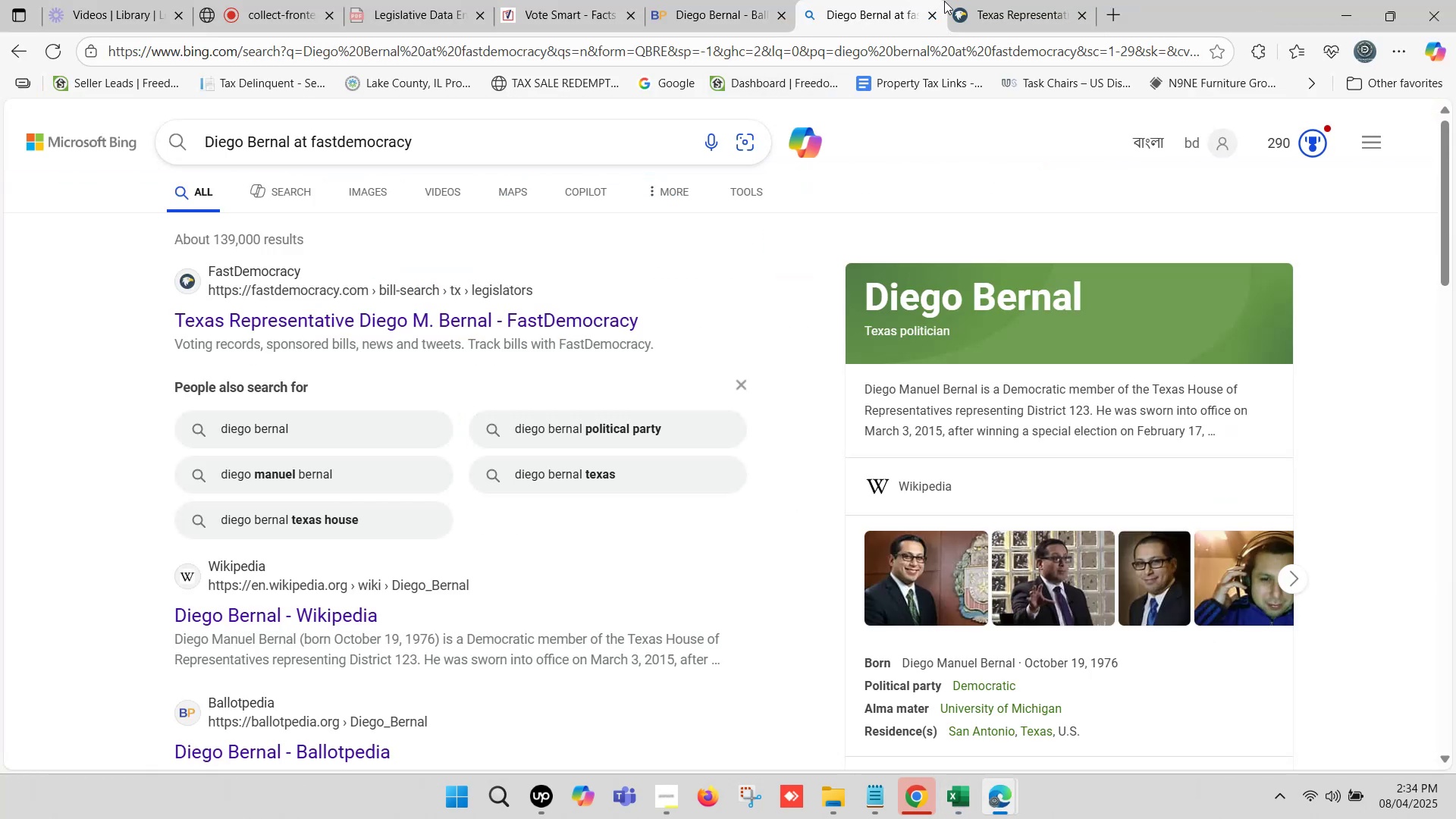 
left_click([988, 0])
 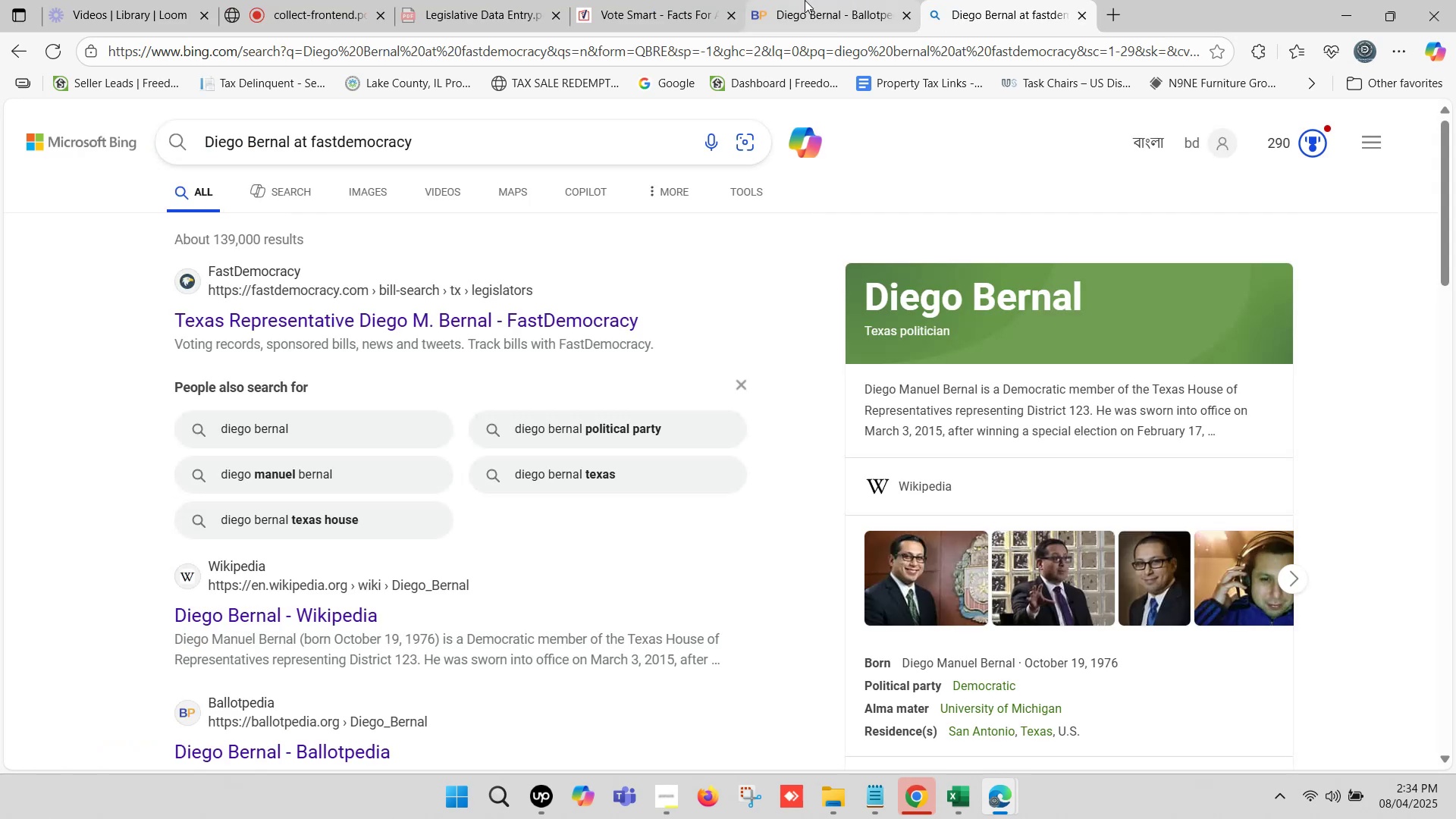 
double_click([683, 0])
 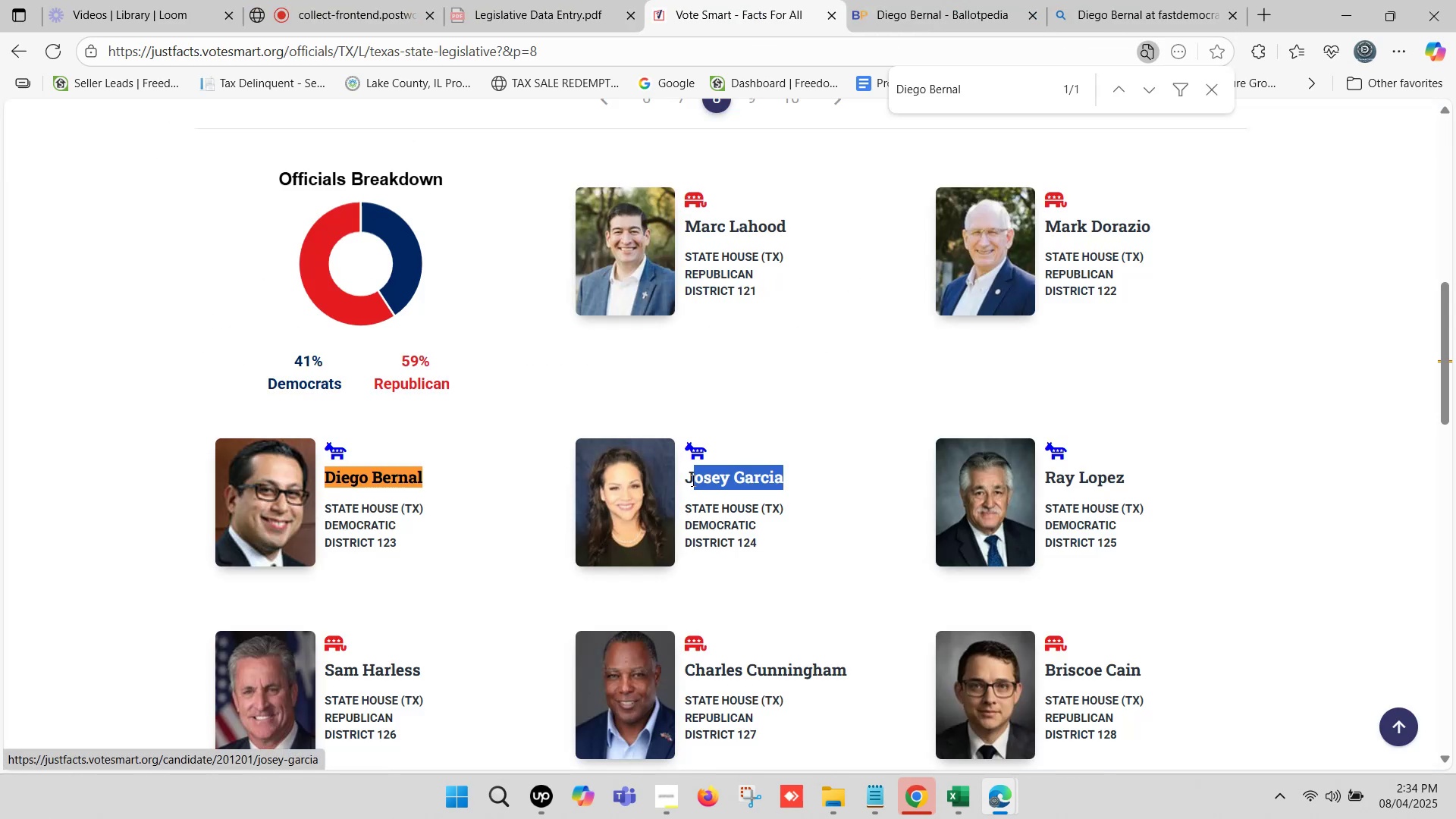 
key(Control+C)
 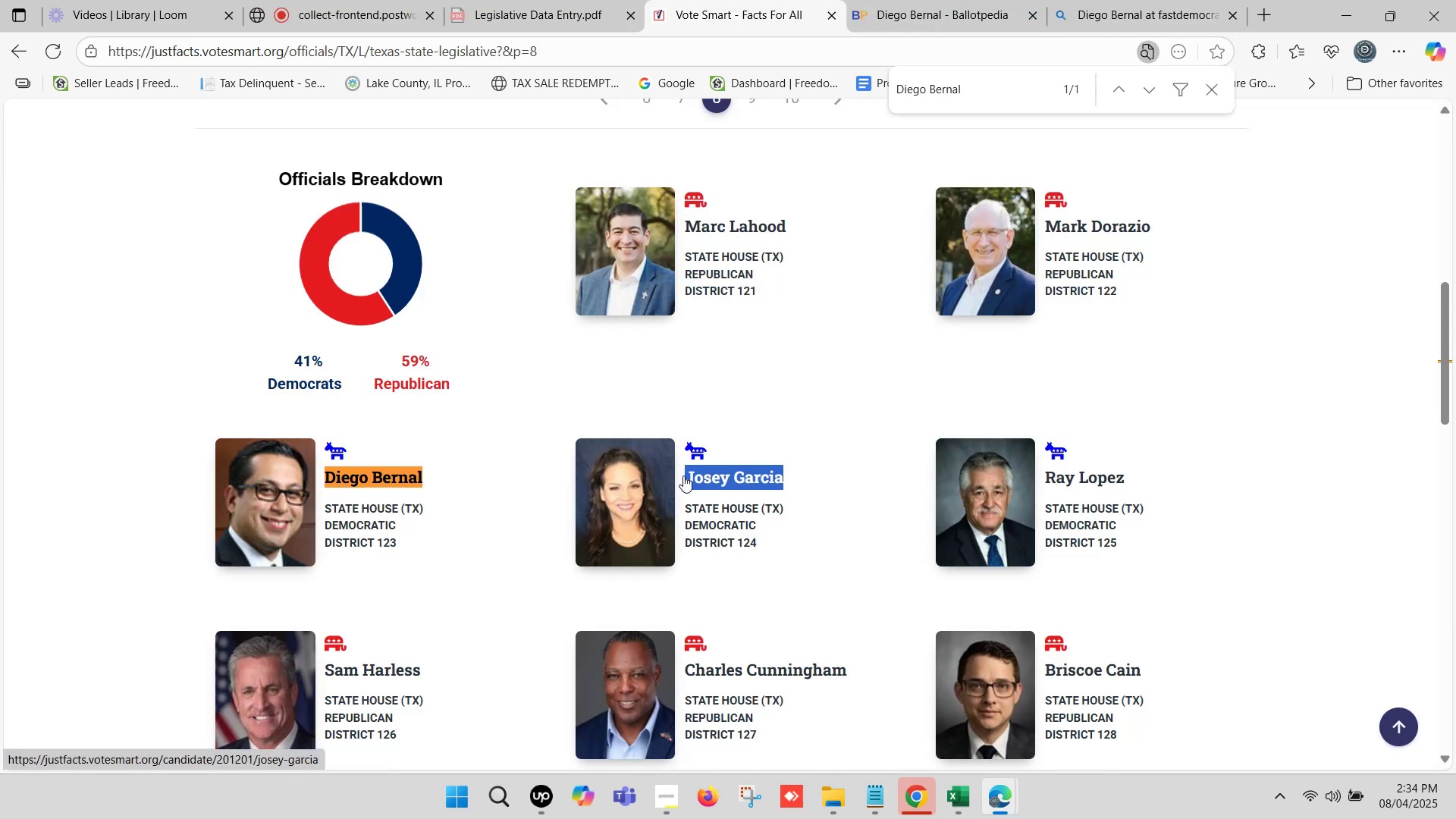 
key(Control+F)
 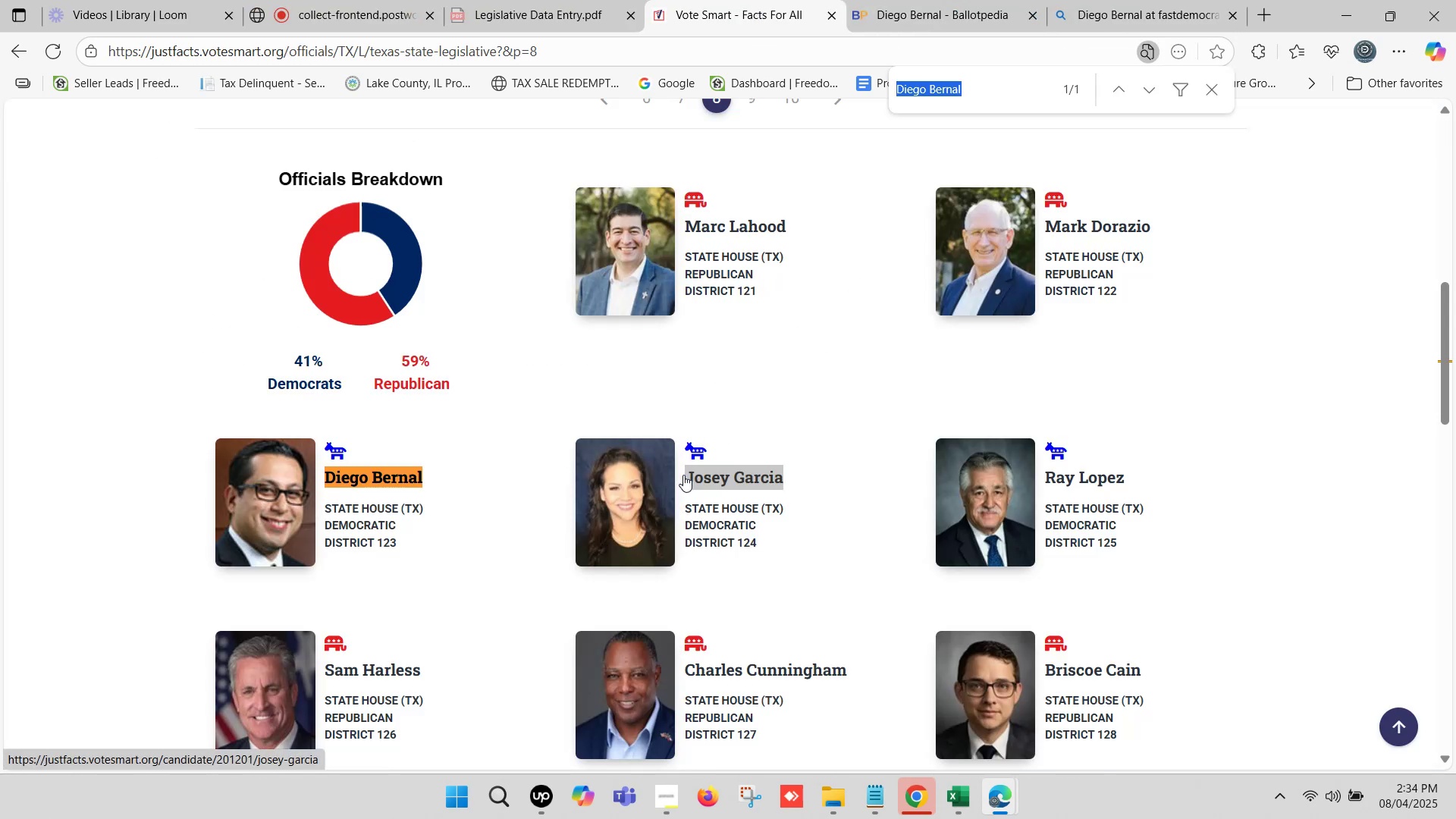 
key(Control+V)
 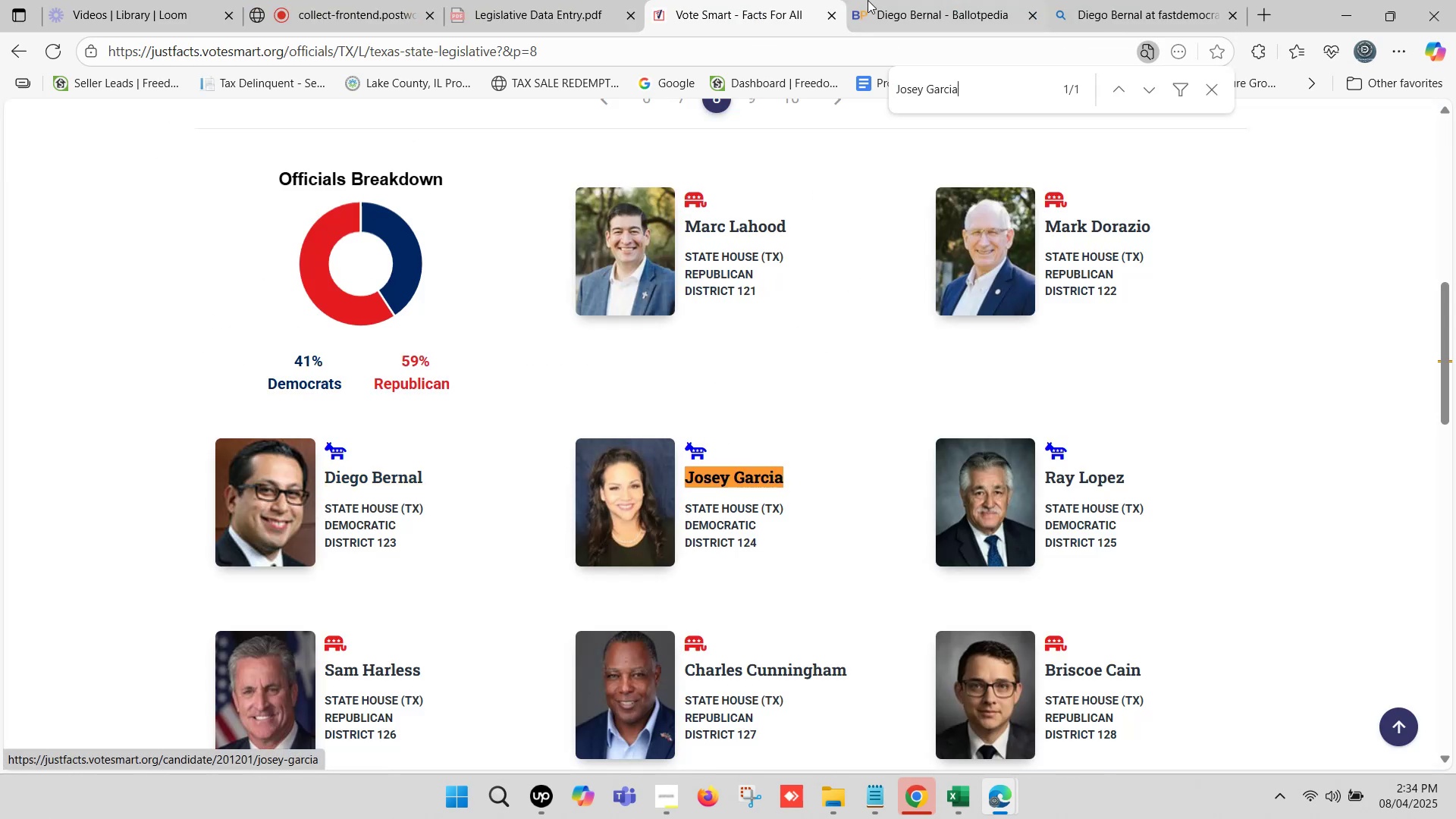 
left_click([880, 0])
 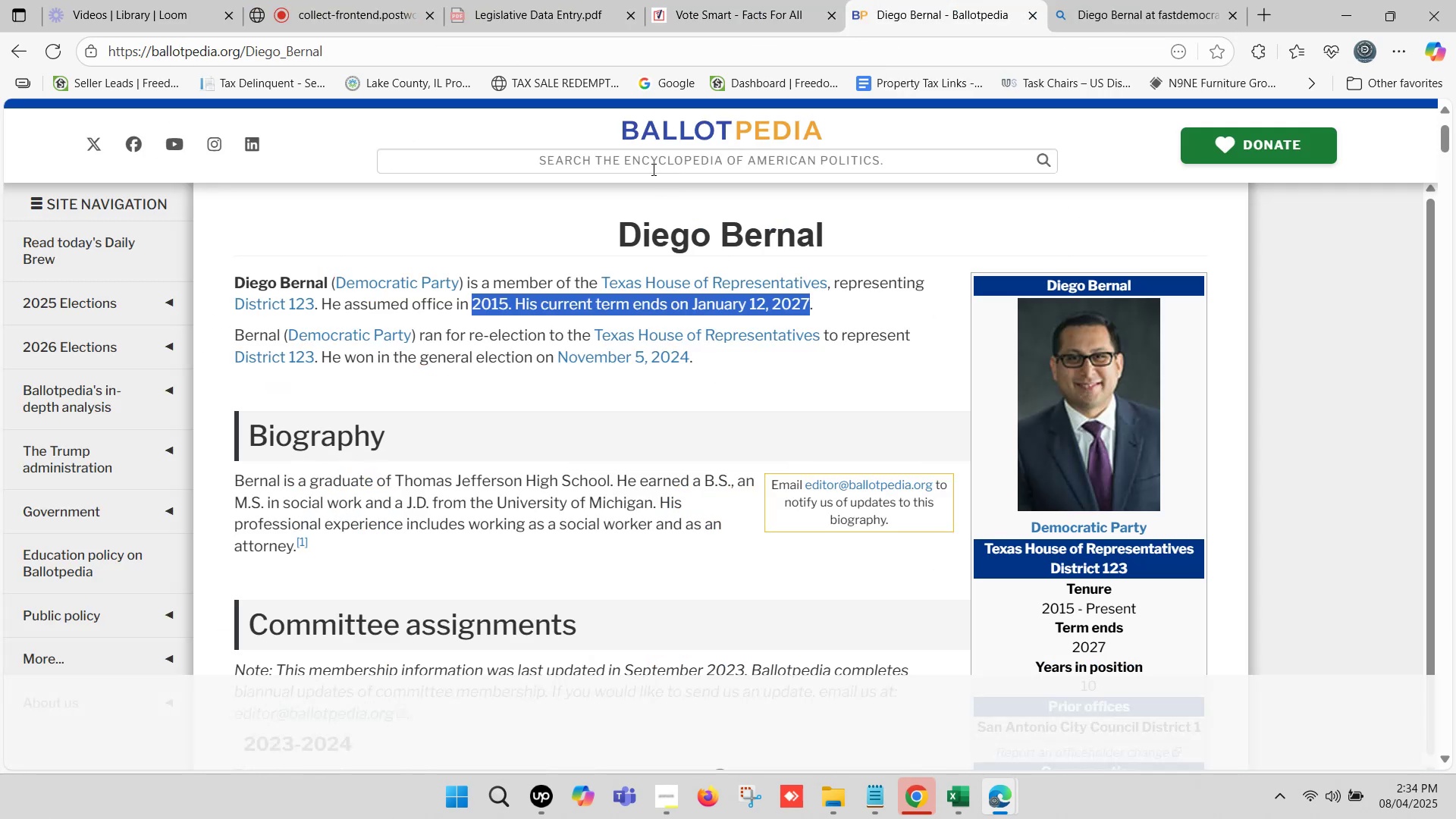 
left_click([644, 162])
 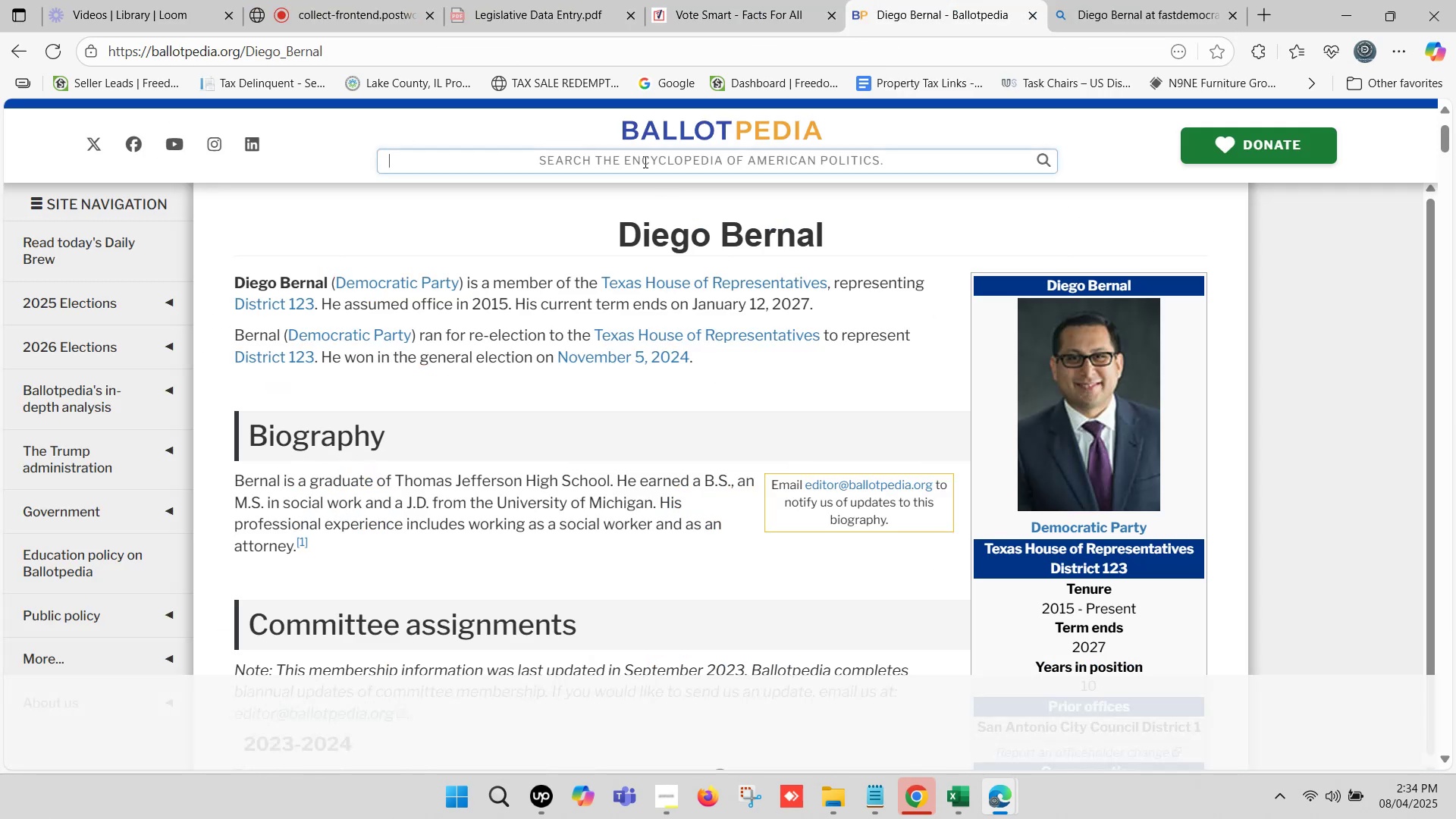 
key(Control+ControlLeft)
 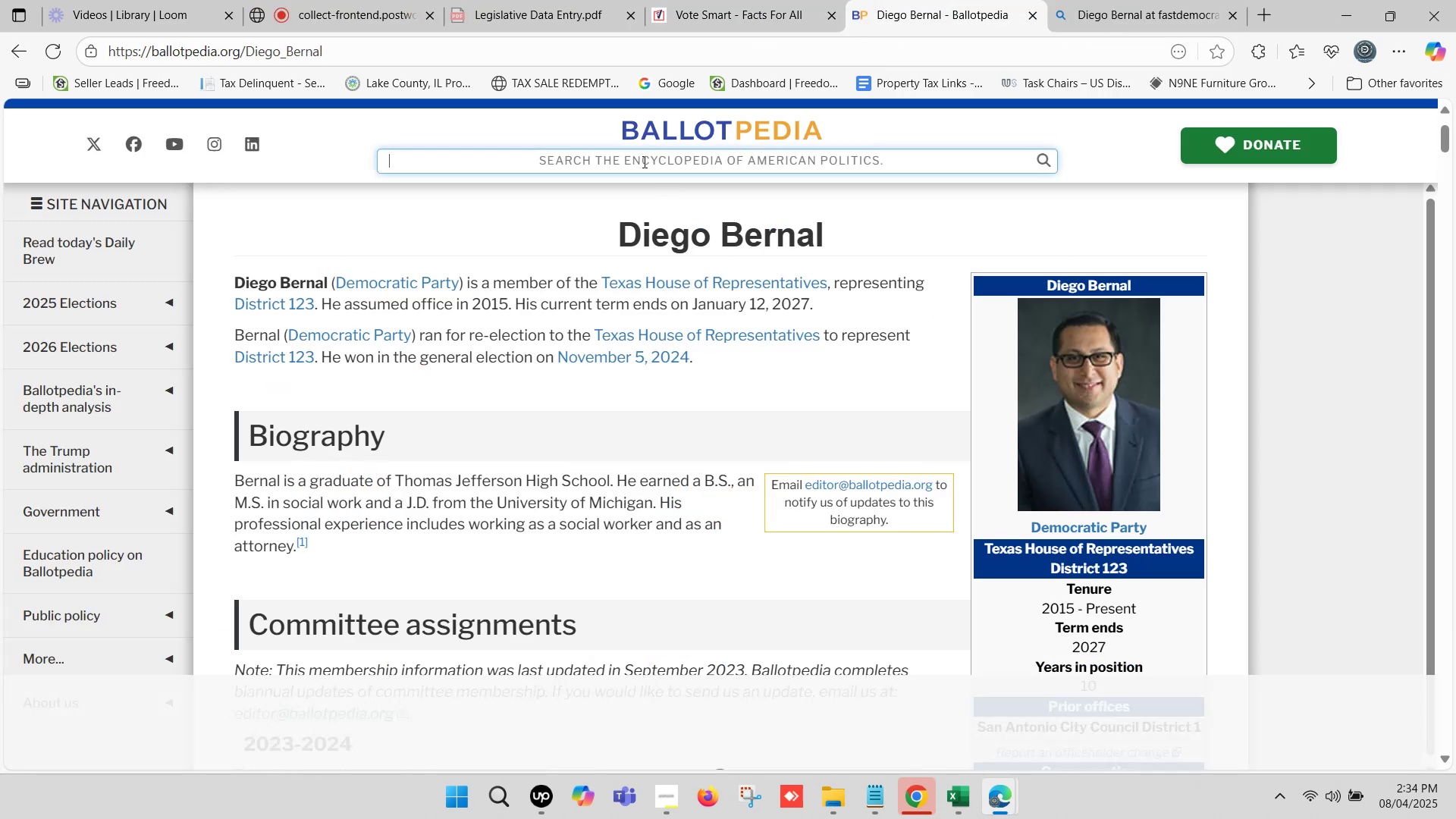 
key(Control+V)
 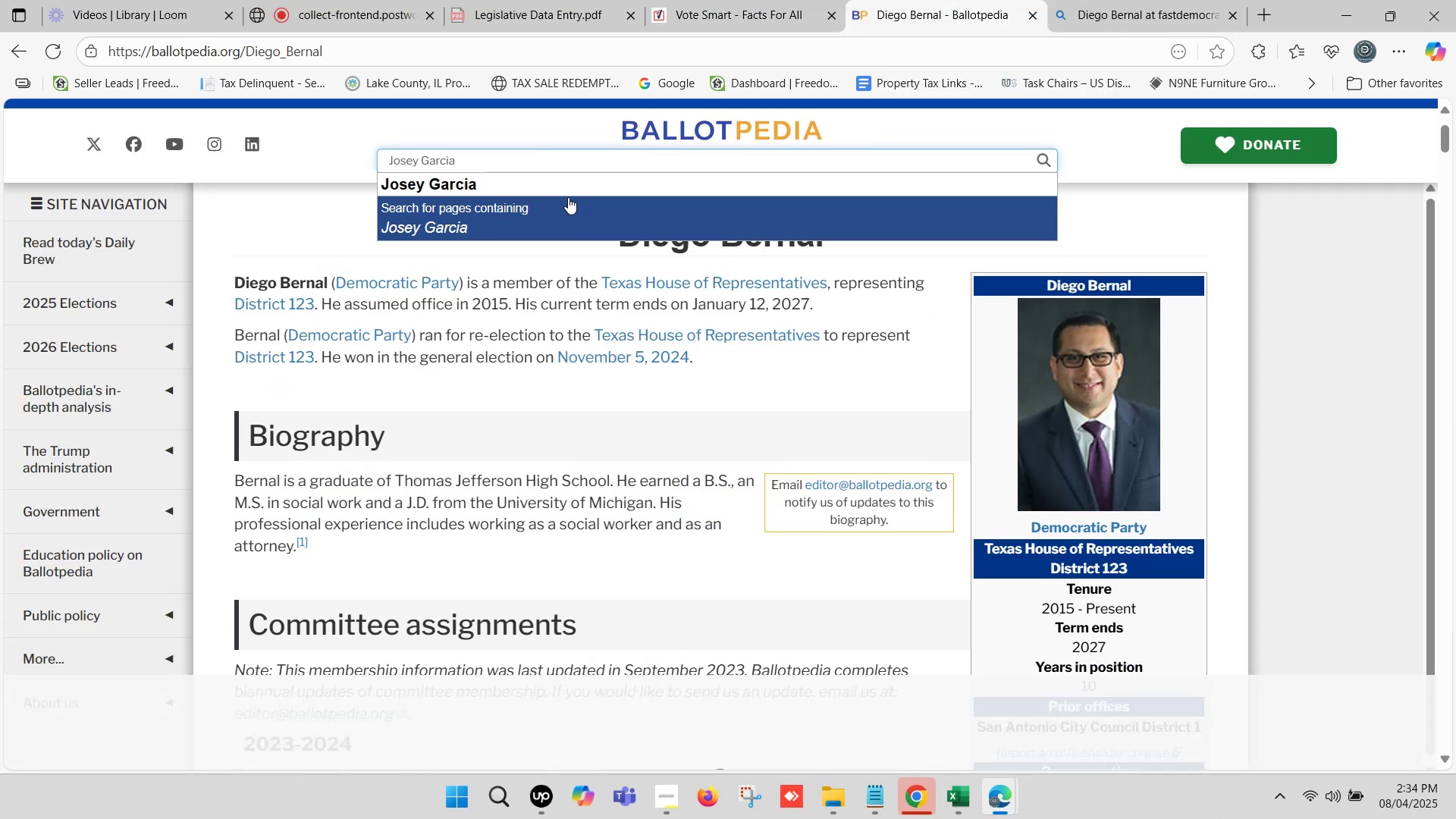 
left_click([573, 177])
 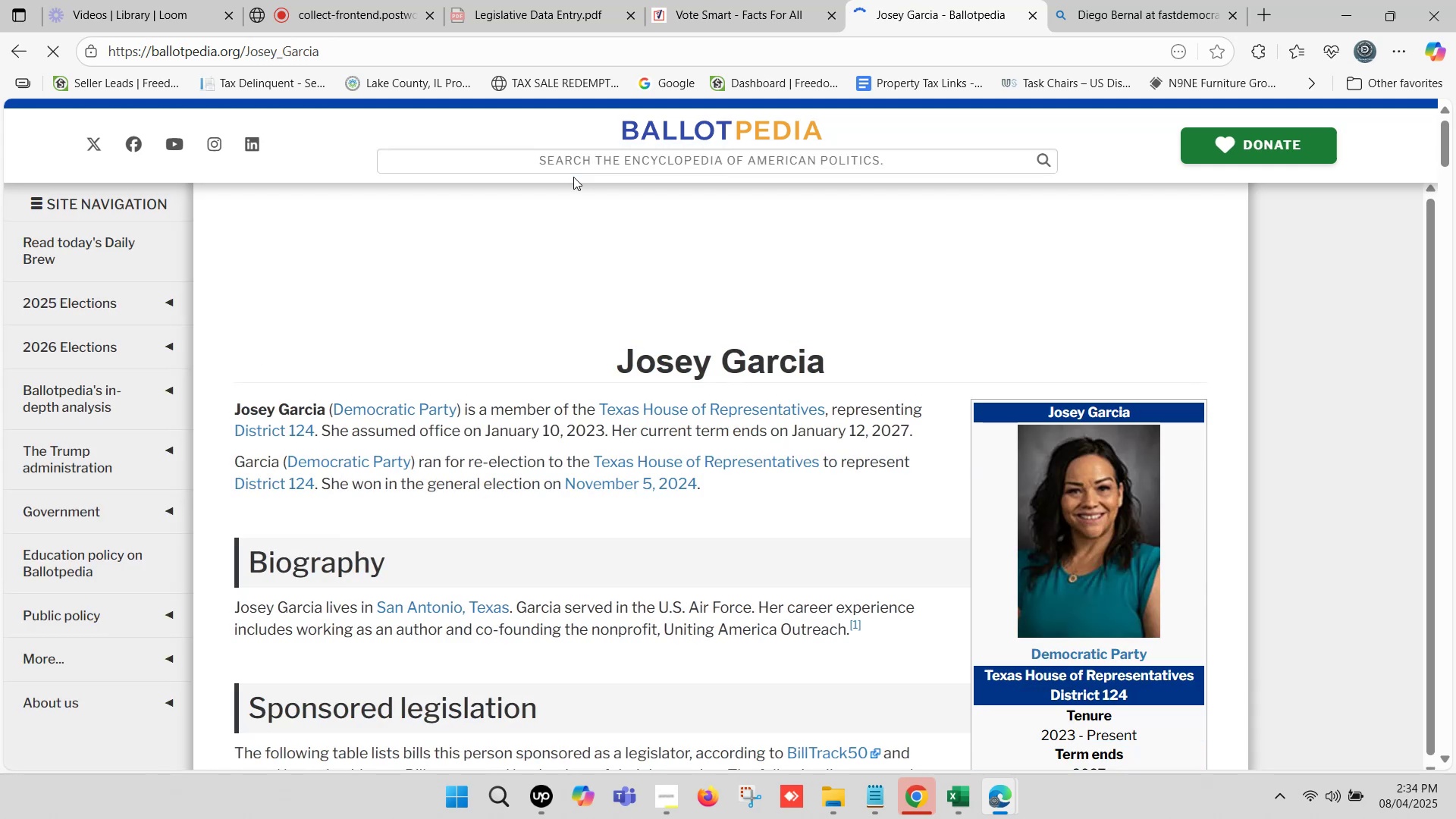 
wait(11.41)
 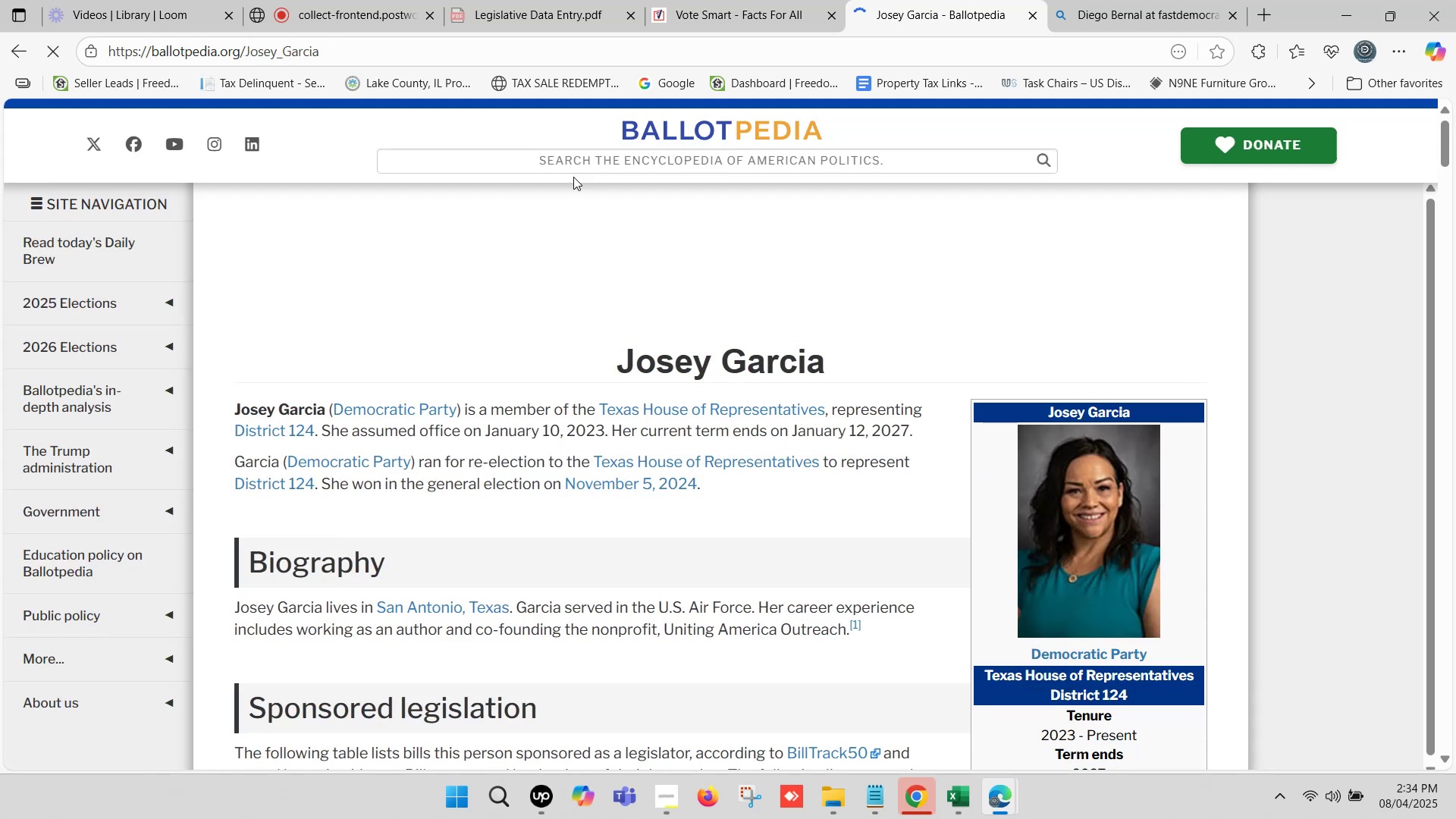 
left_click([899, 0])
 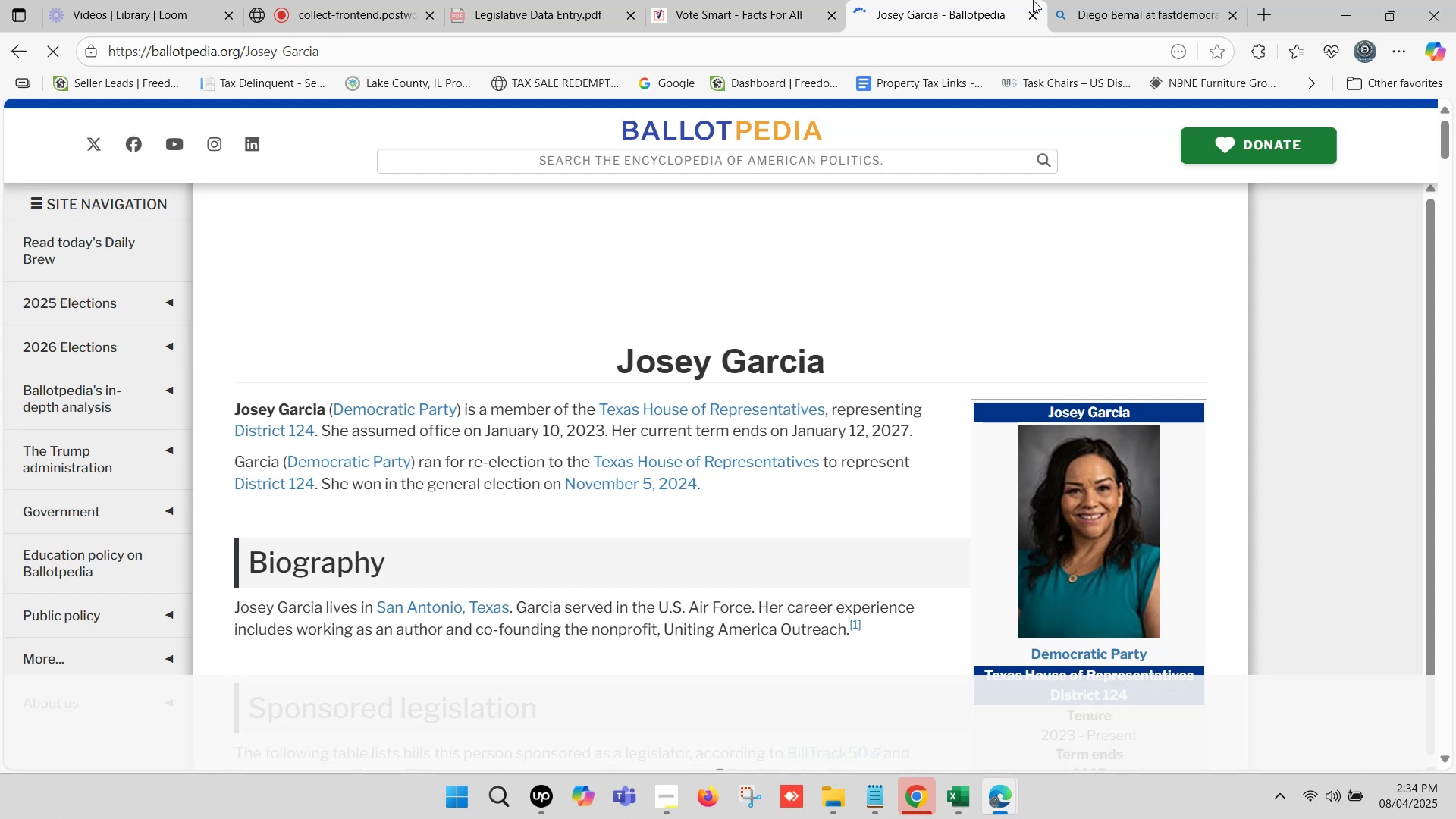 
left_click([1084, 0])
 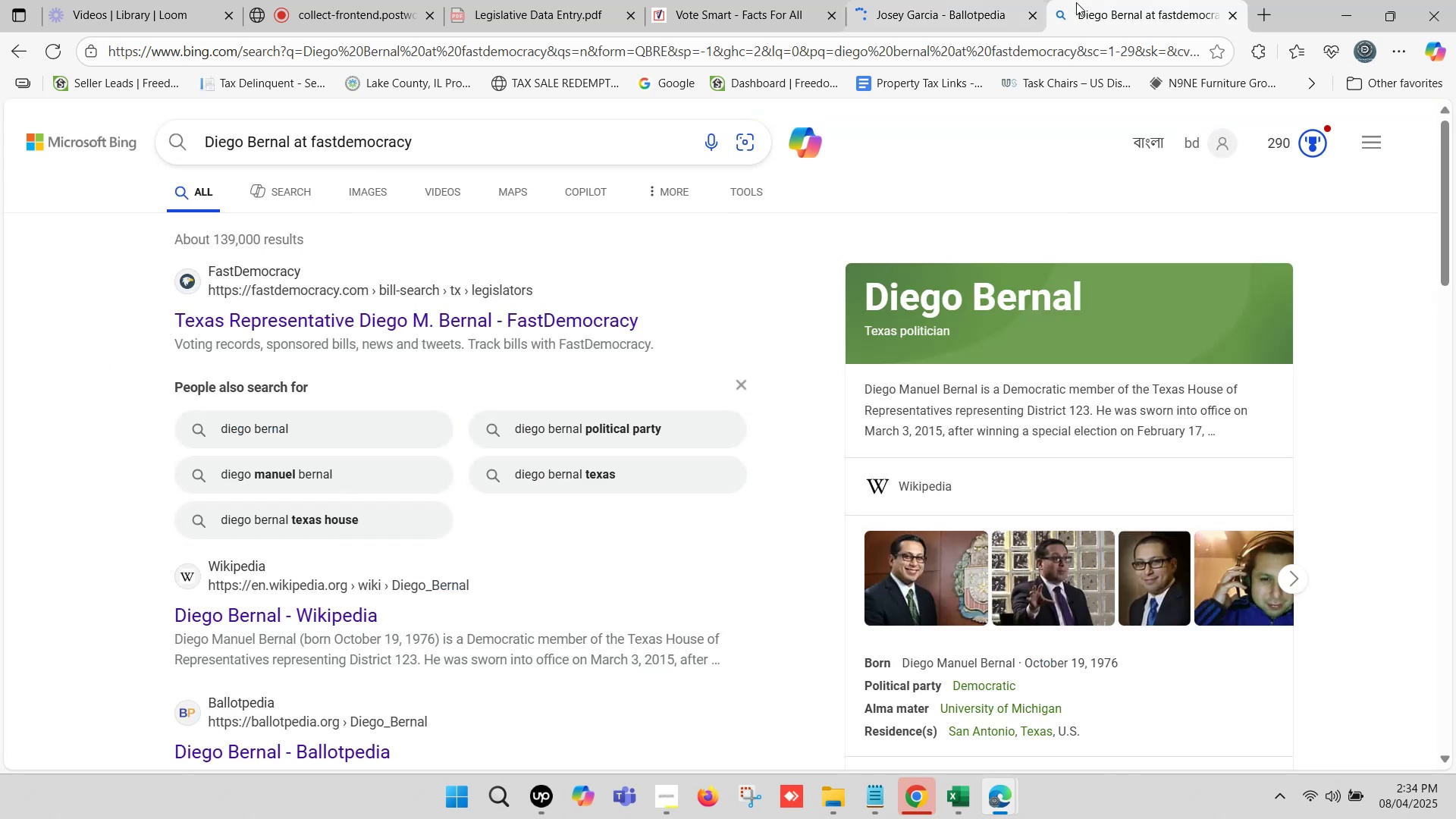 
scroll: coordinate [646, 190], scroll_direction: up, amount: 2.0
 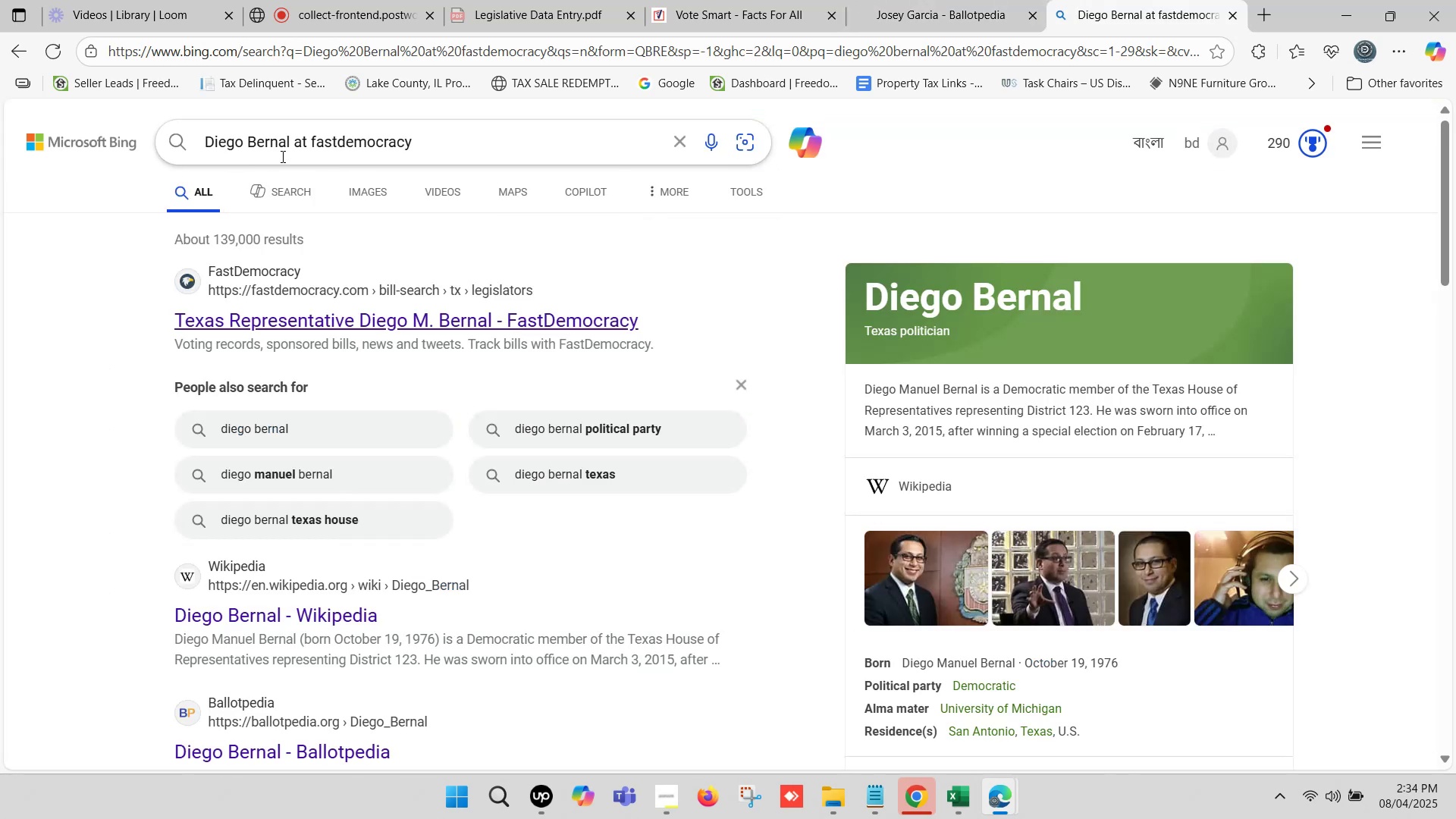 
left_click_drag(start_coordinate=[289, 139], to_coordinate=[193, 136])
 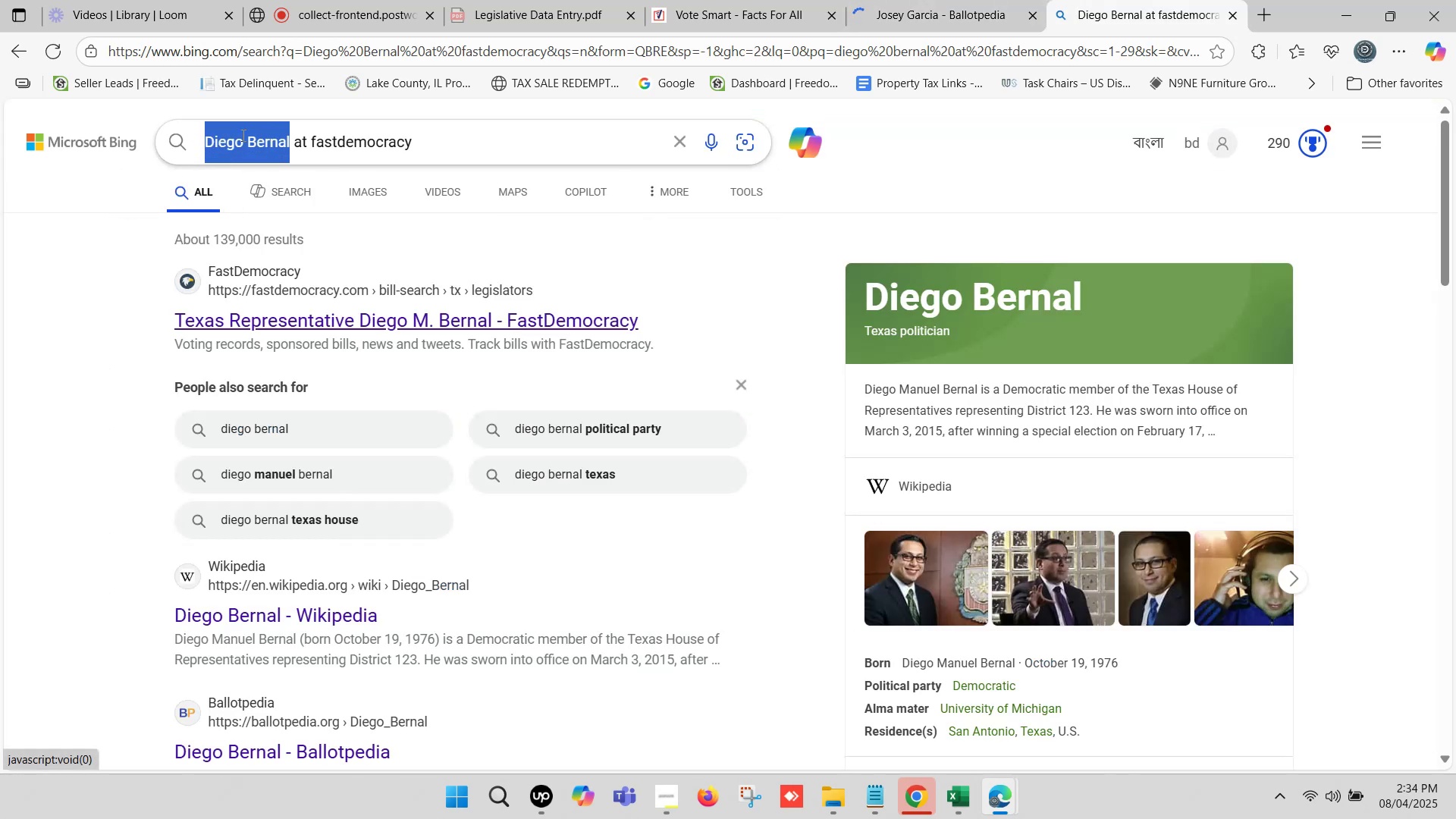 
key(Control+V)
 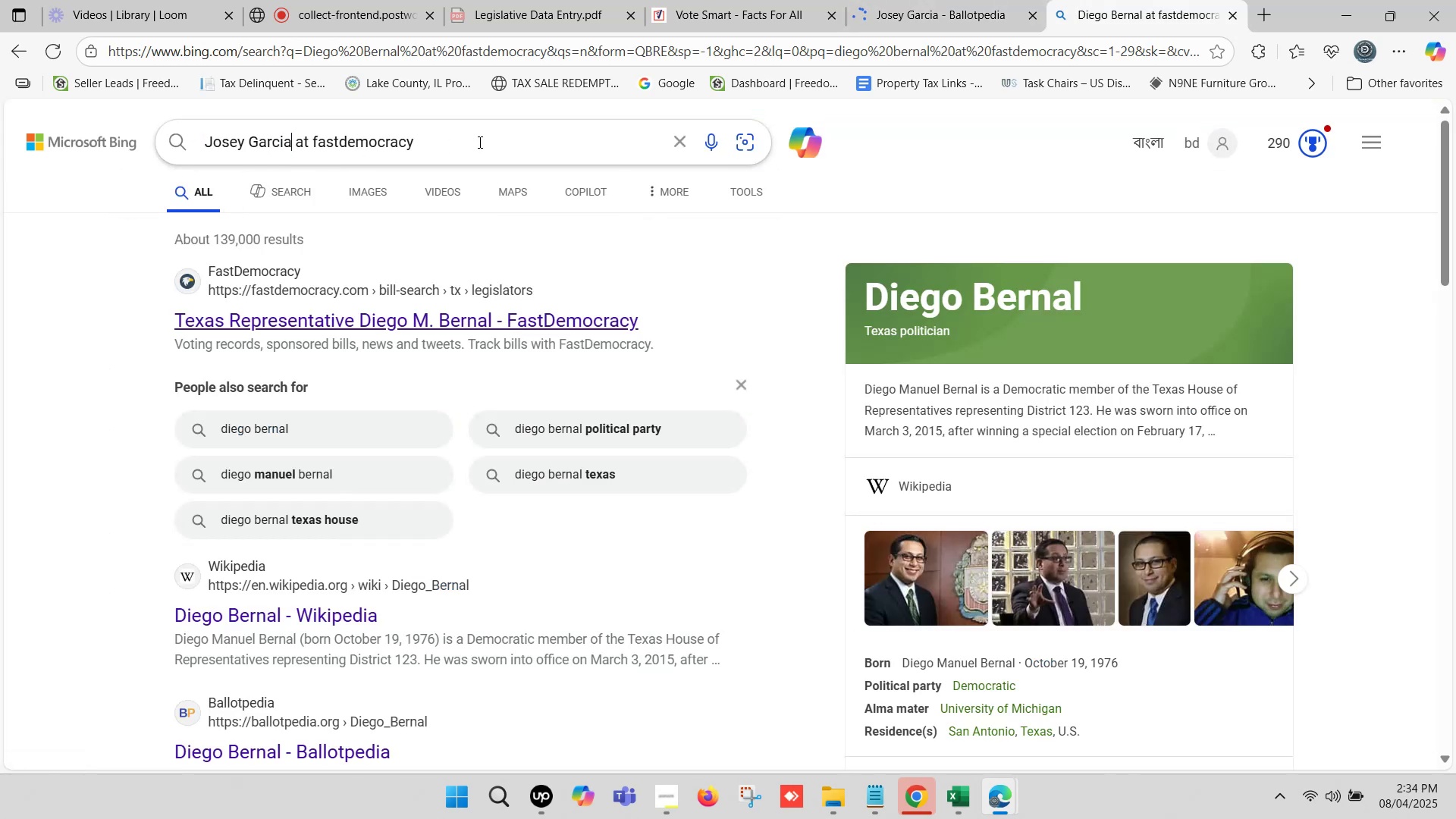 
left_click([479, 141])
 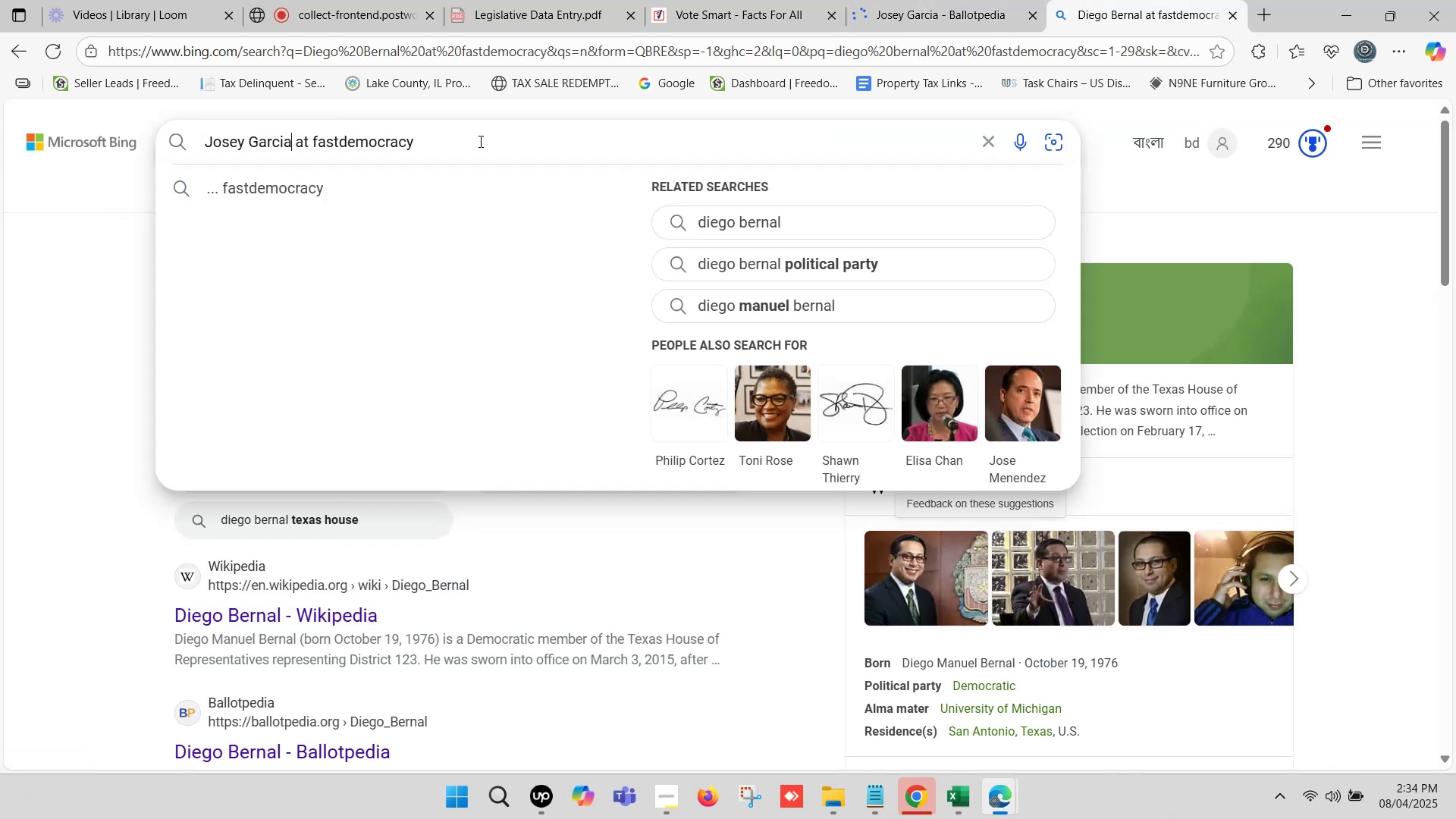 
left_click([475, 141])
 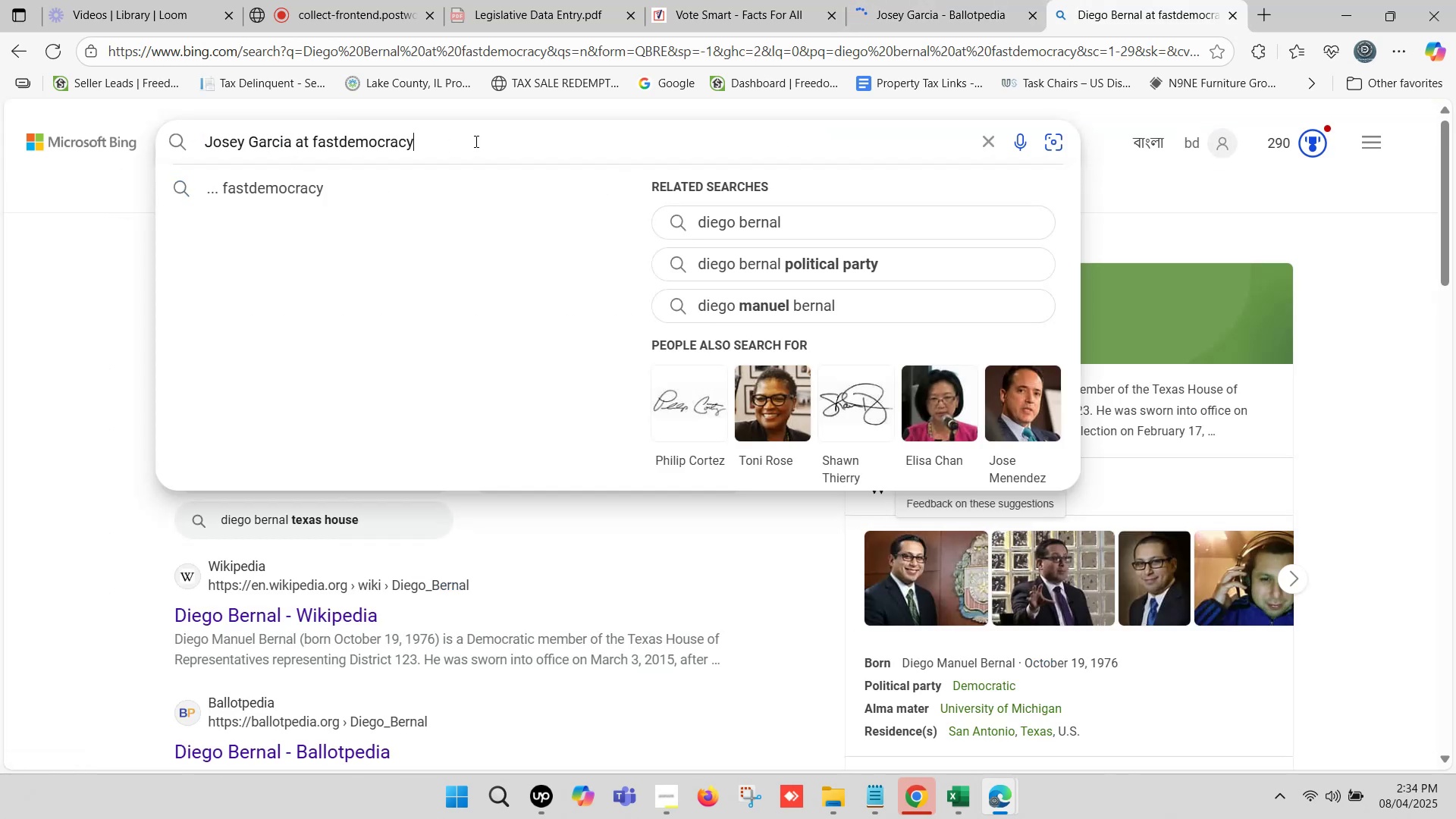 
key(Enter)
 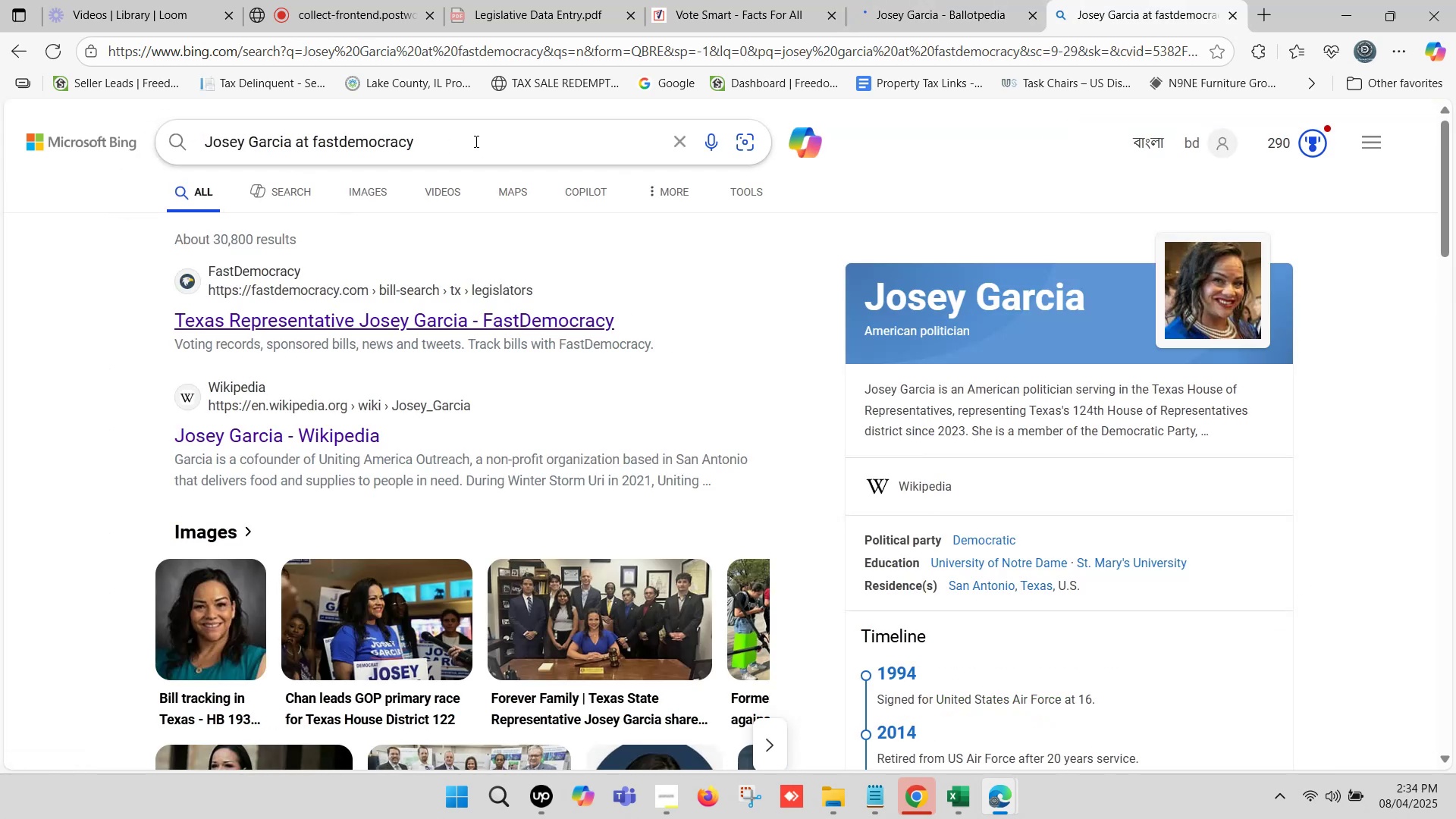 
wait(6.14)
 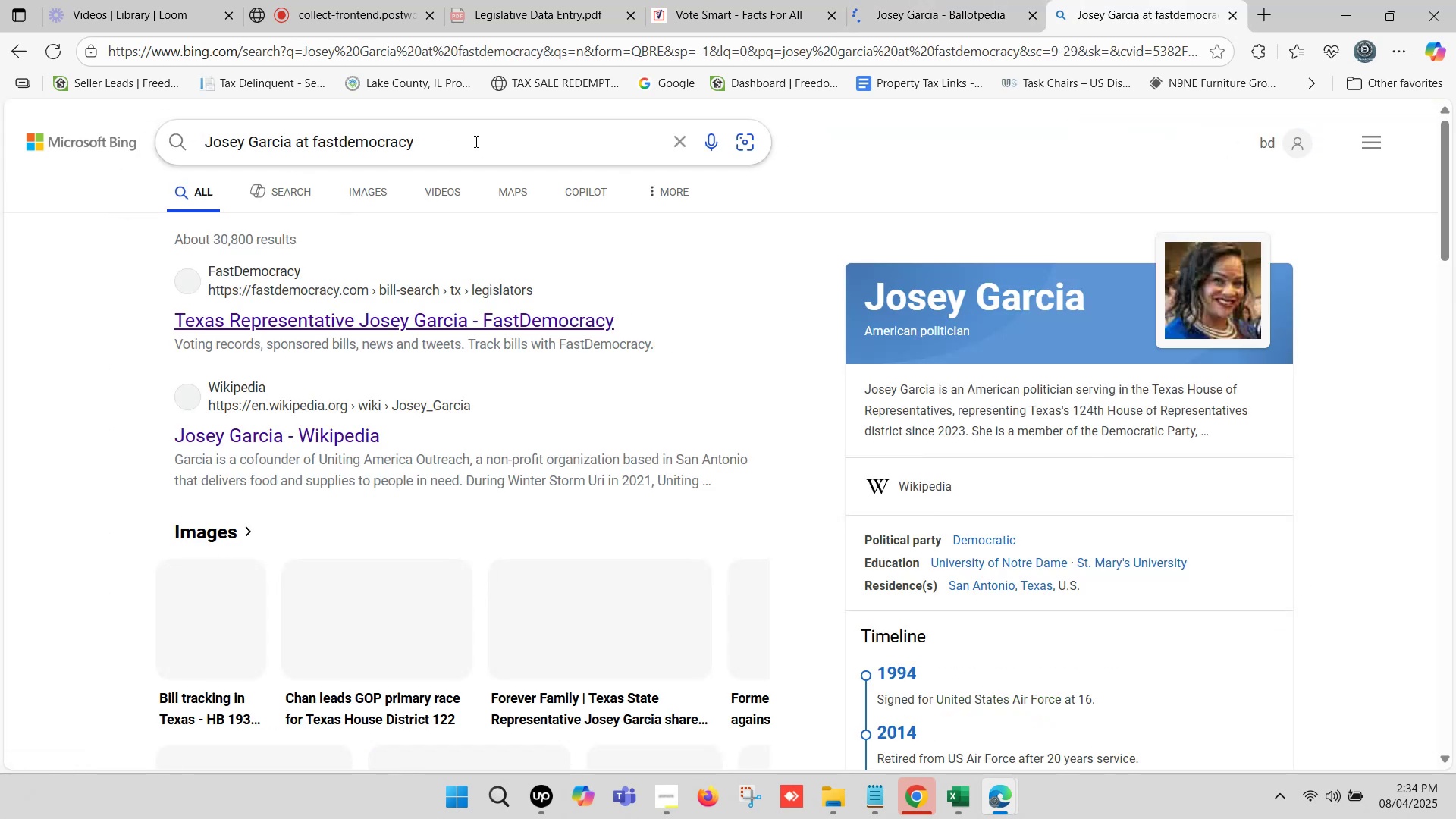 
left_click([445, 318])
 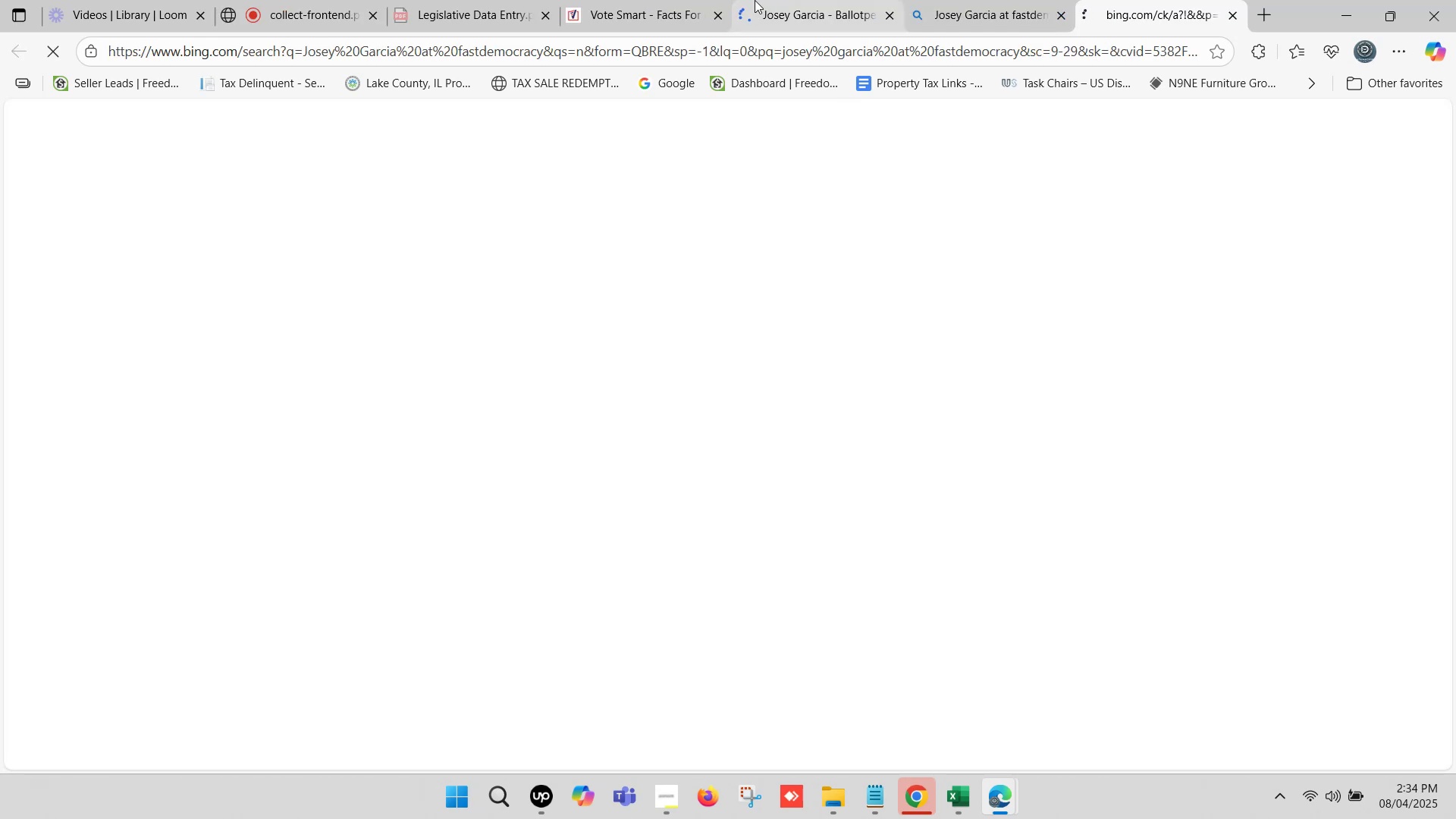 
left_click([627, 0])
 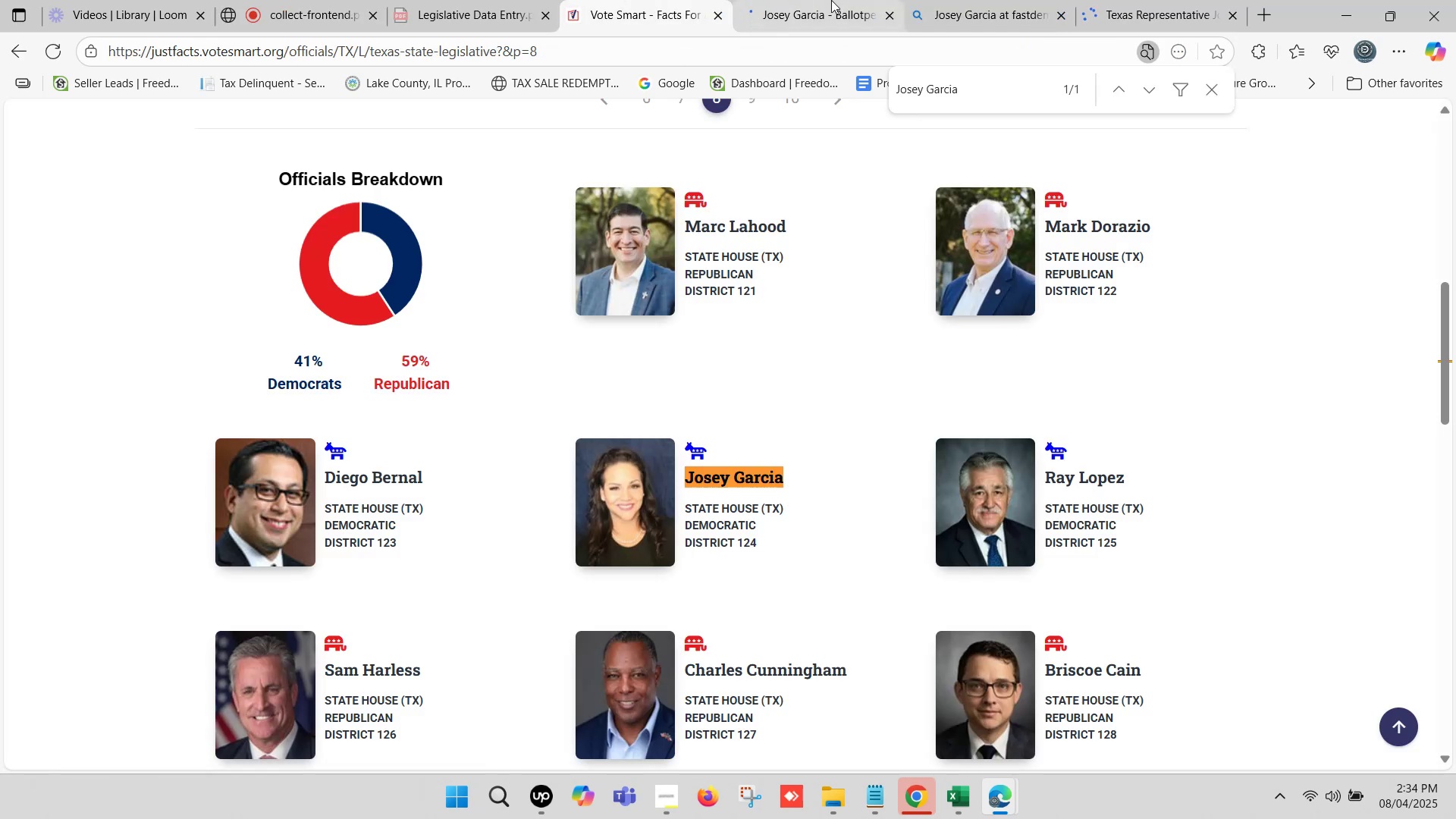 
left_click([831, 0])
 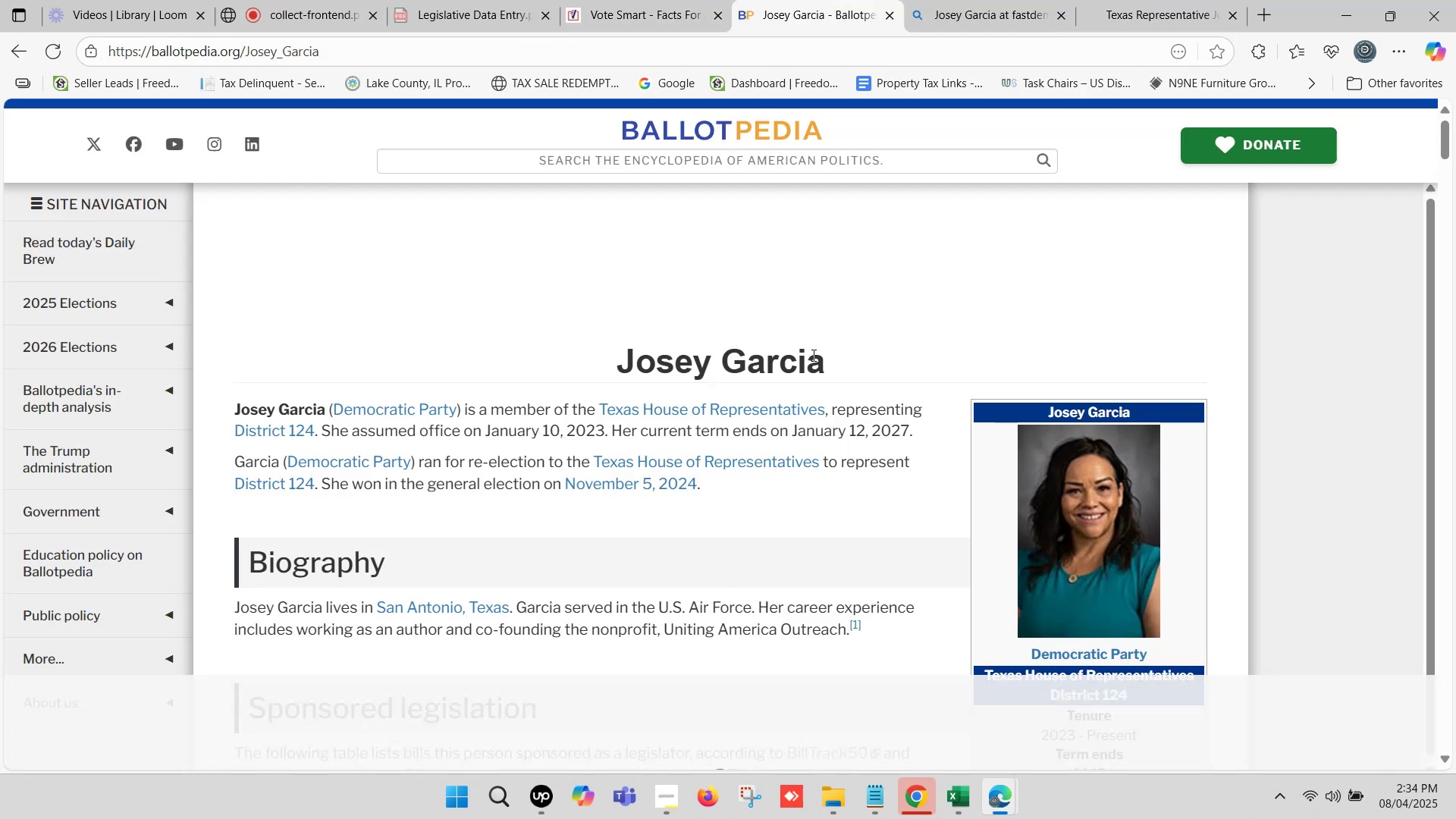 
left_click_drag(start_coordinate=[827, 359], to_coordinate=[616, 363])
 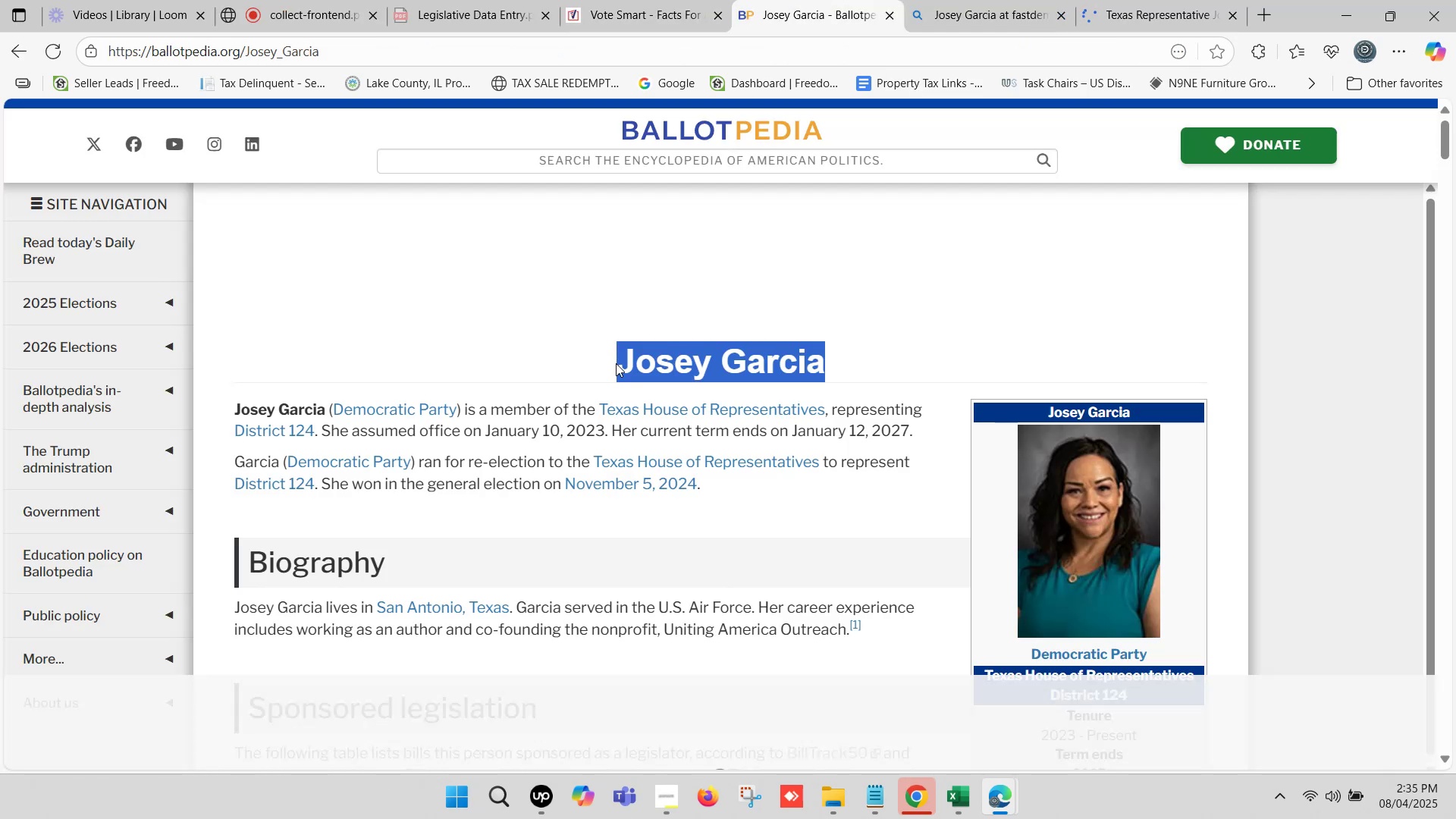 
key(Control+C)
 